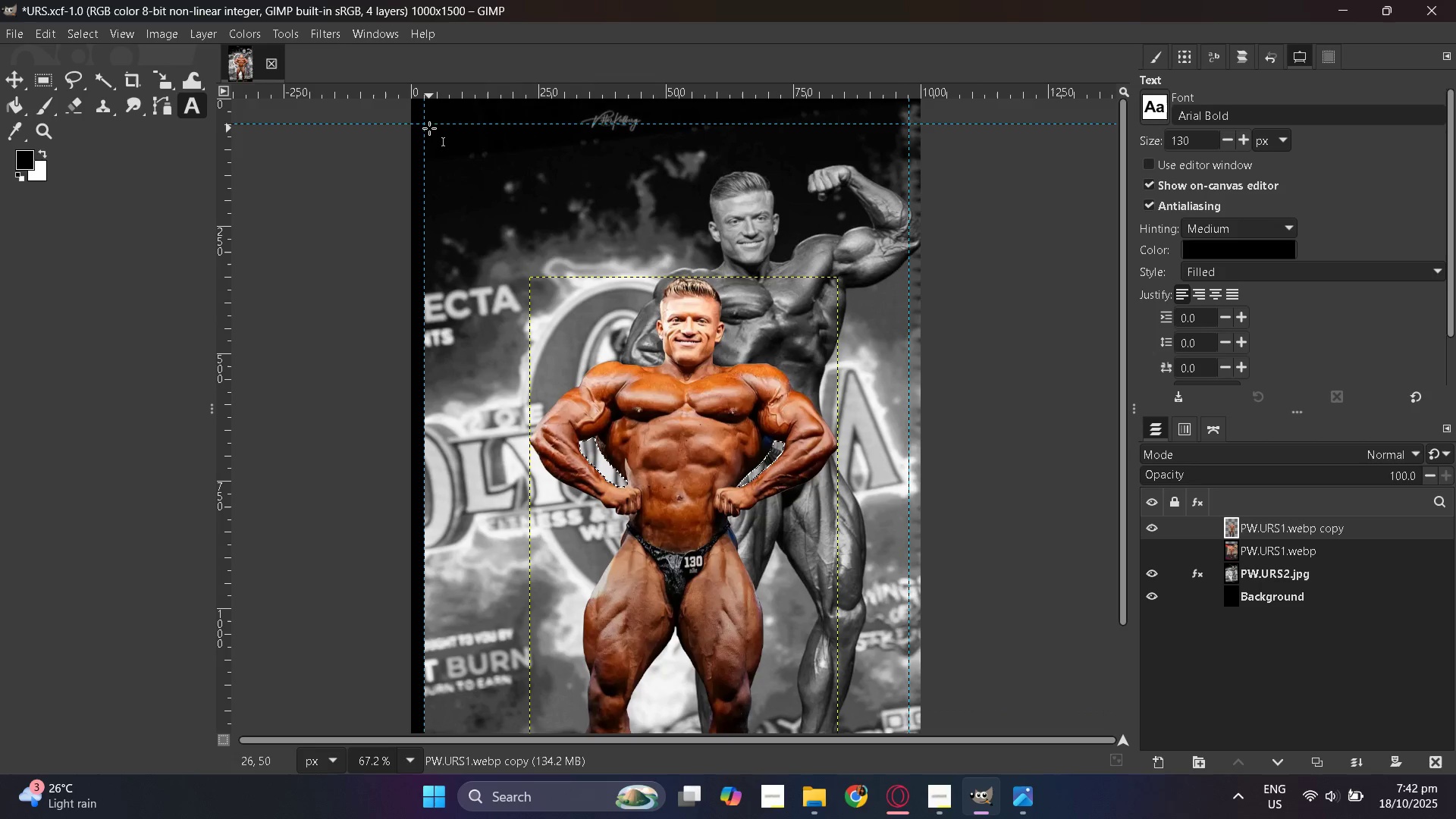 
left_click_drag(start_coordinate=[429, 128], to_coordinate=[575, 223])
 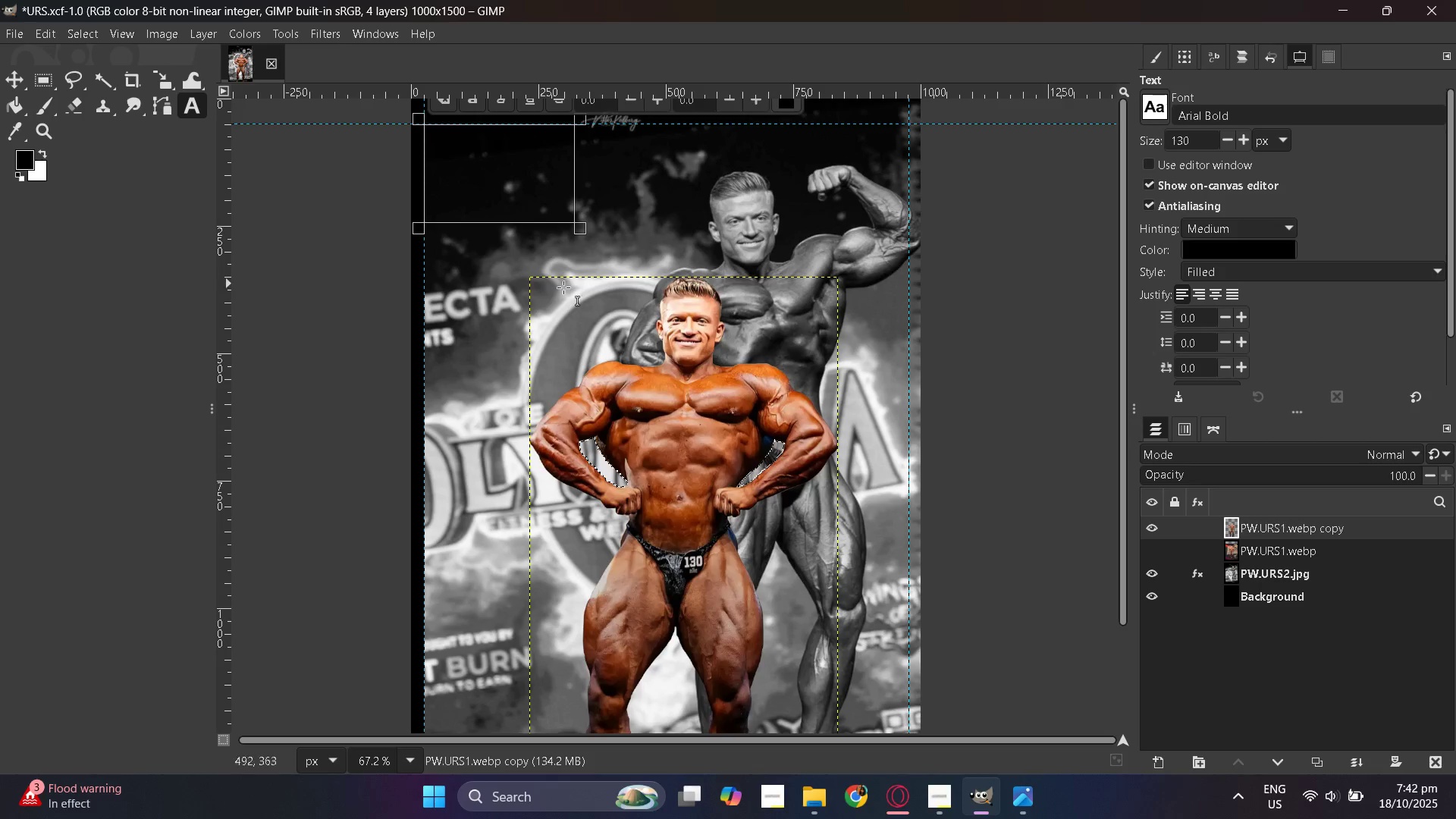 
scroll: coordinate [458, 306], scroll_direction: up, amount: 3.0
 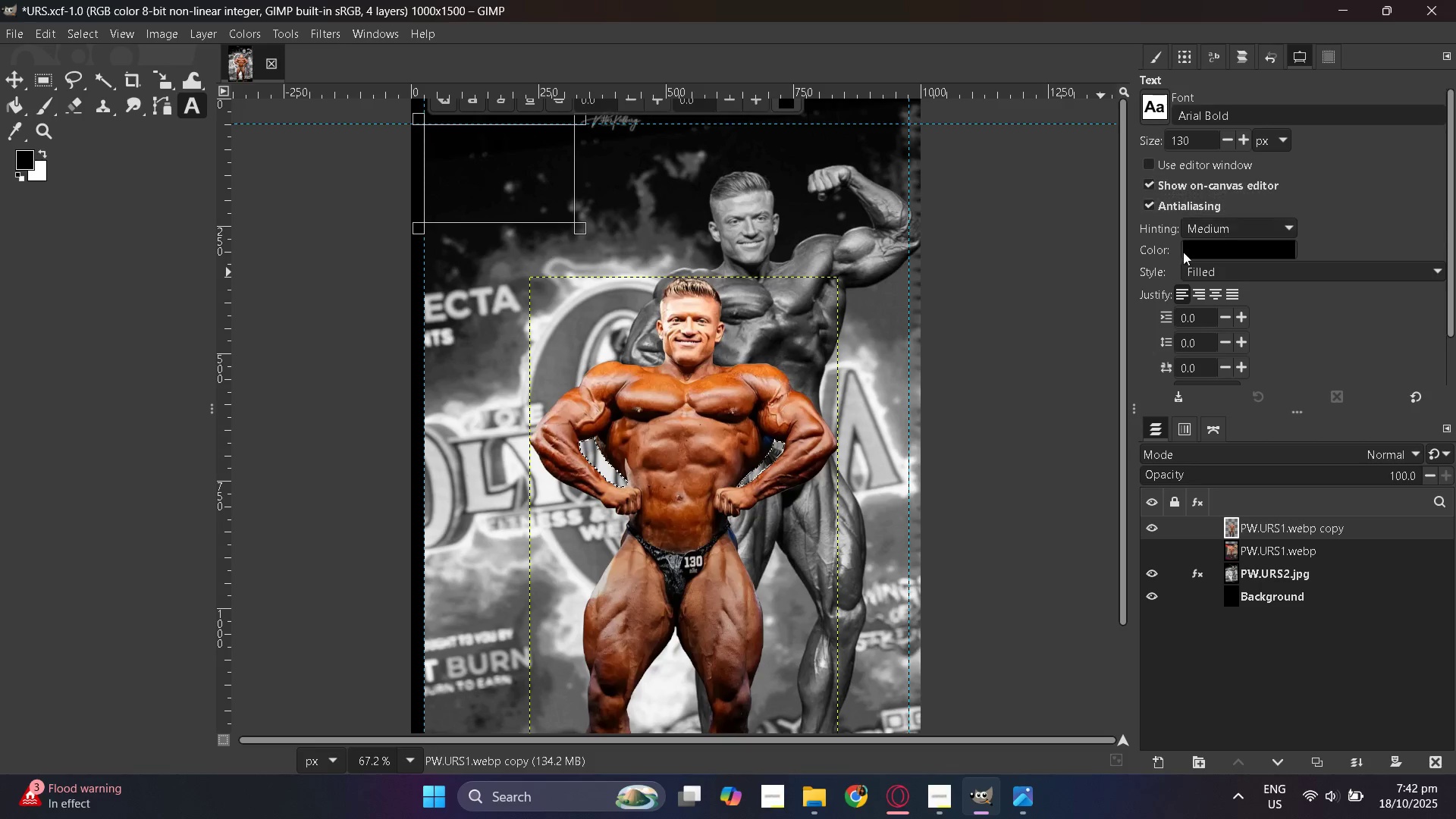 
left_click([519, 183])
 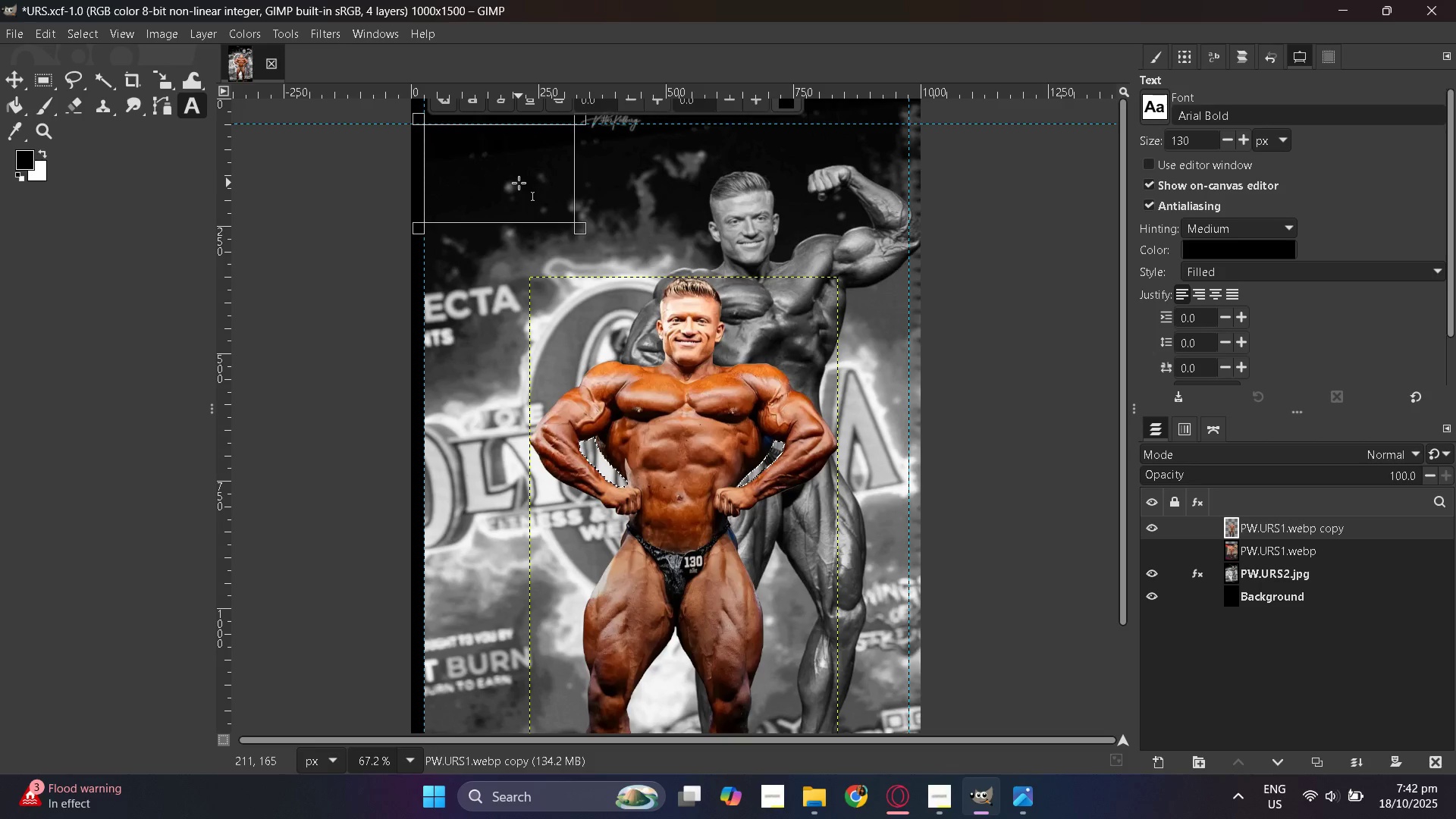 
key(Shift+ShiftLeft)
 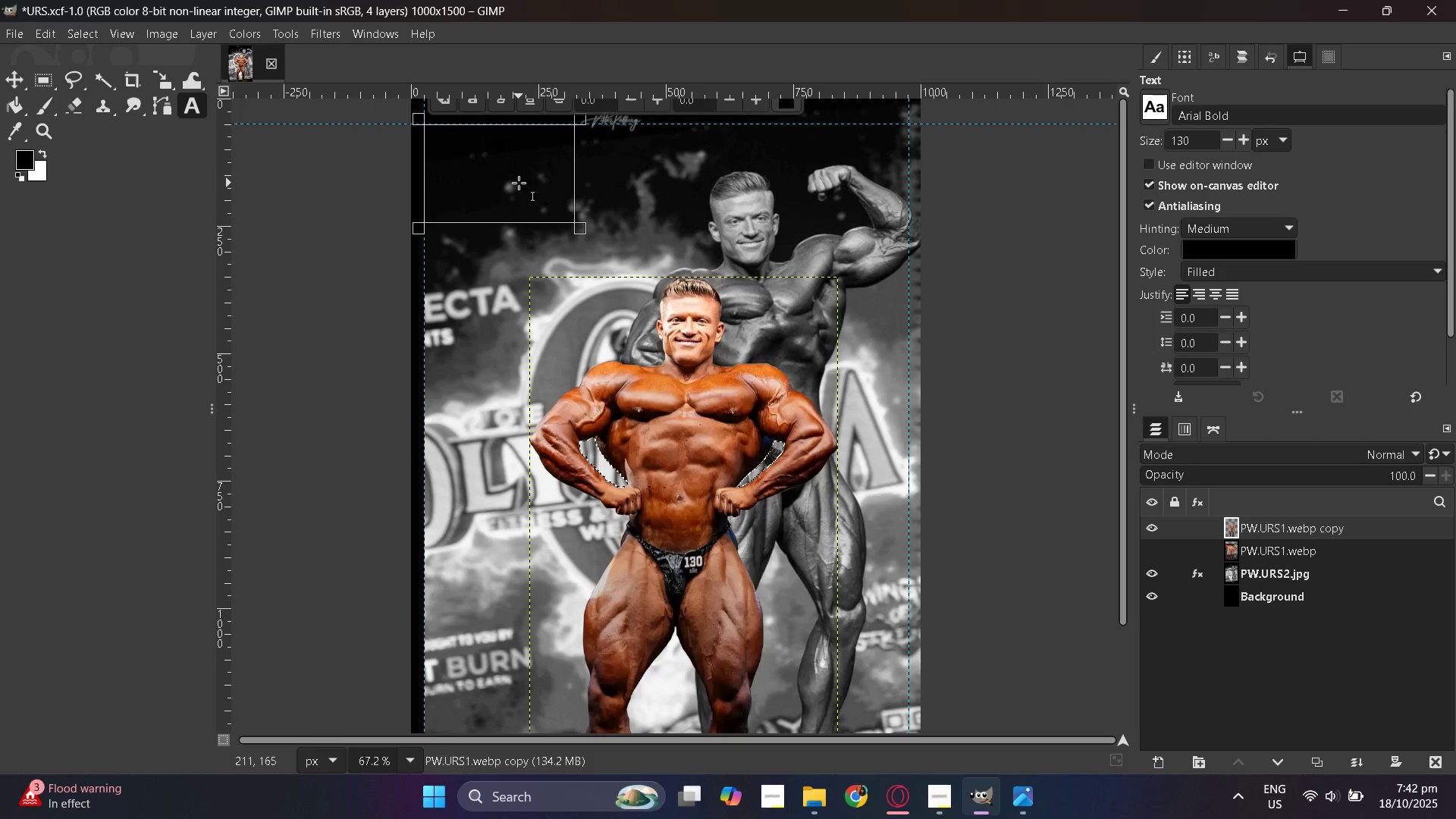 
key(Shift+D)
 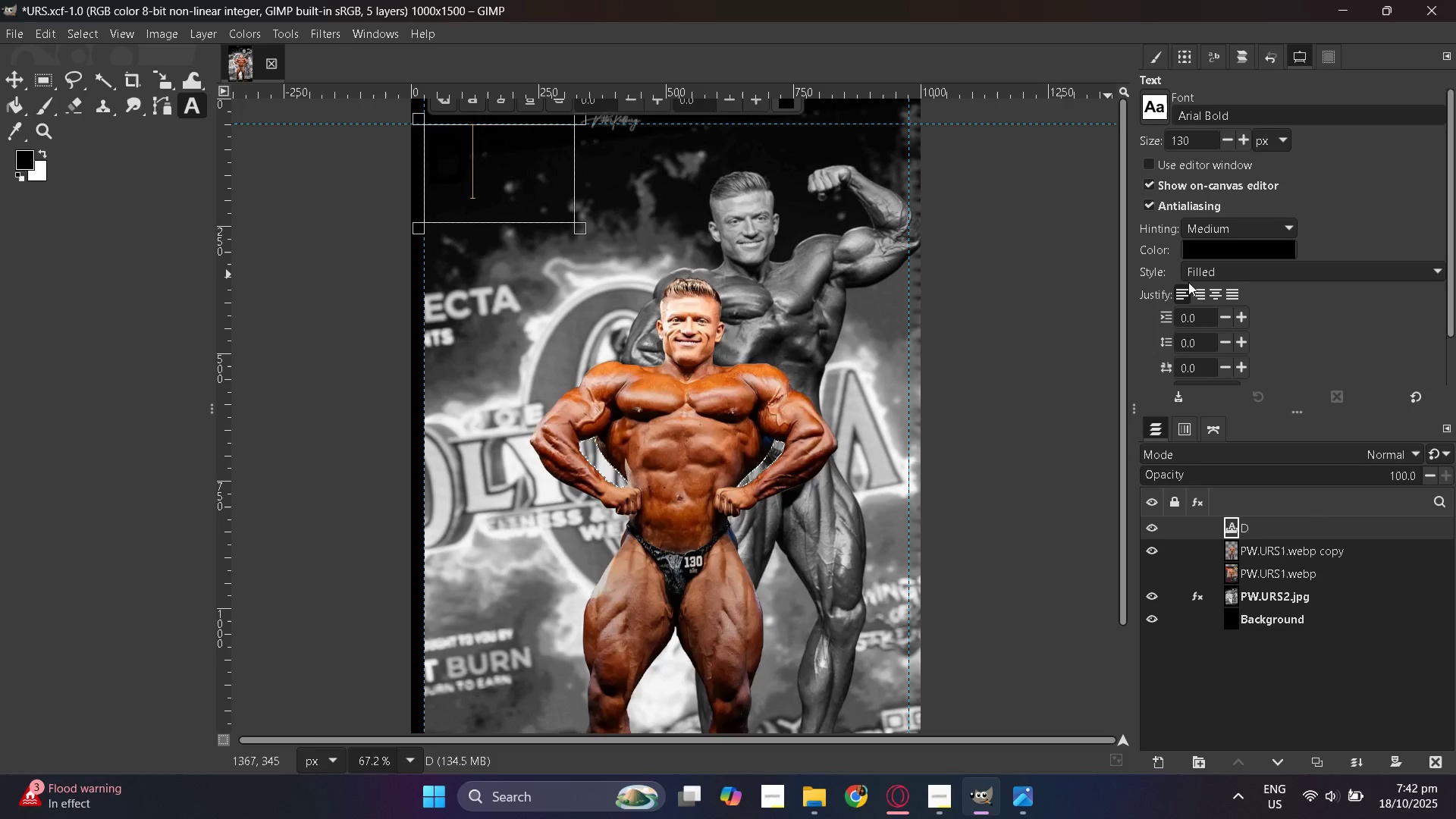 
key(Control+A)
 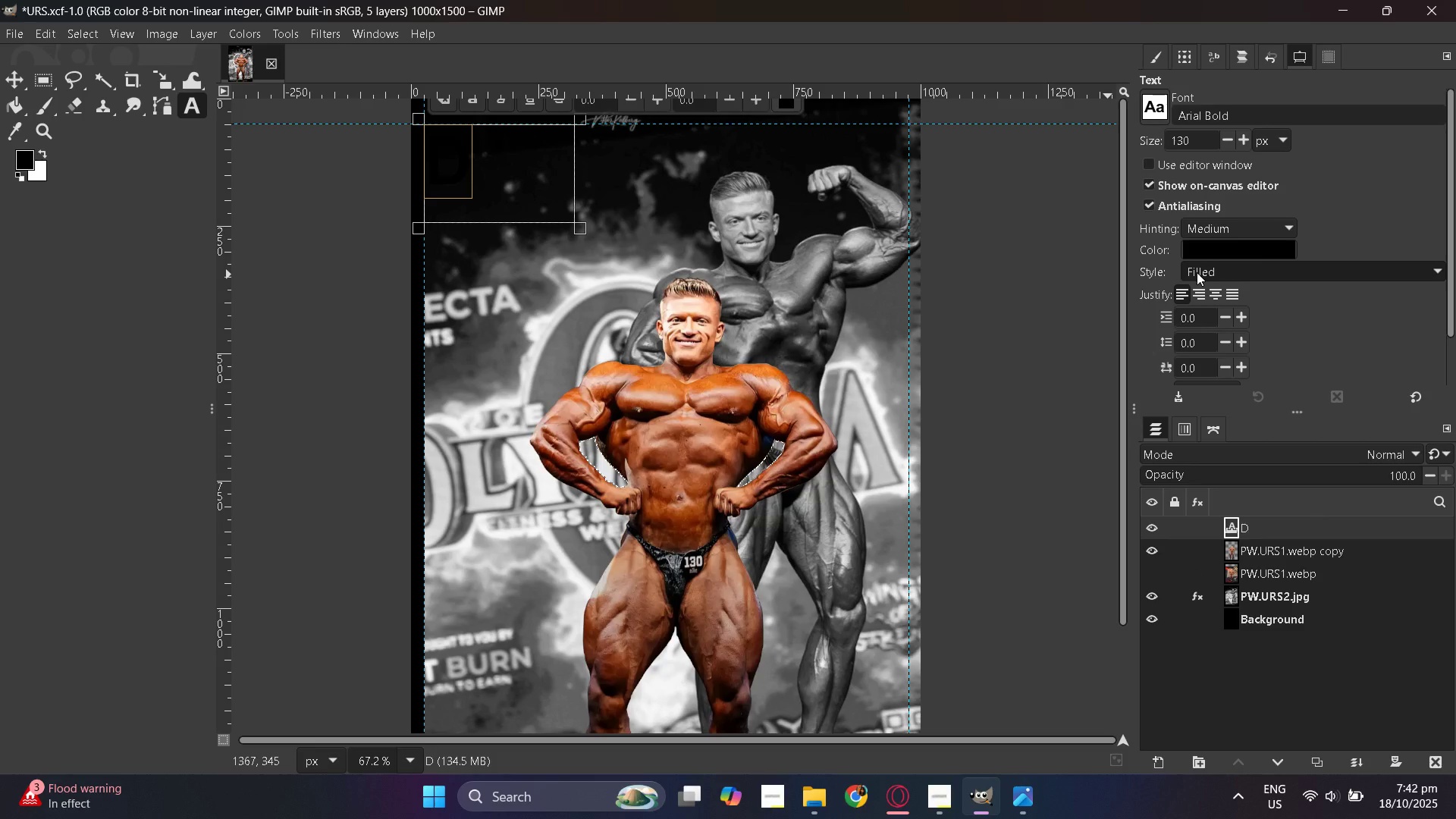 
key(Backspace)
 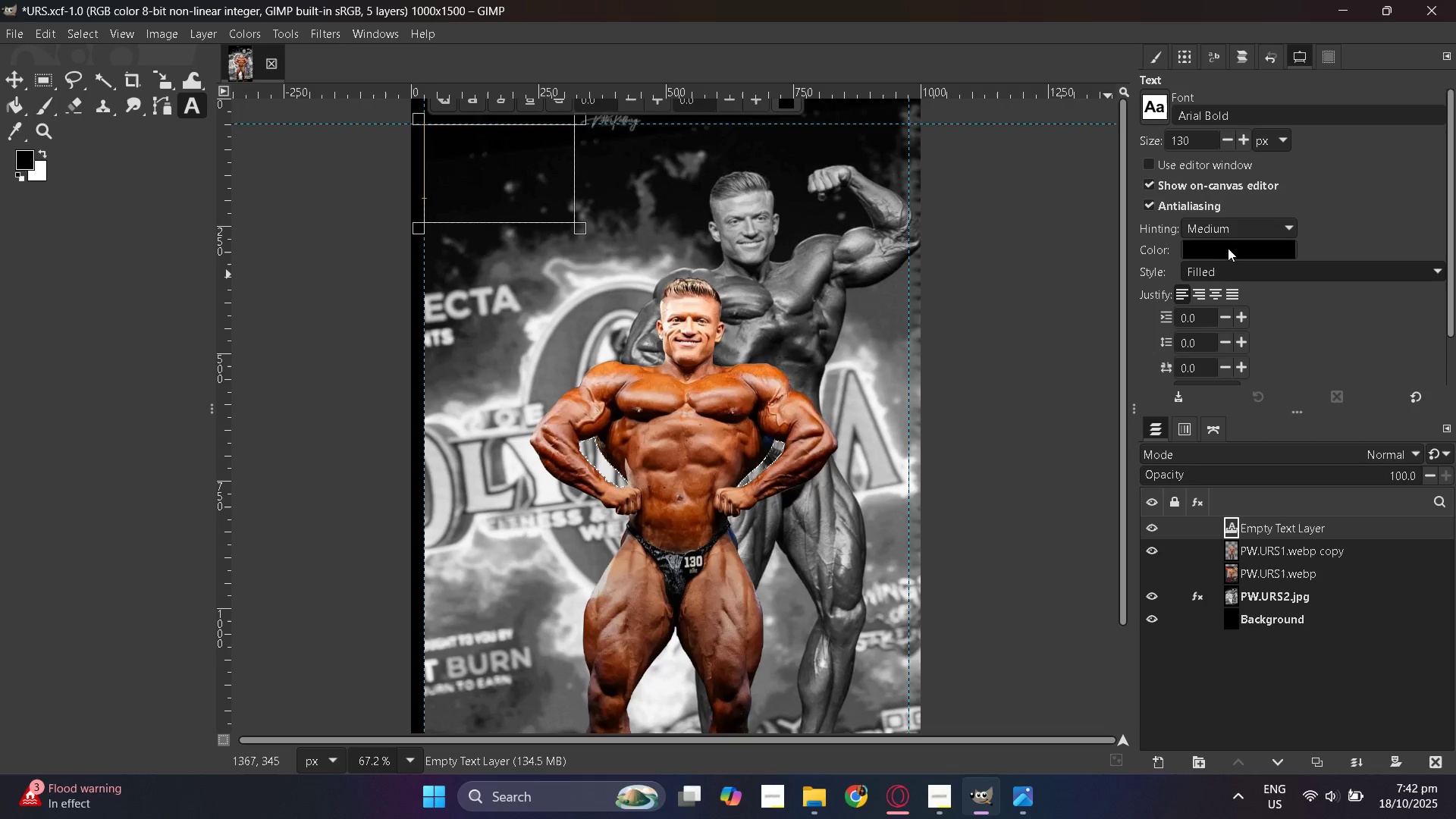 
left_click([1230, 246])
 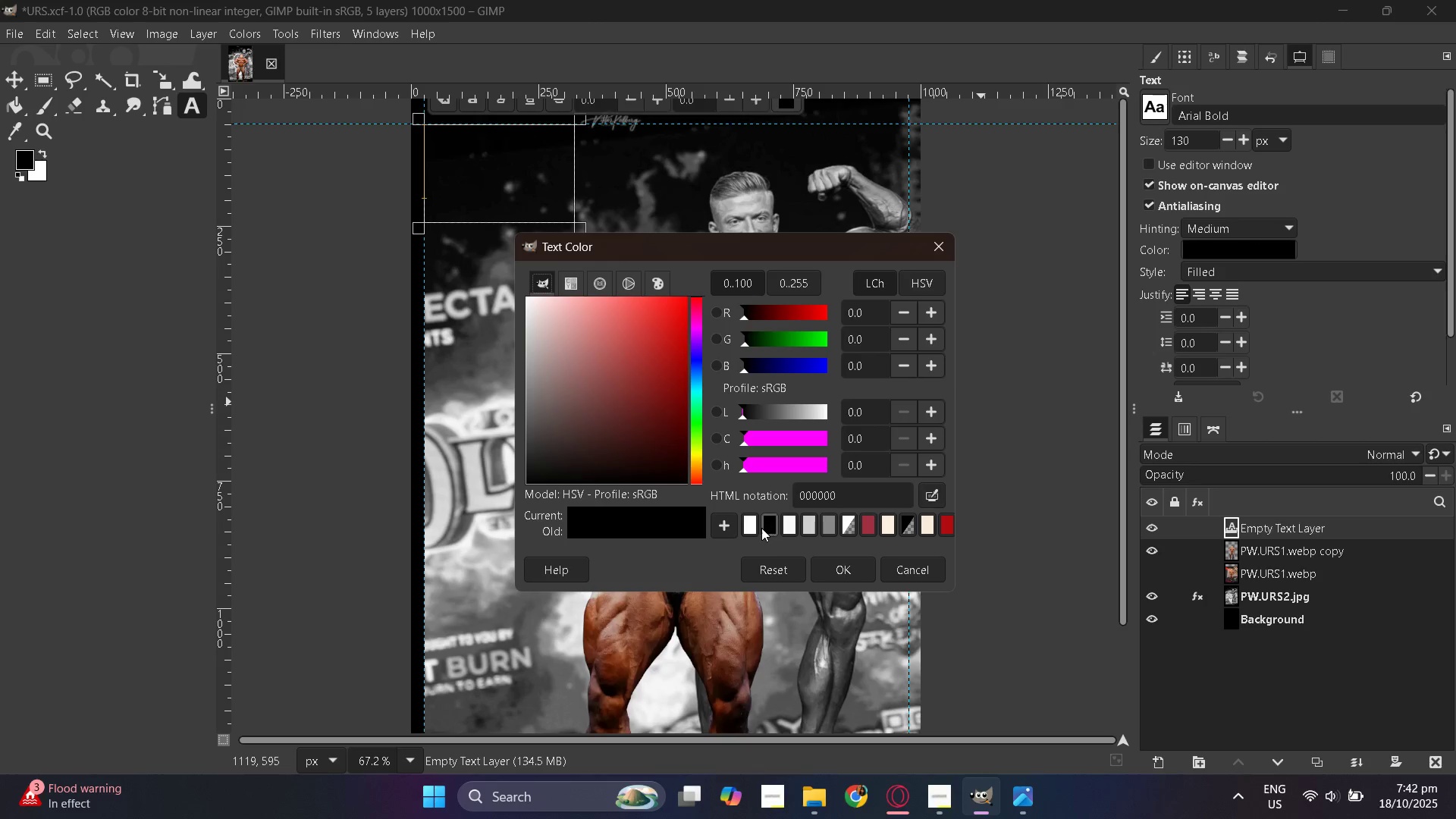 
left_click([754, 528])
 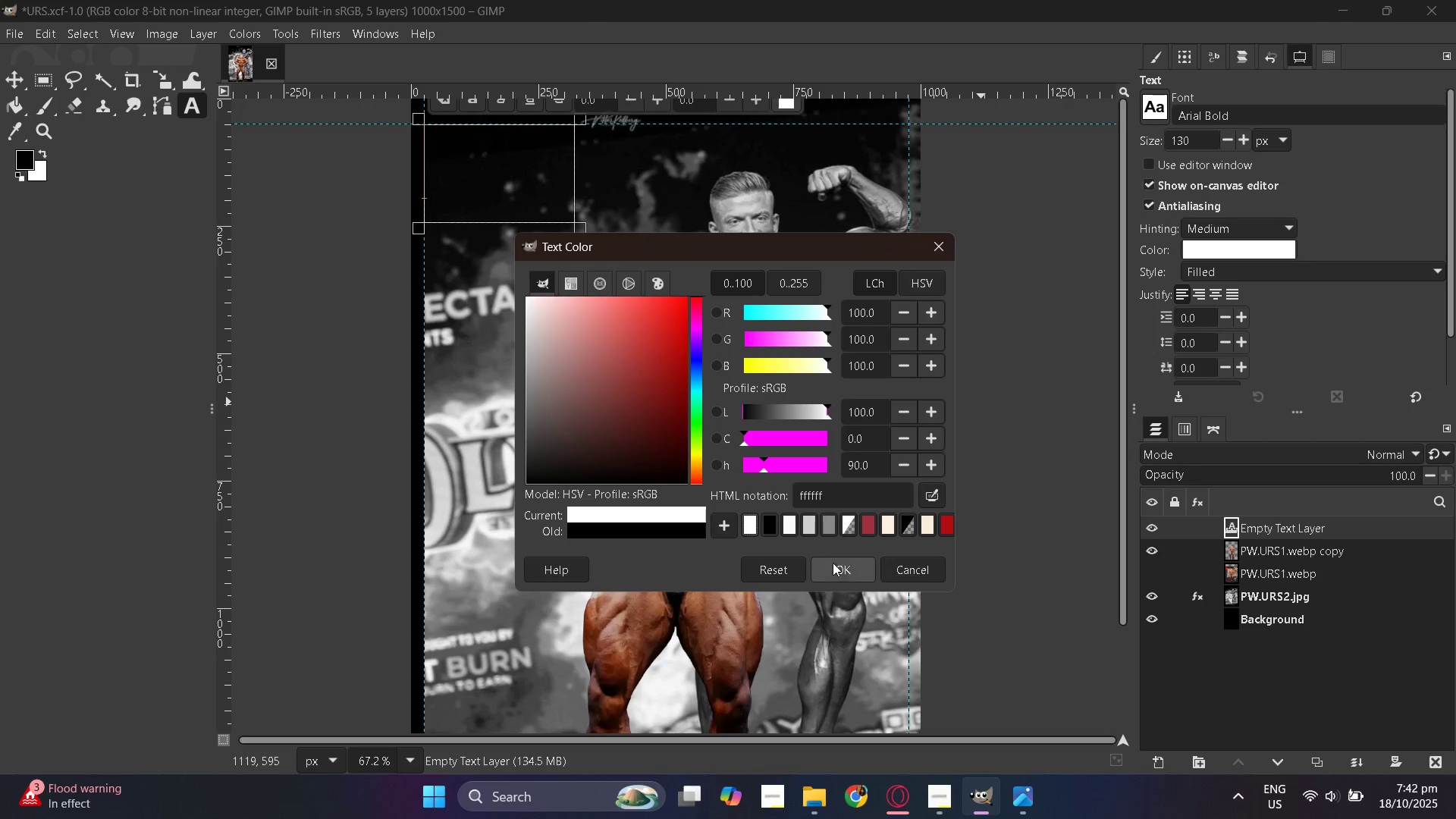 
left_click([836, 568])
 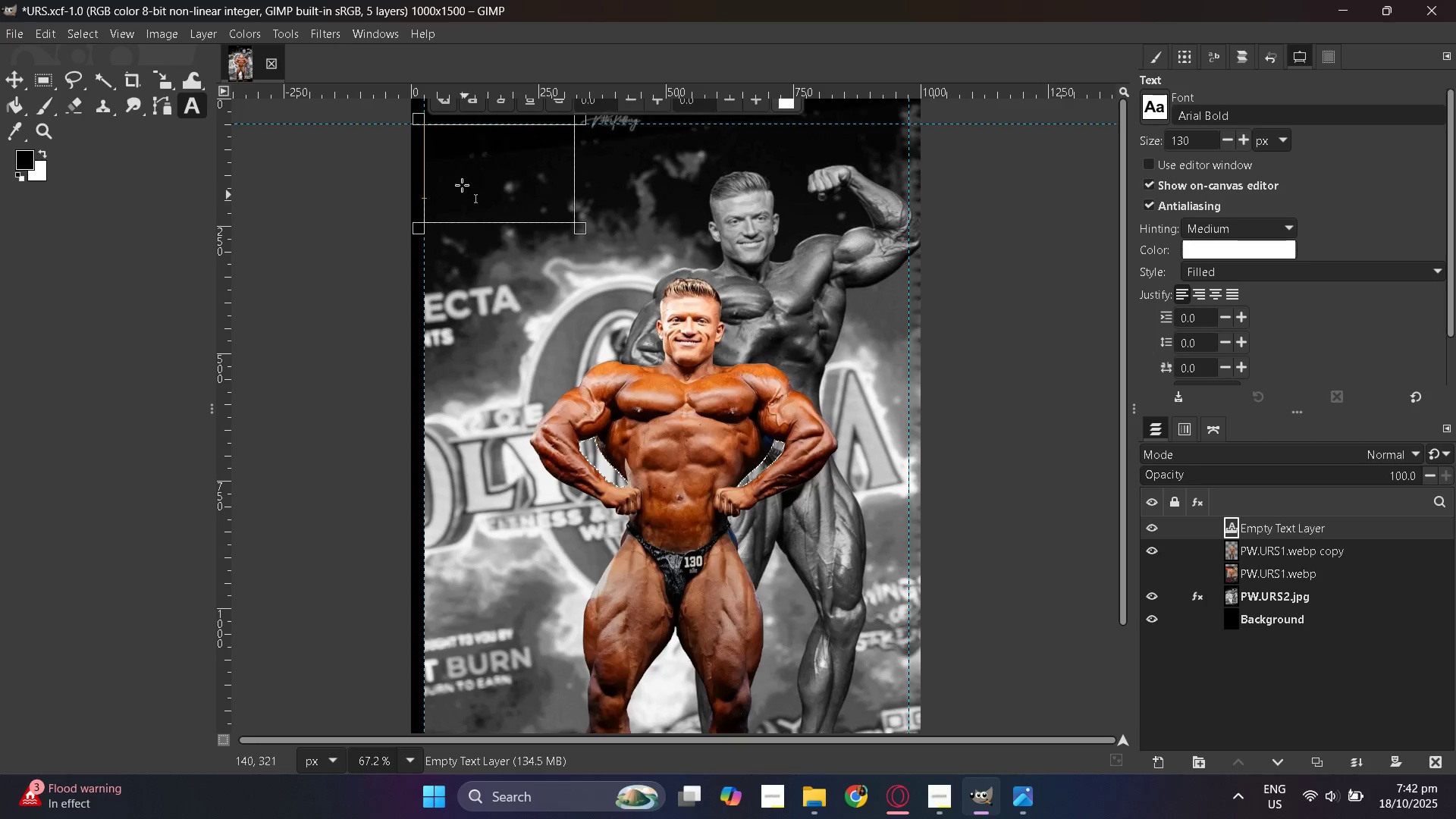 
key(Shift+D)
 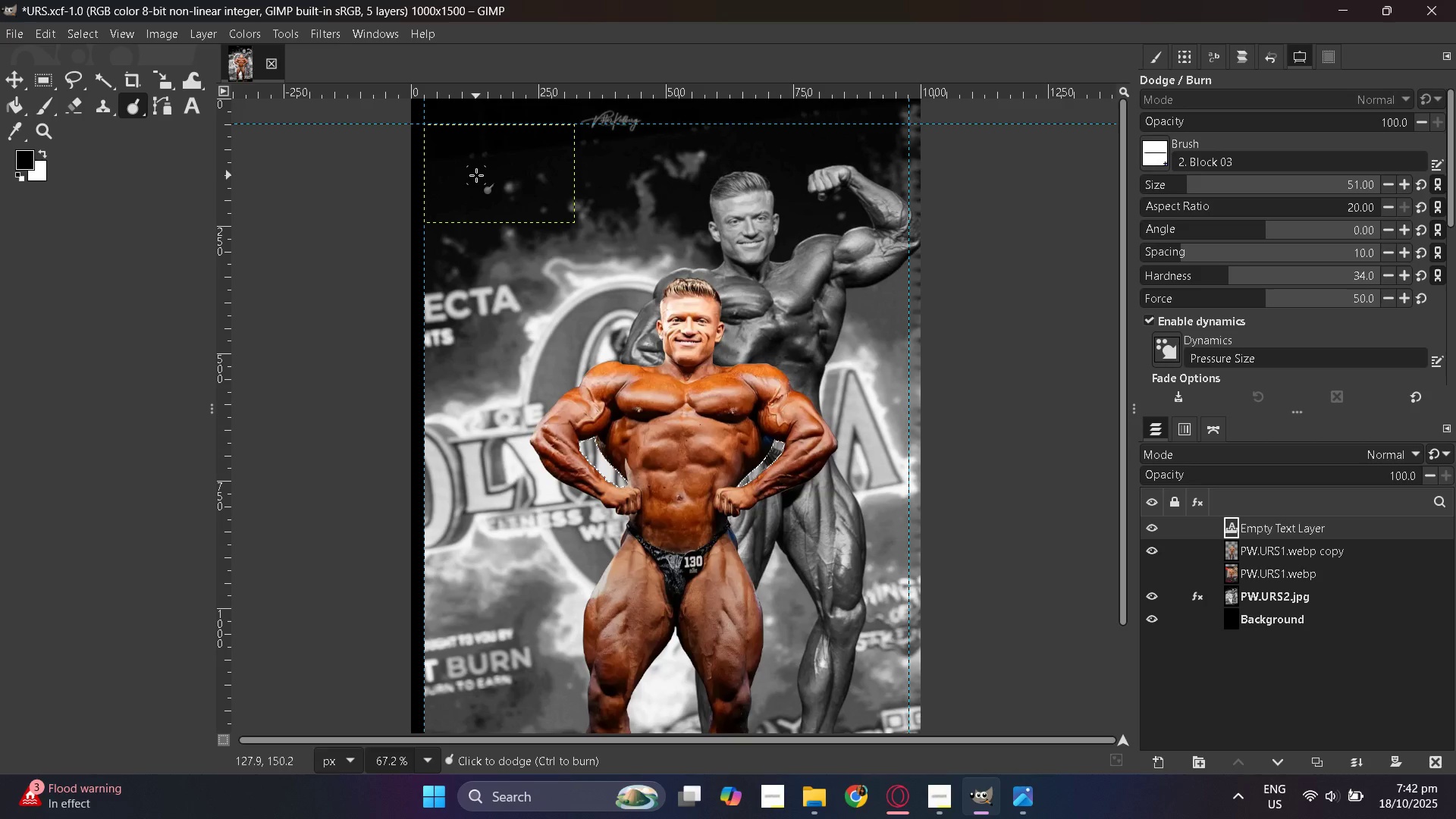 
left_click([457, 174])
 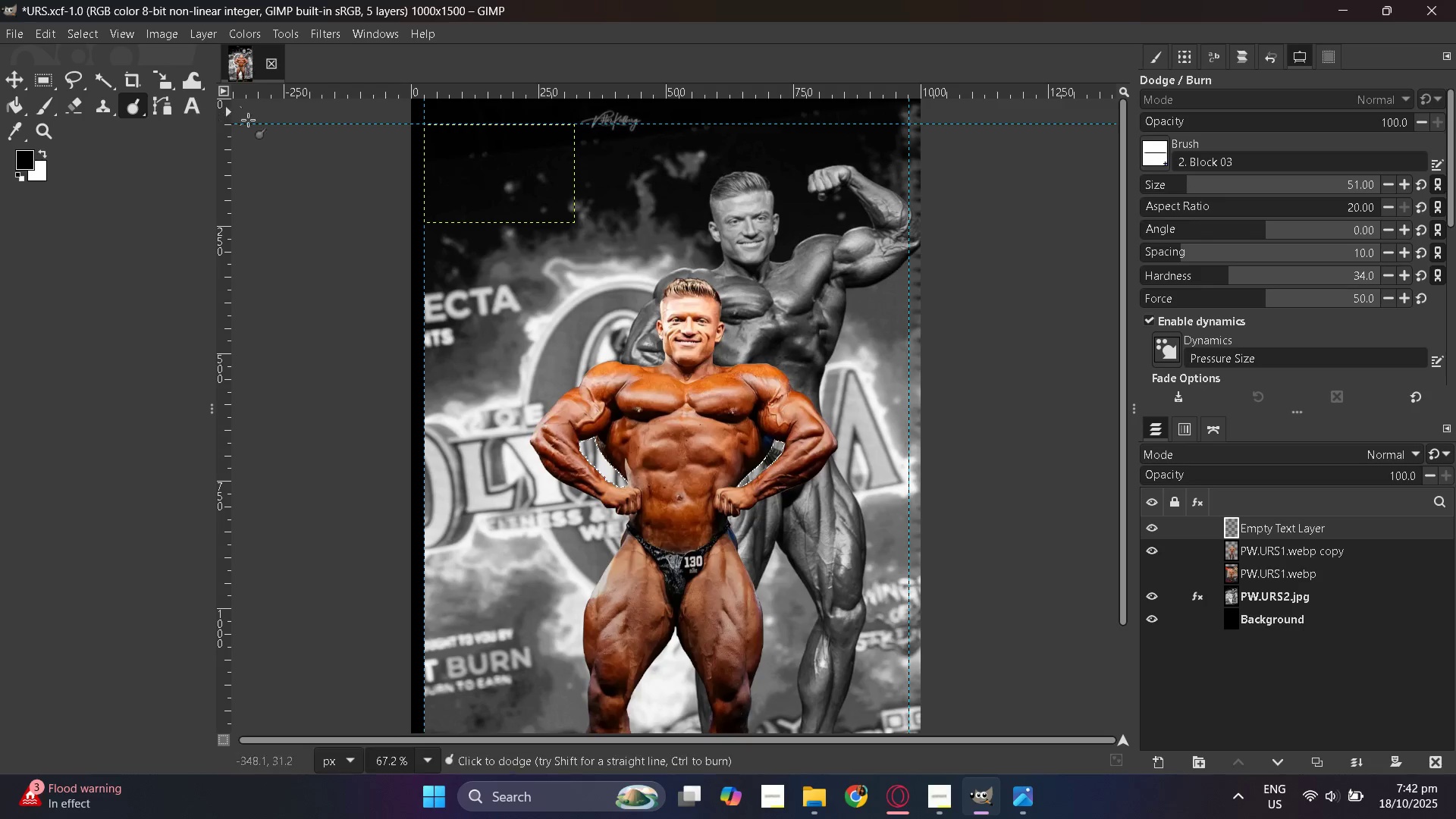 
key(Control+Z)
 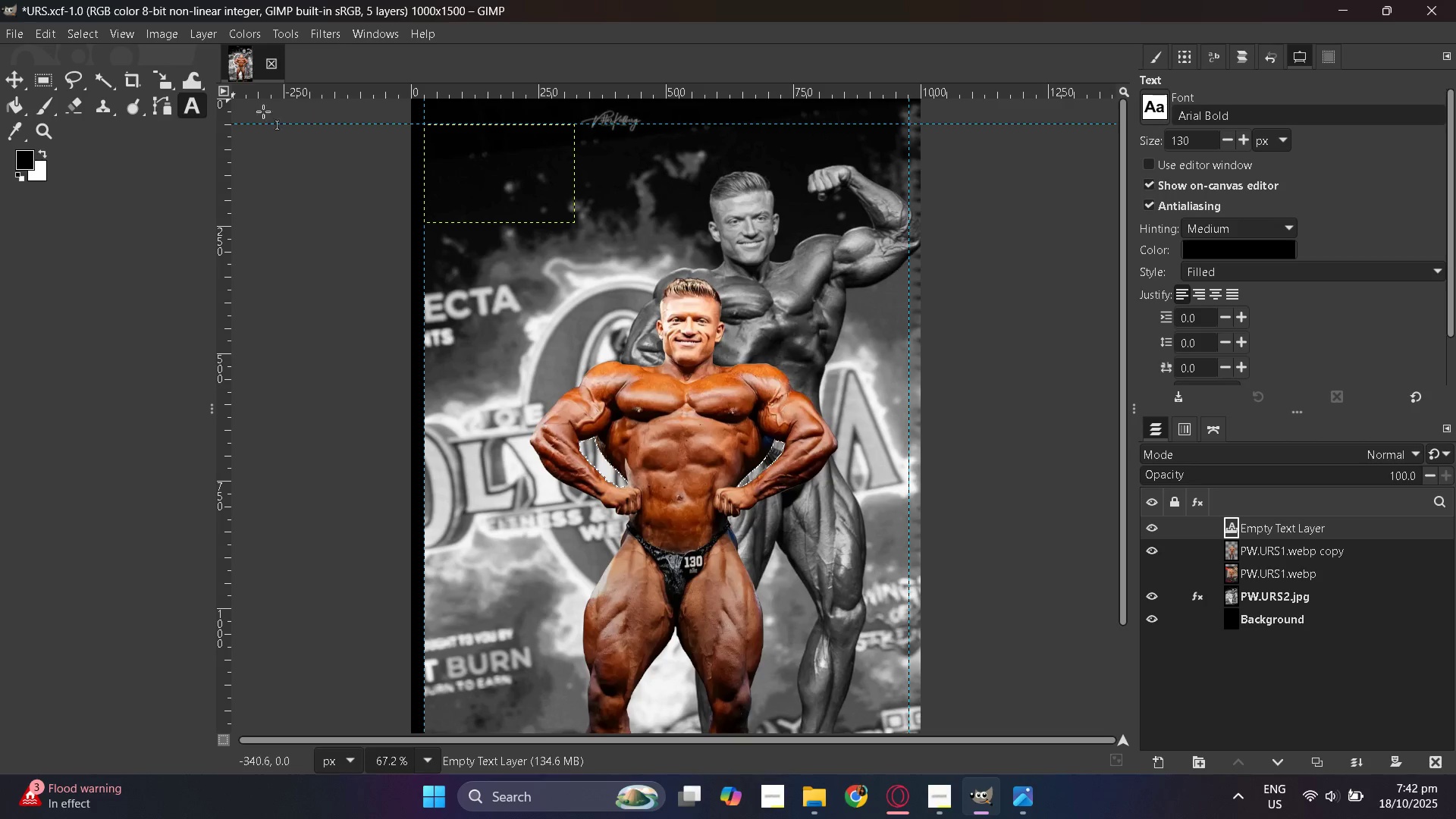 
double_click([472, 184])
 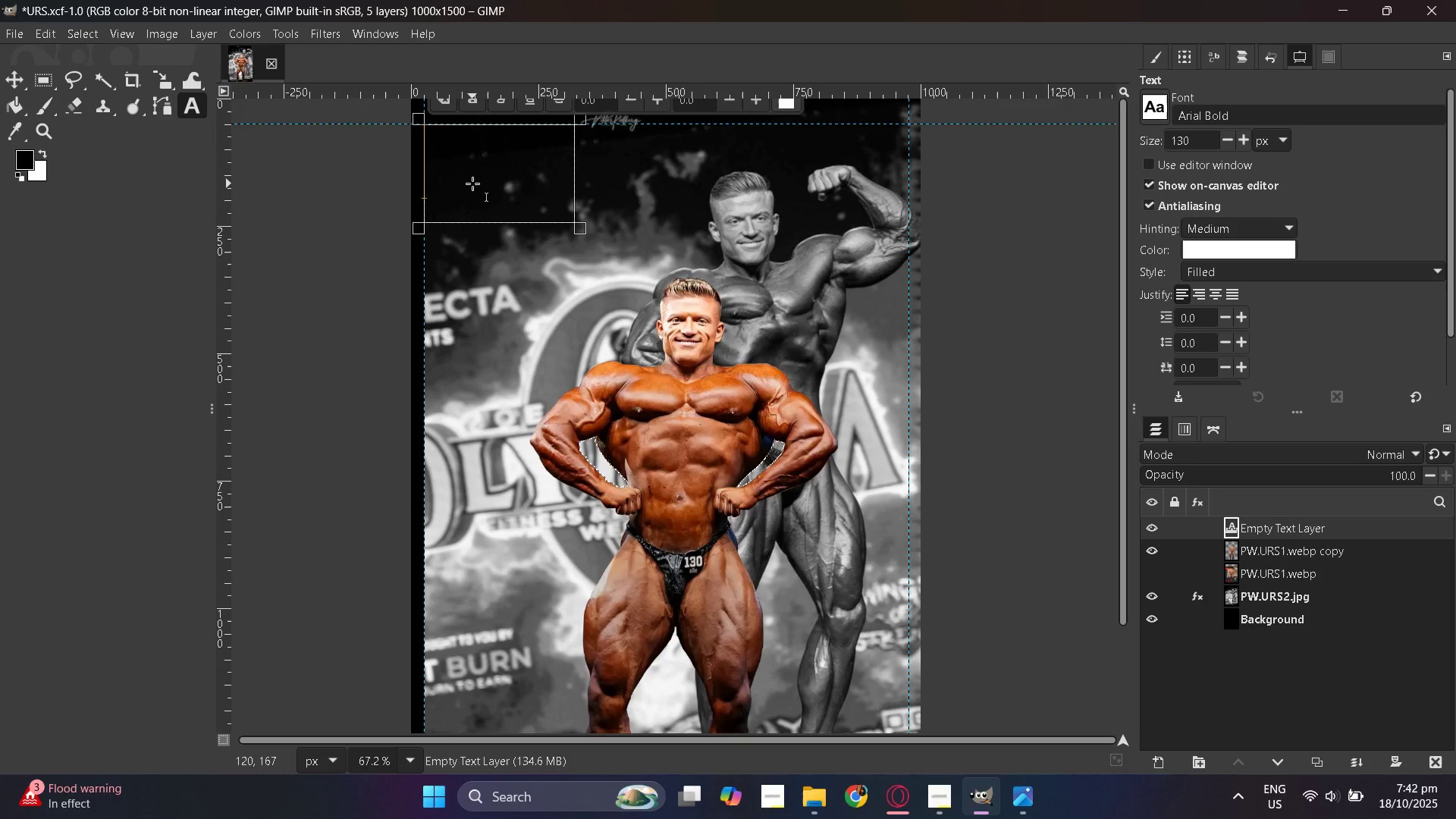 
type(Do)
key(Backspace)
type(O)
 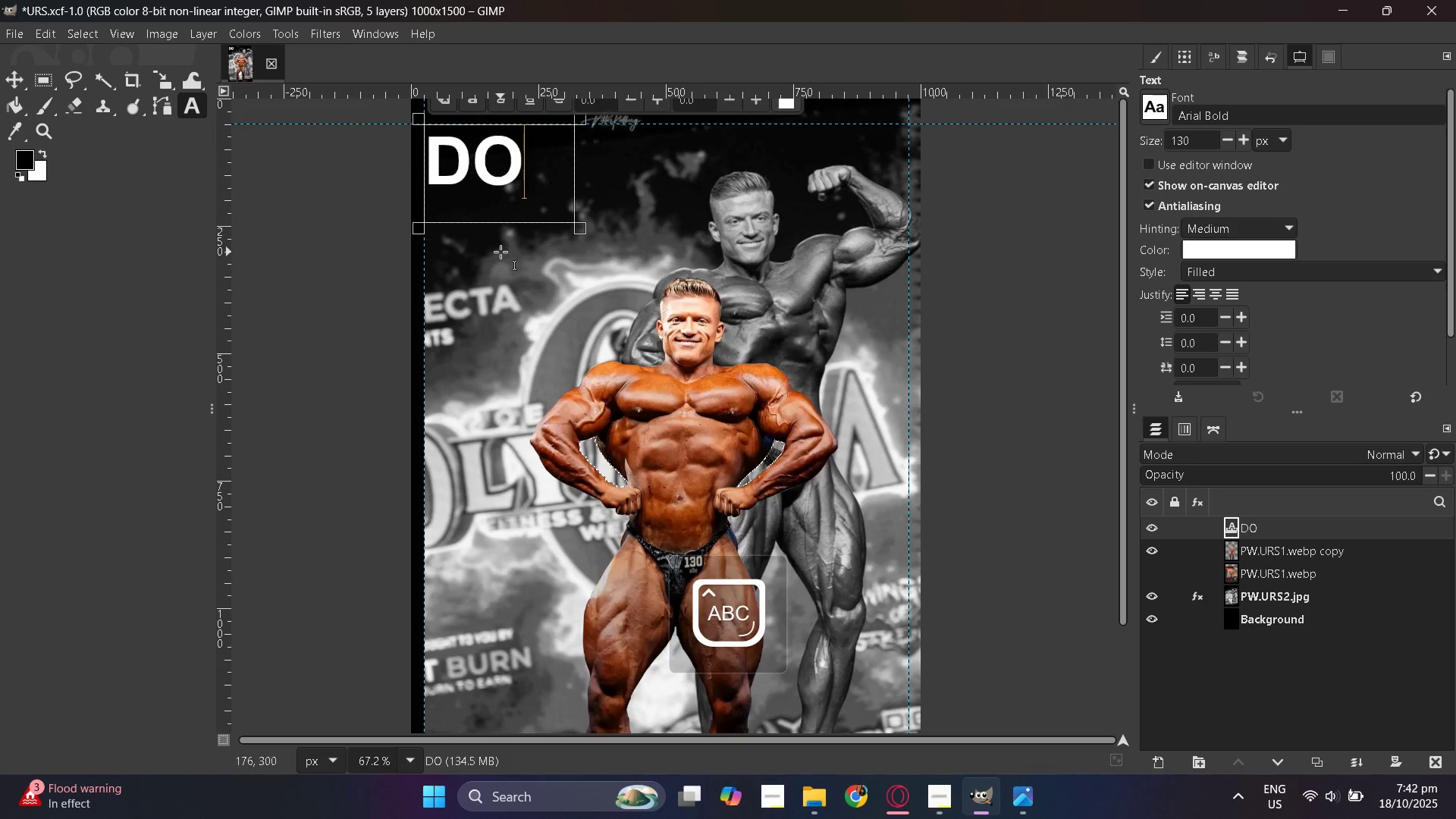 
left_click_drag(start_coordinate=[539, 229], to_coordinate=[549, 223])
 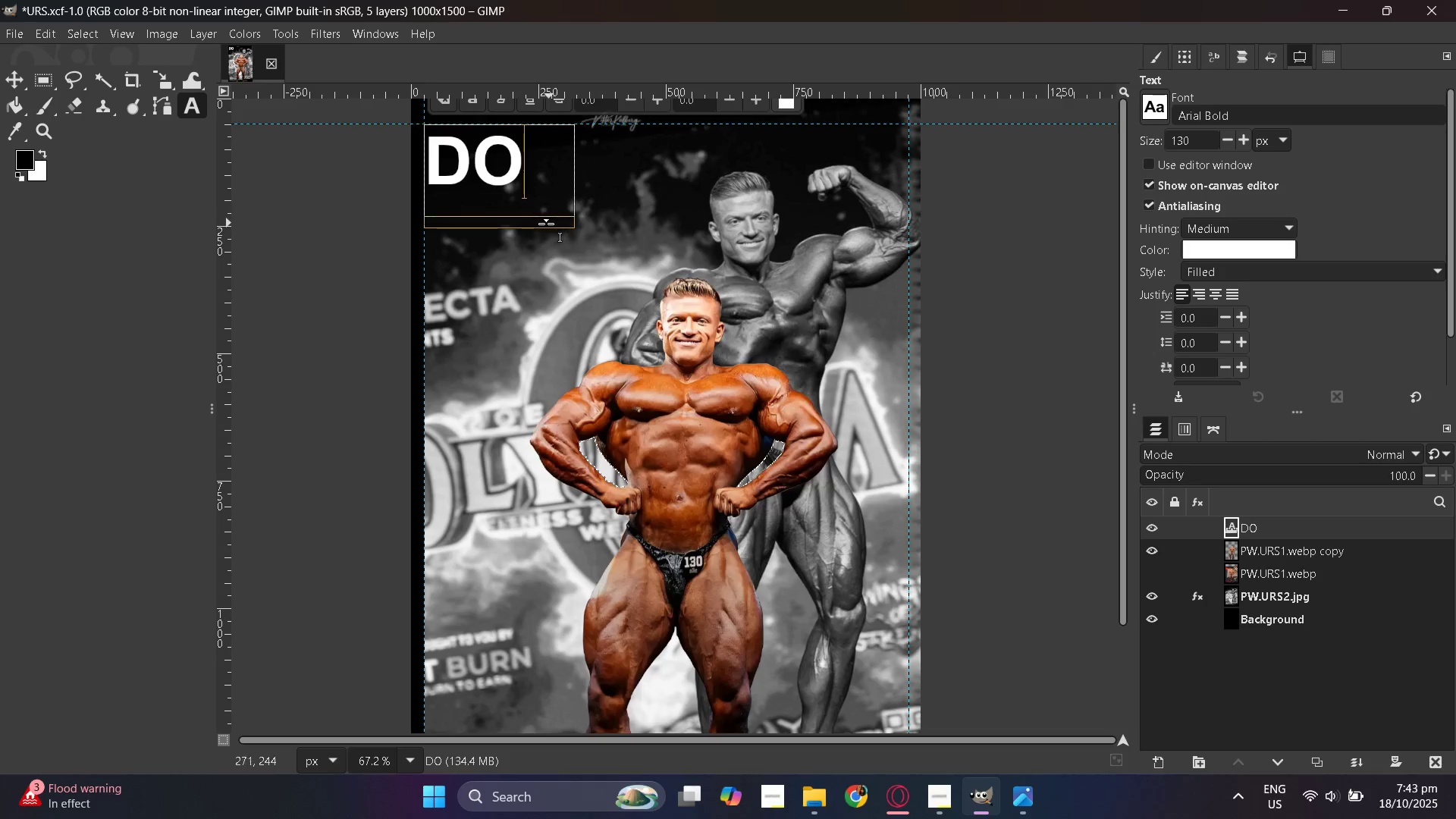 
left_click_drag(start_coordinate=[545, 224], to_coordinate=[562, 370])
 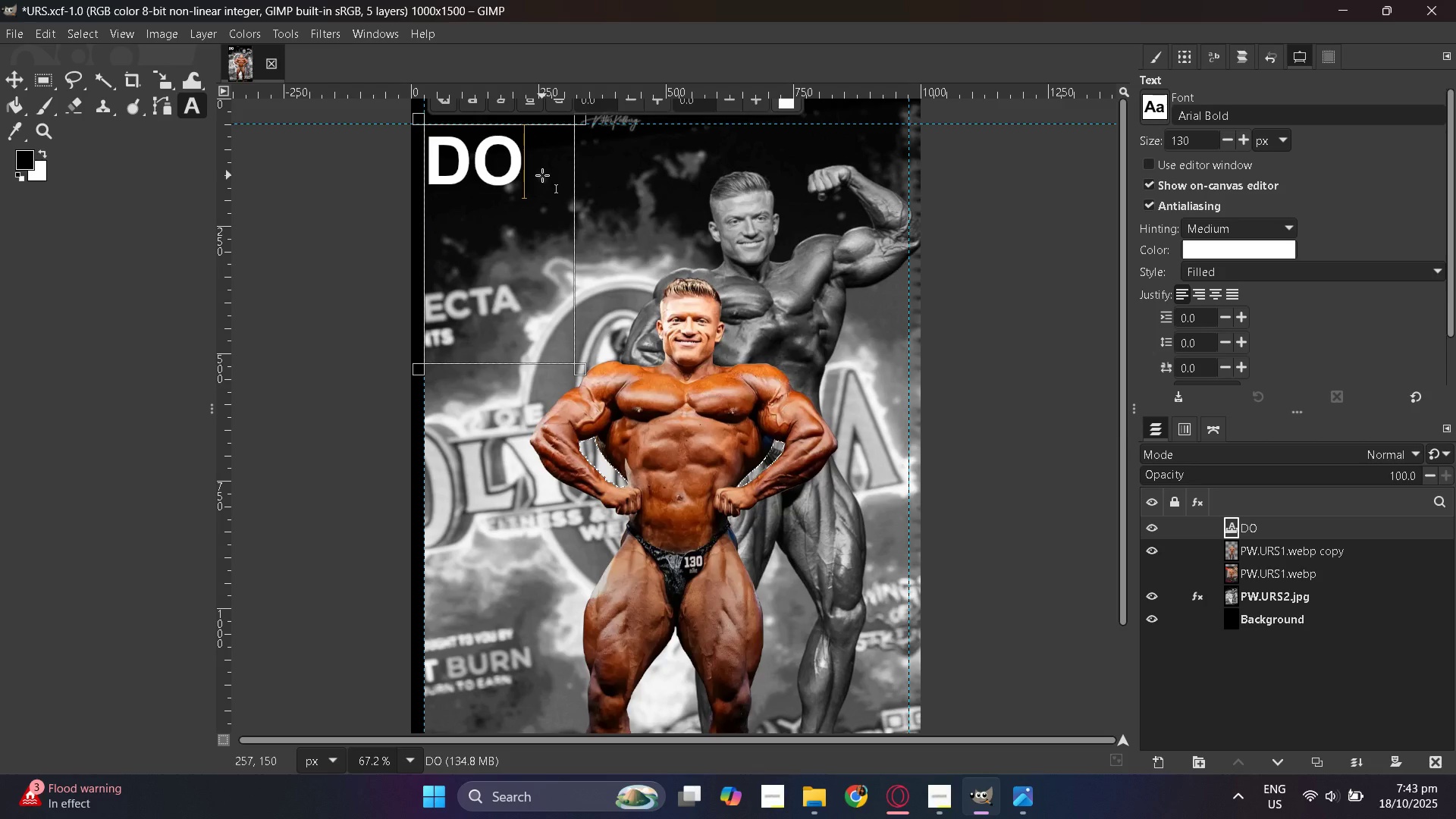 
key(Enter)
 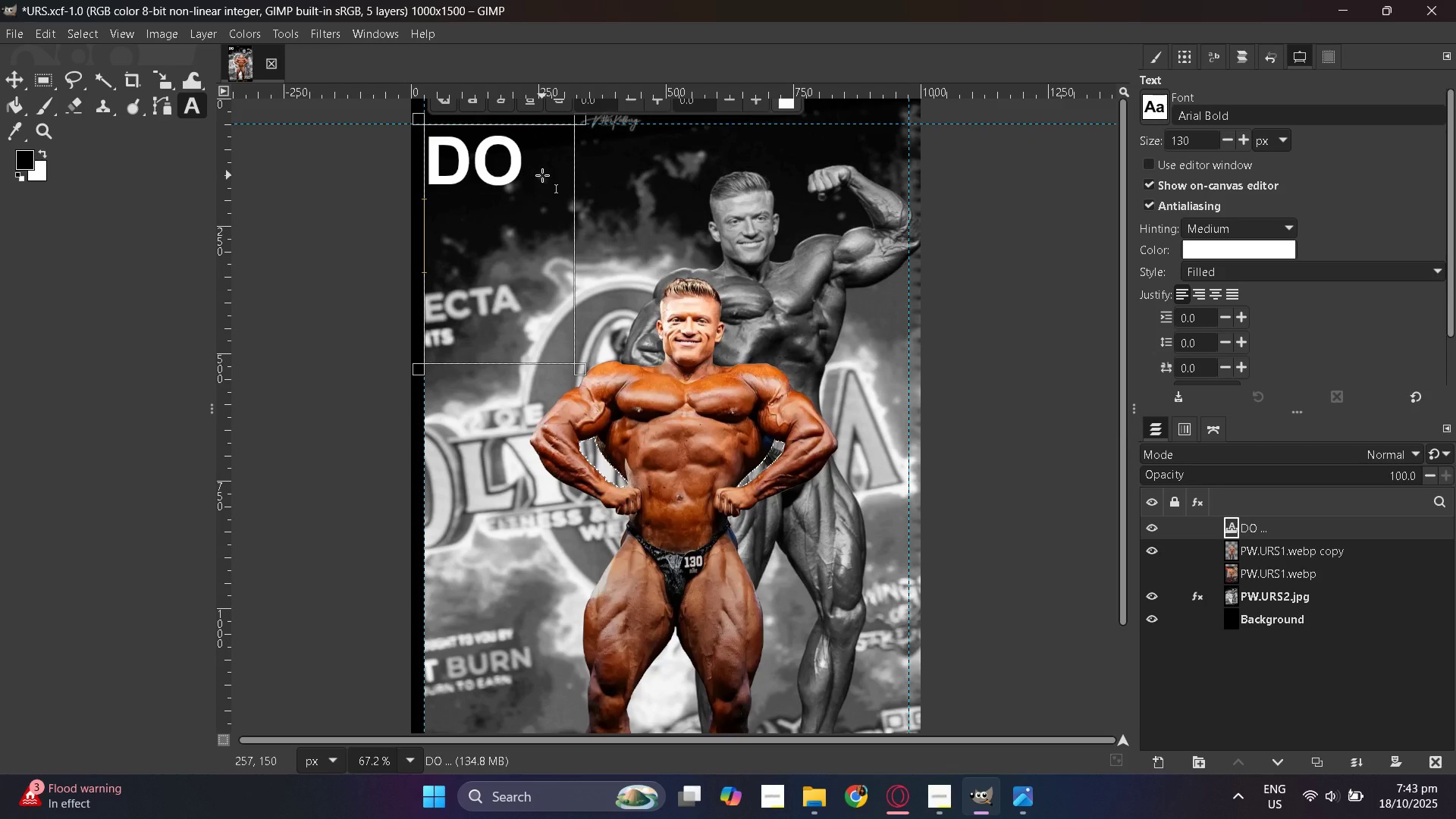 
type(Not)
key(Backspace)
key(Backspace)
key(Backspace)
key(Backspace)
 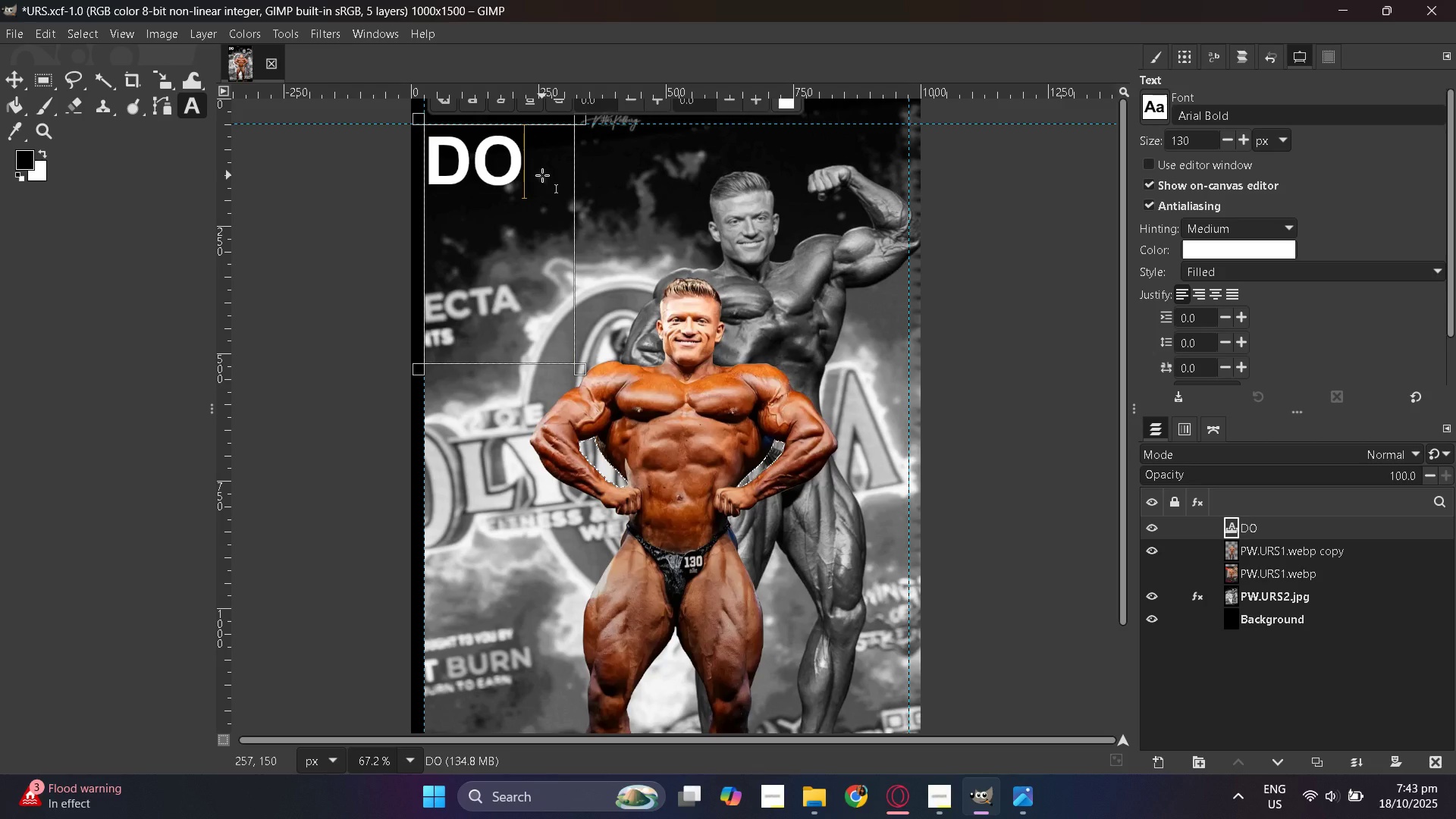 
key(Enter)
 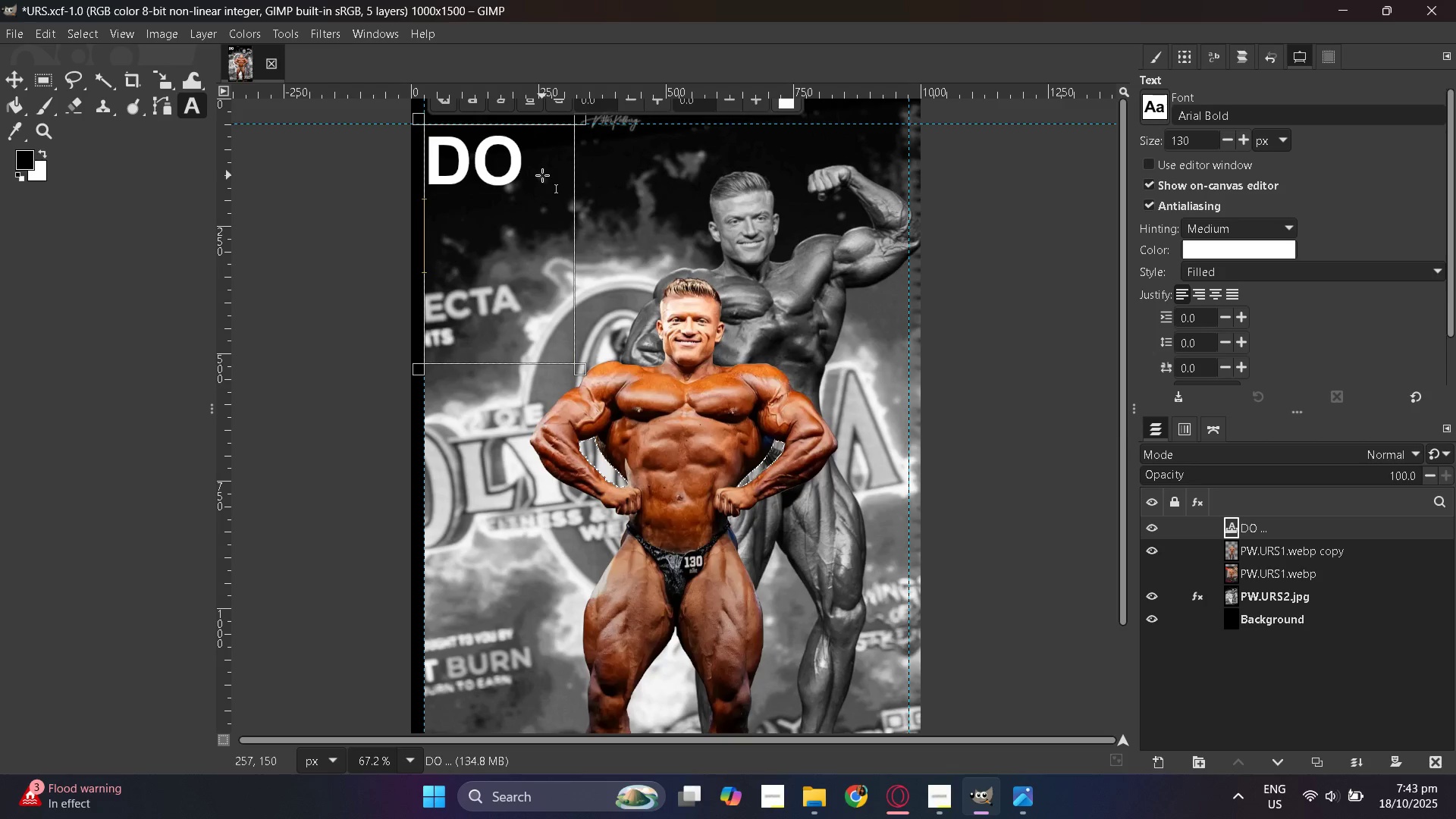 
type(jot)
key(Backspace)
key(Backspace)
key(Backspace)
type(not)
 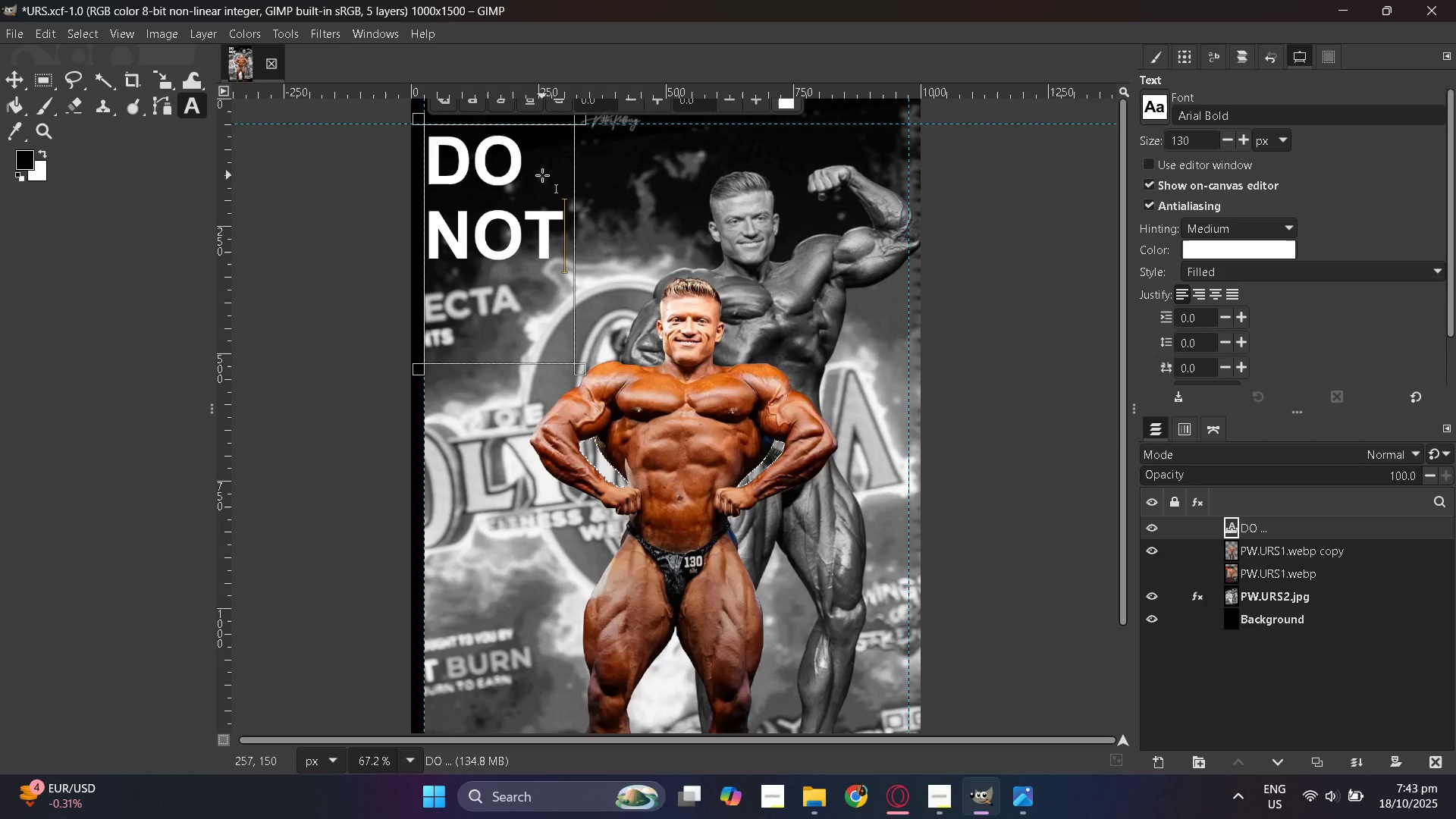 
key(Backspace)
 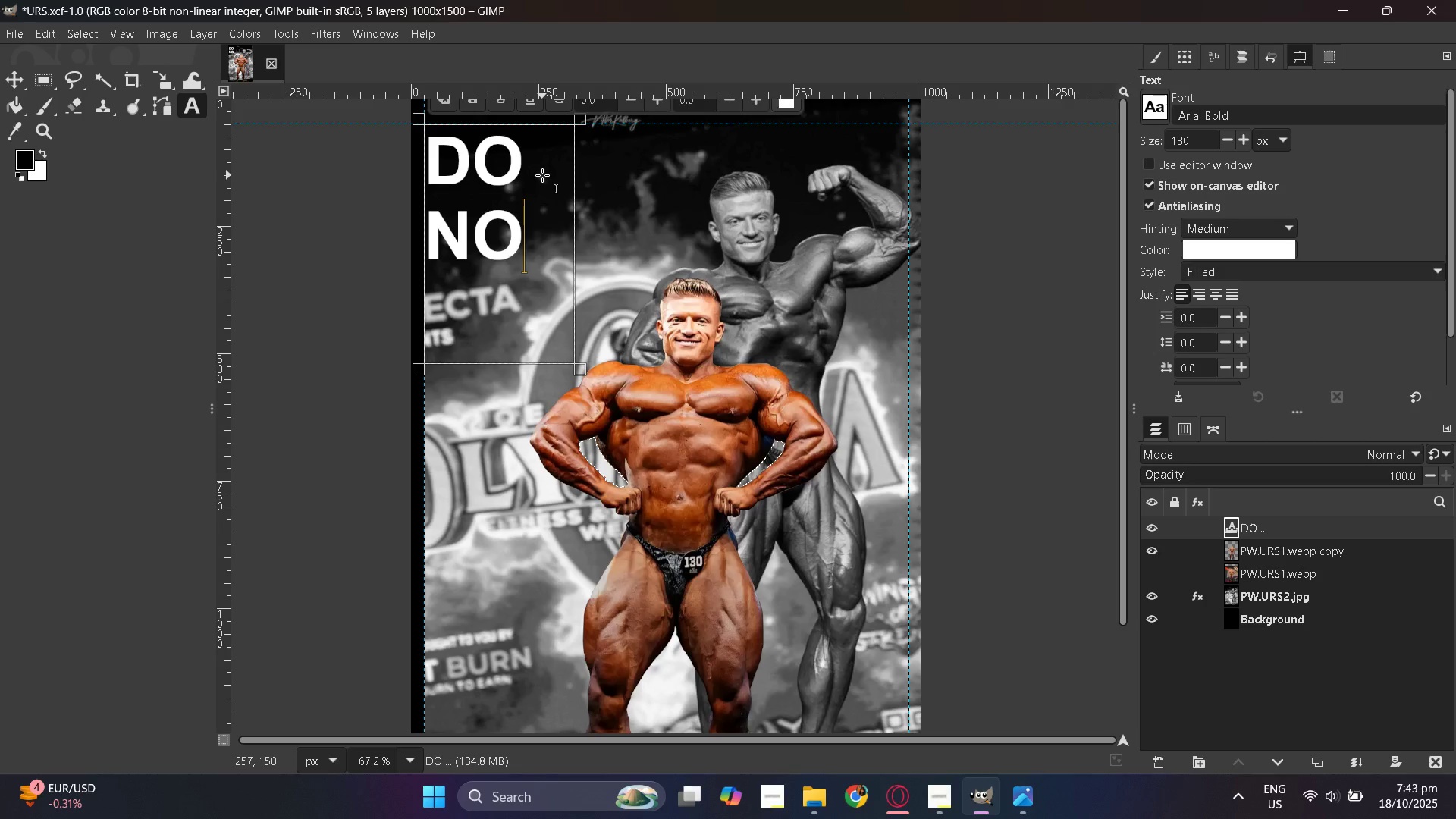 
key(Backspace)
 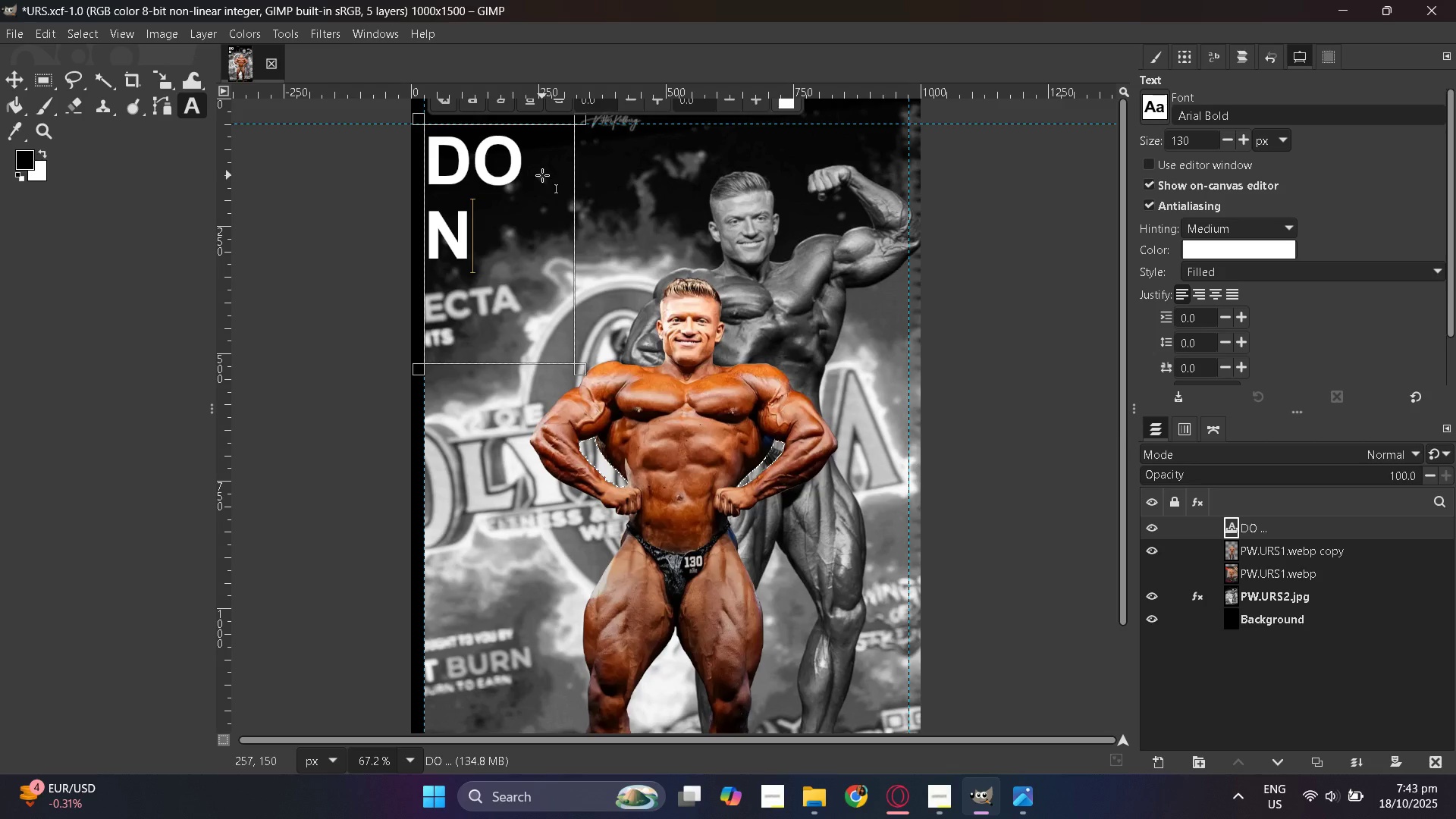 
key(Backspace)
 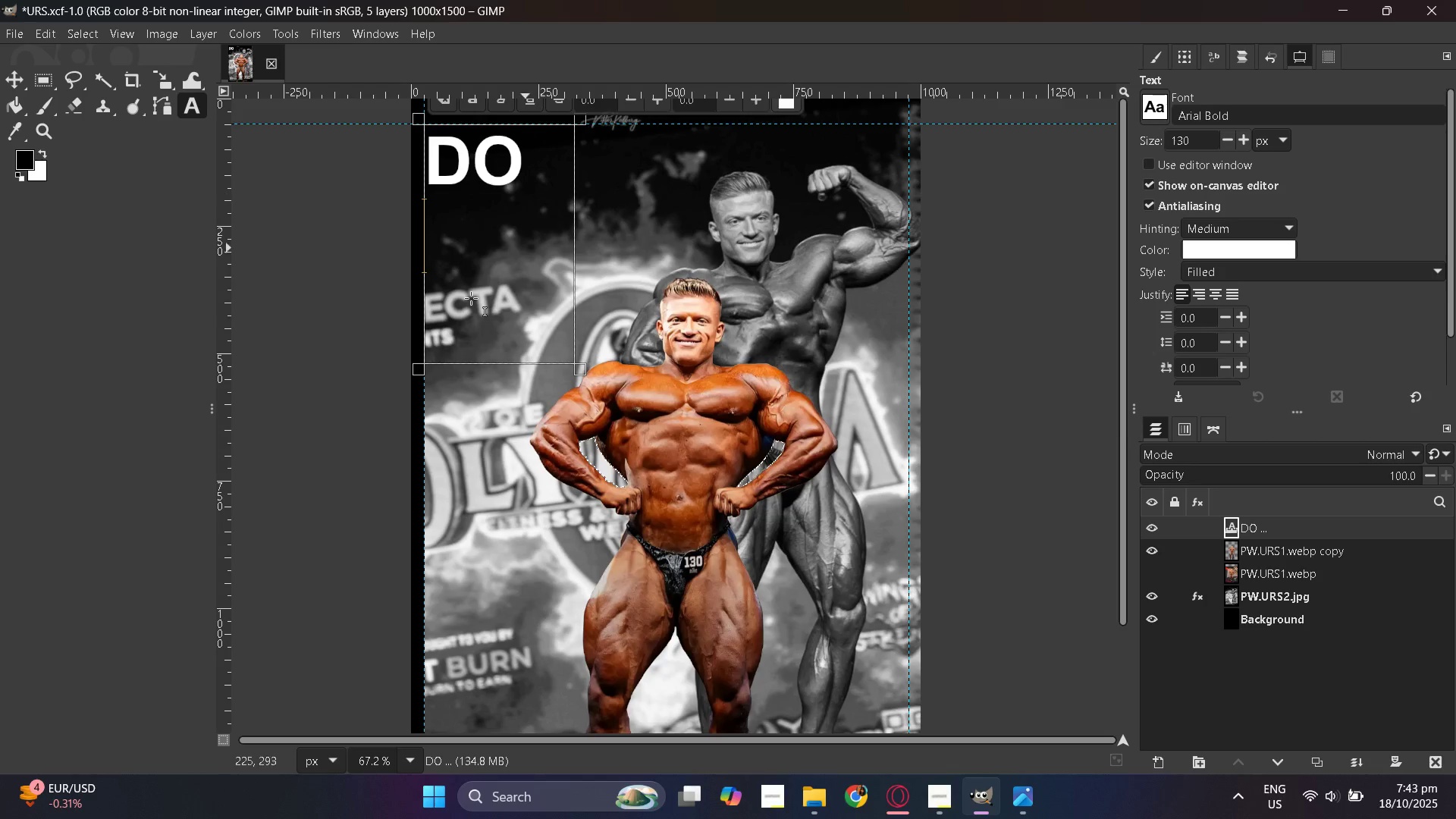 
left_click_drag(start_coordinate=[487, 375], to_coordinate=[507, 229])
 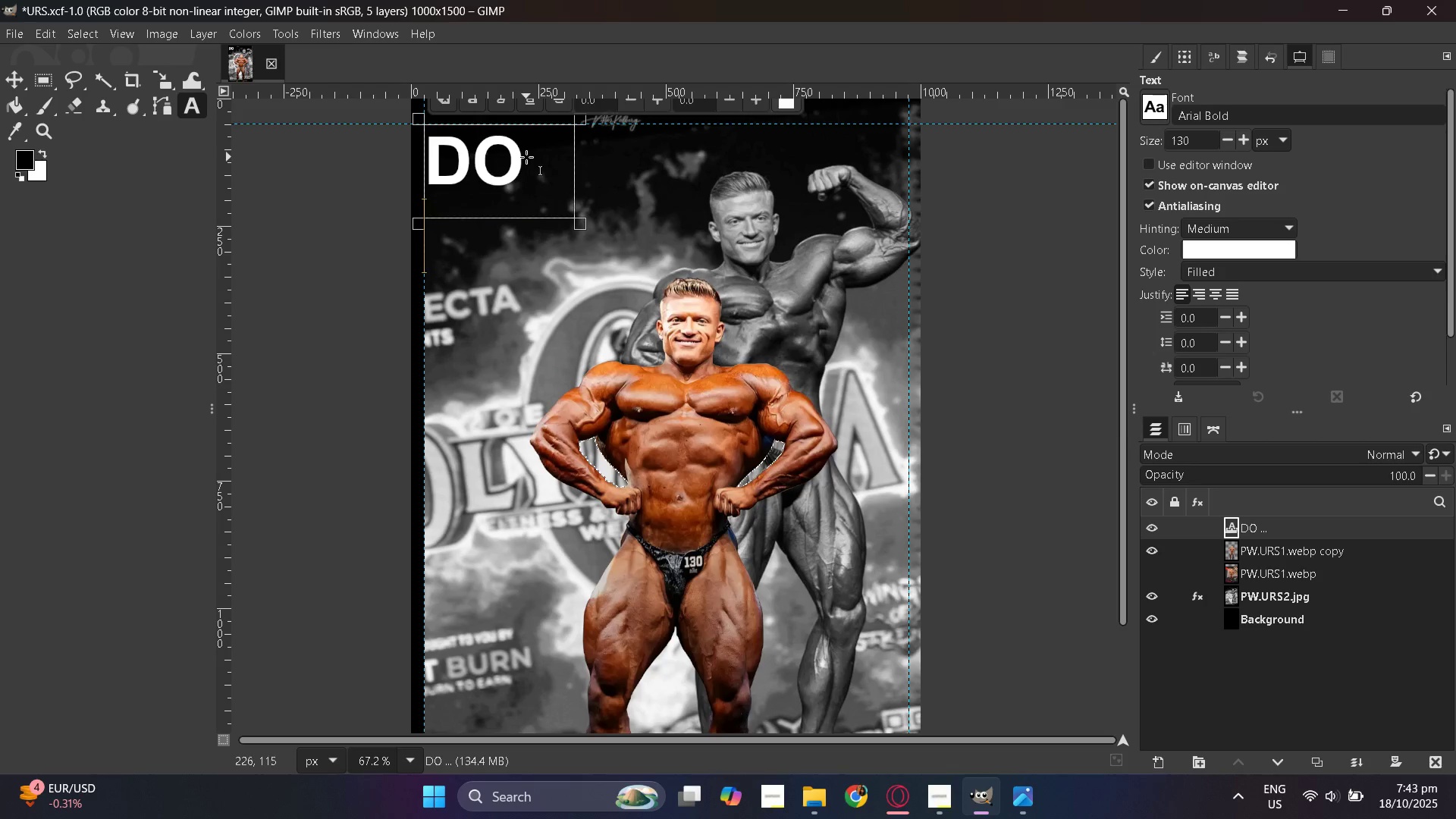 
left_click([526, 157])
 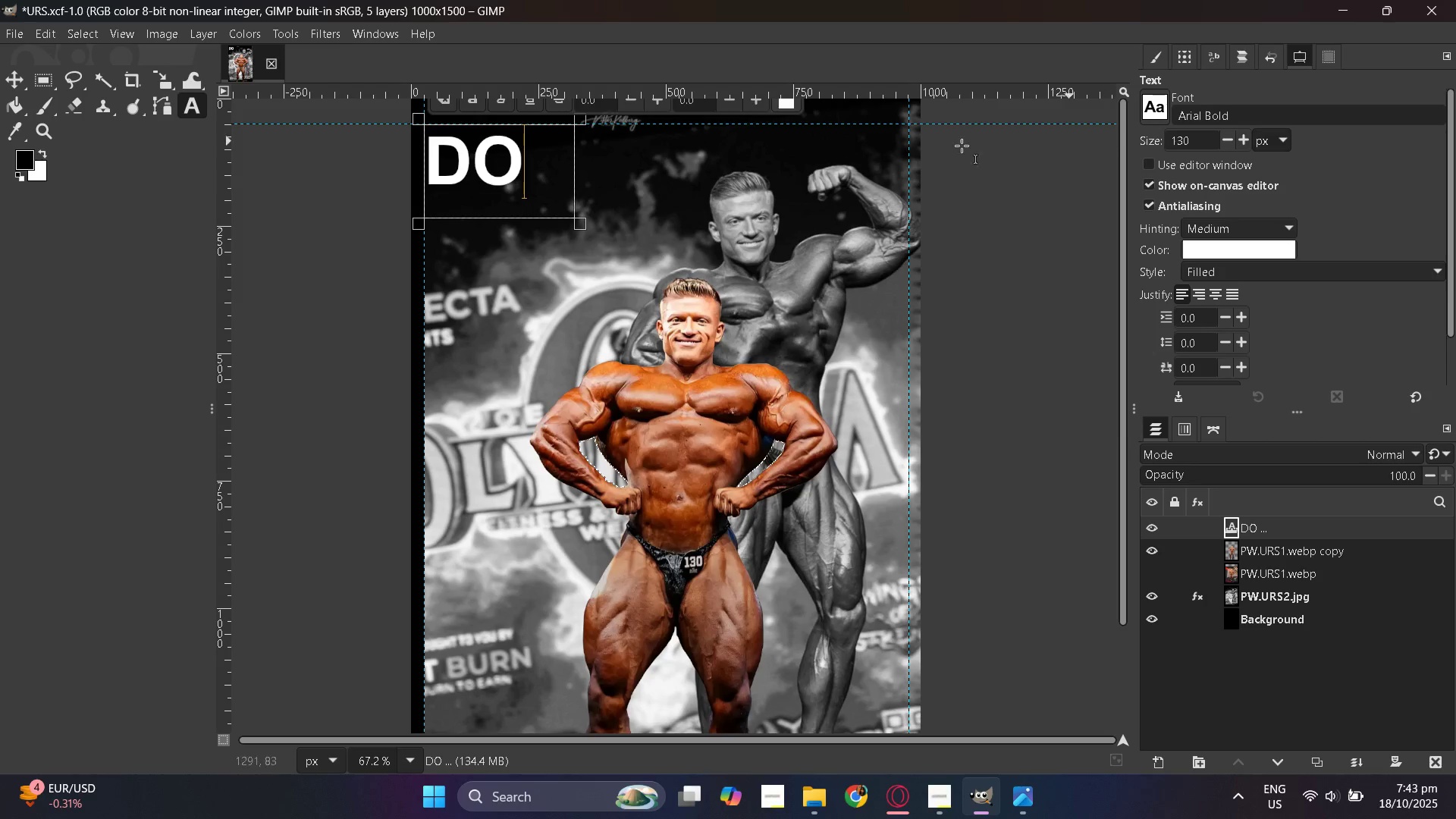 
double_click([496, 169])
 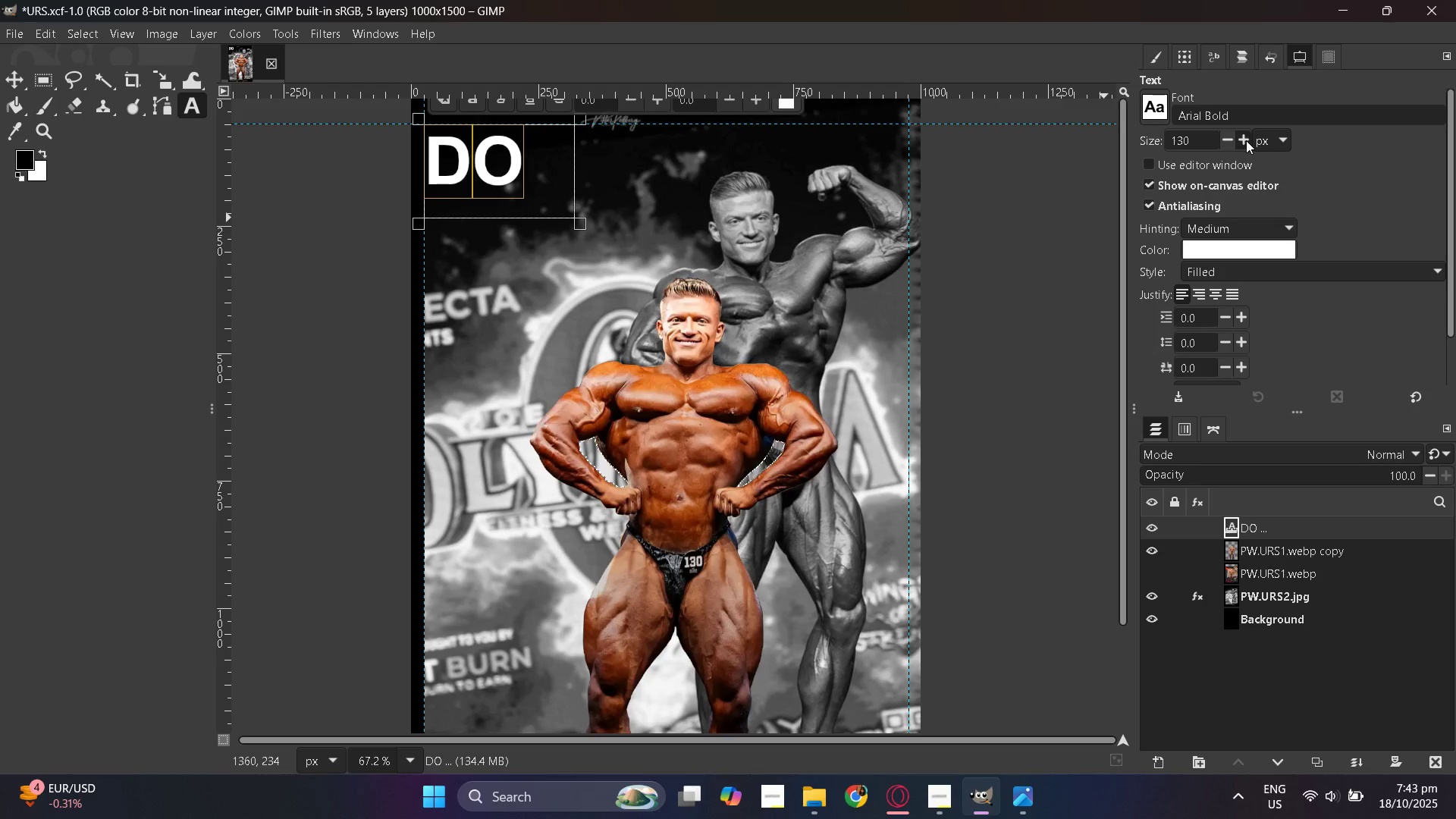 
double_click([1246, 140])
 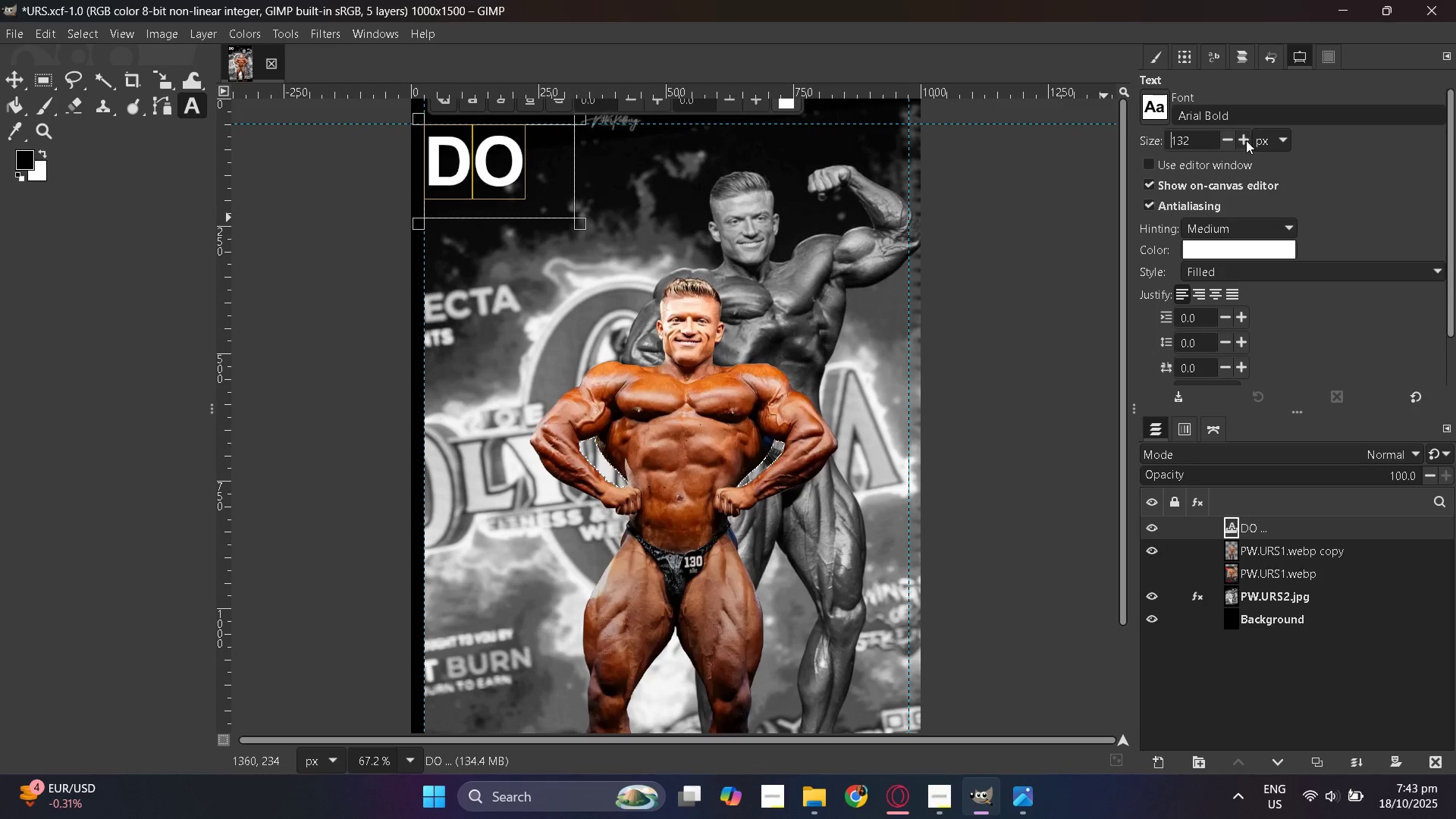 
triple_click([1246, 140])
 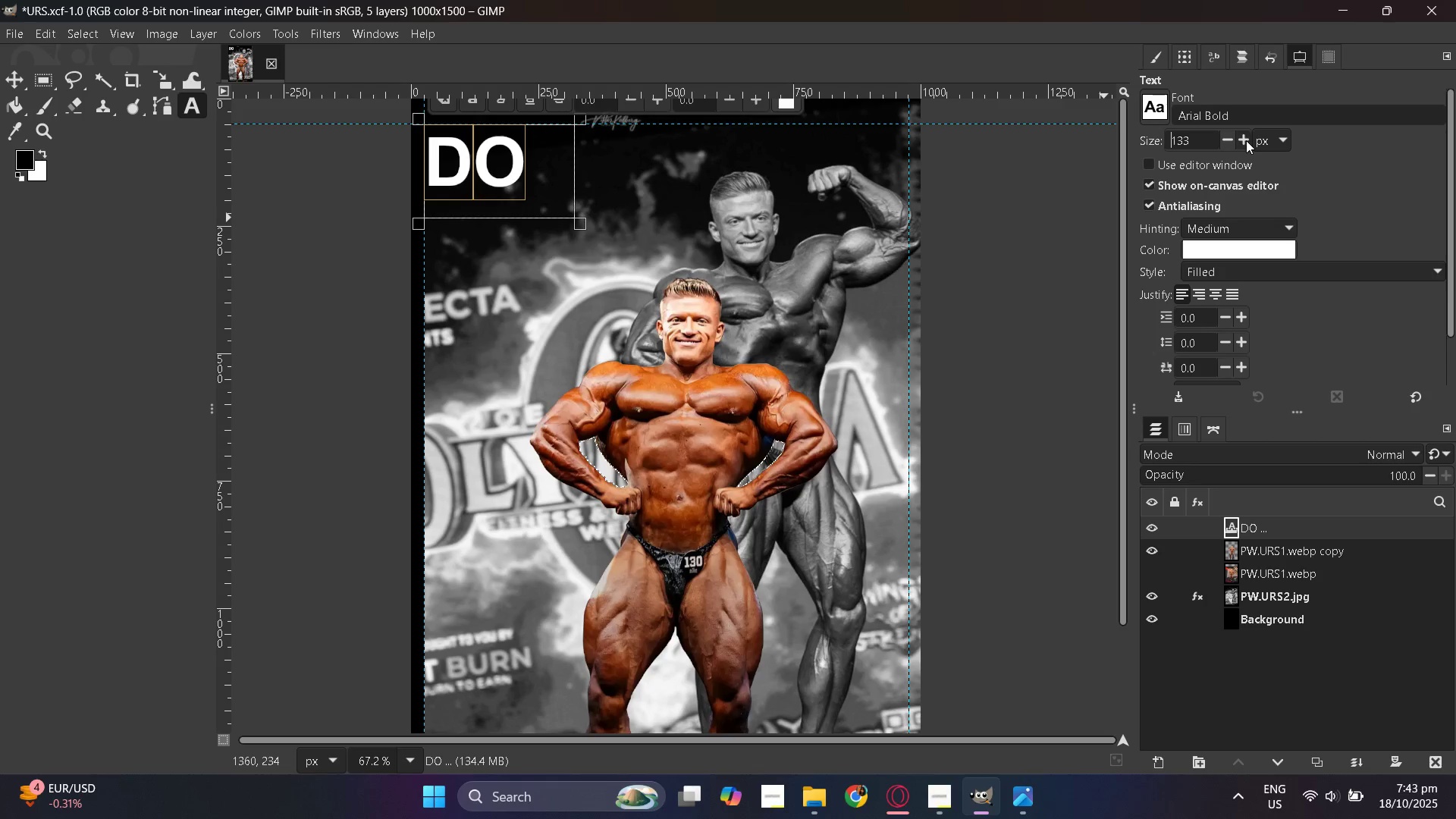 
triple_click([1246, 140])
 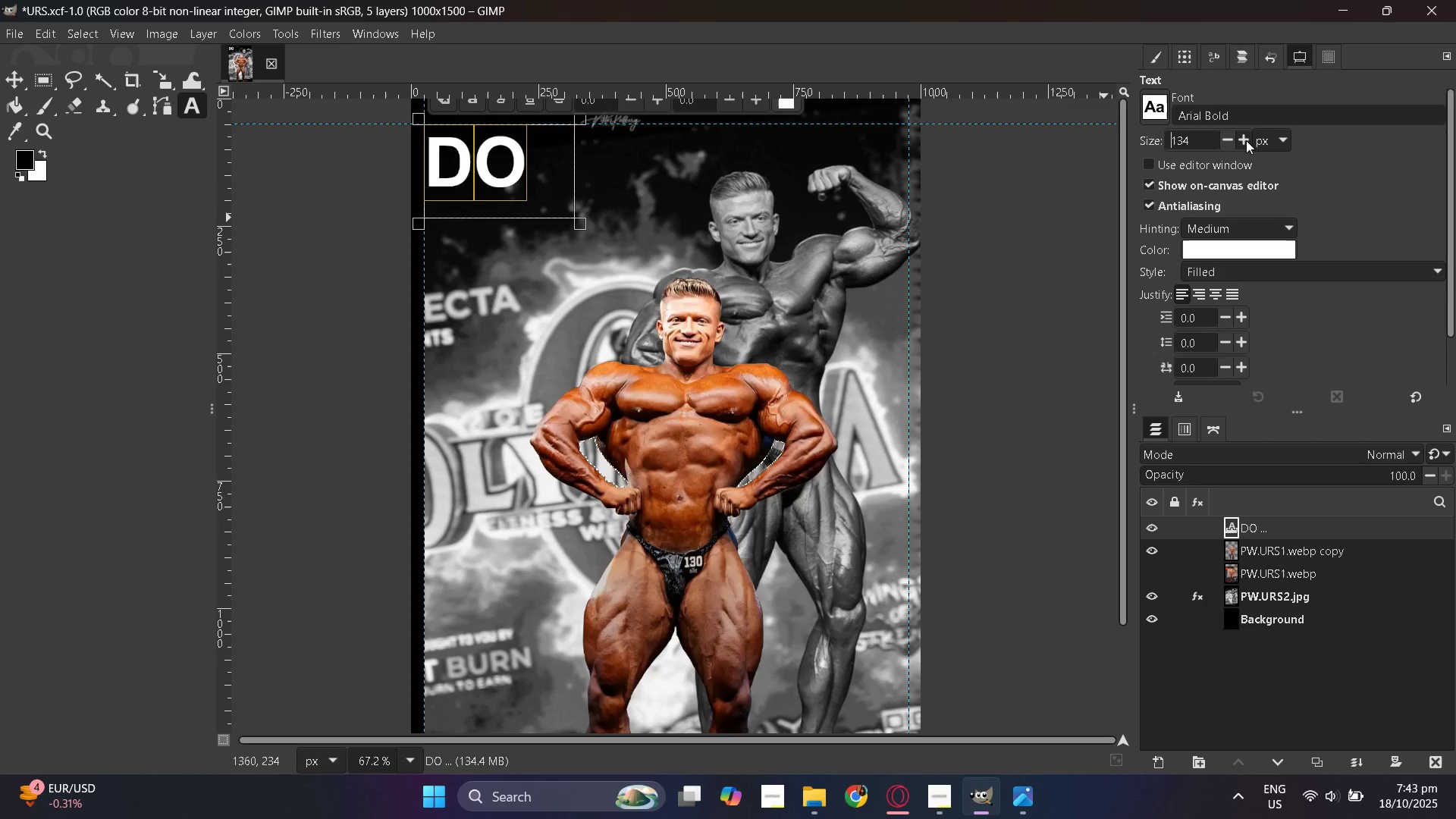 
triple_click([1246, 140])
 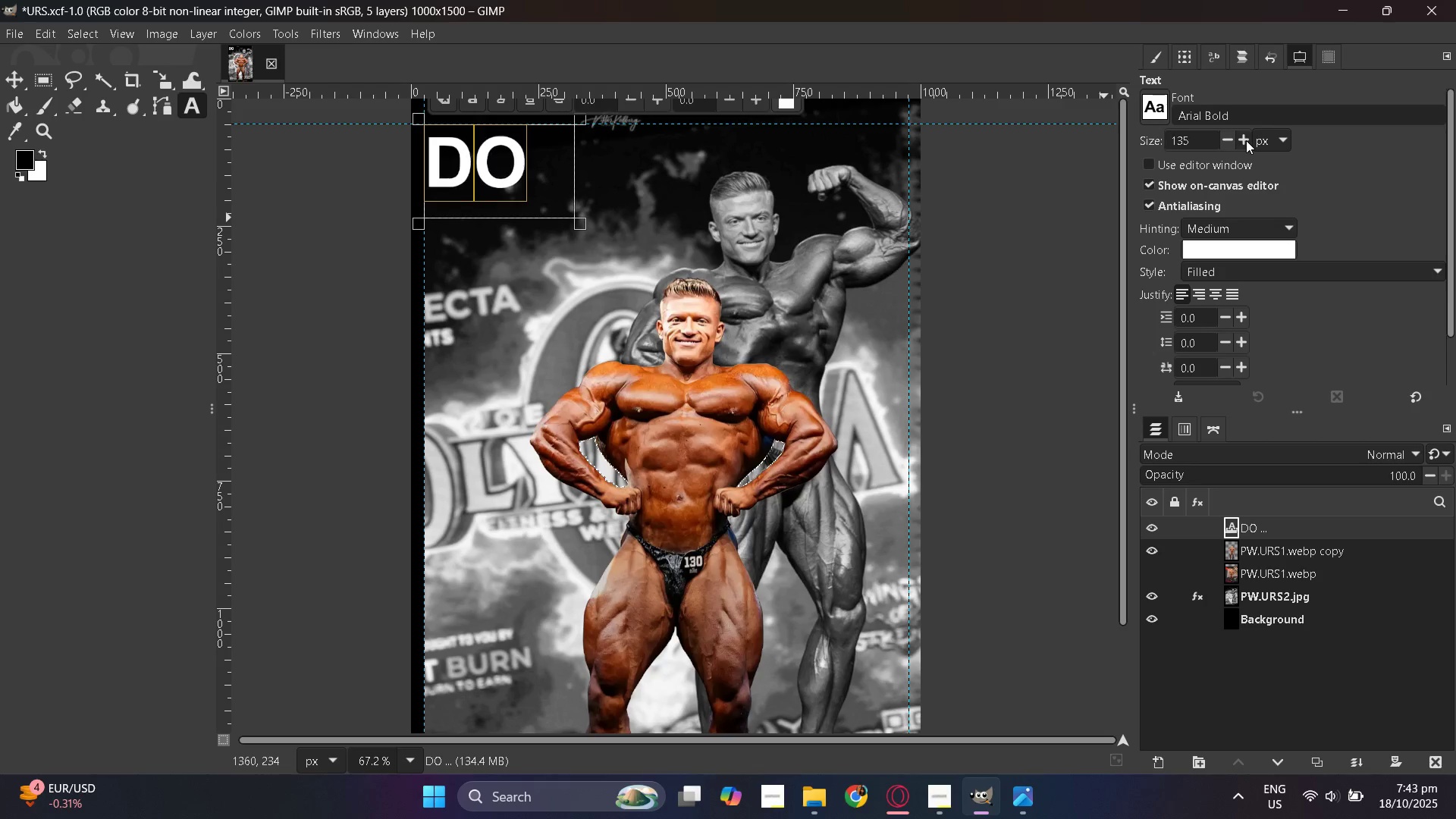 
triple_click([1246, 140])
 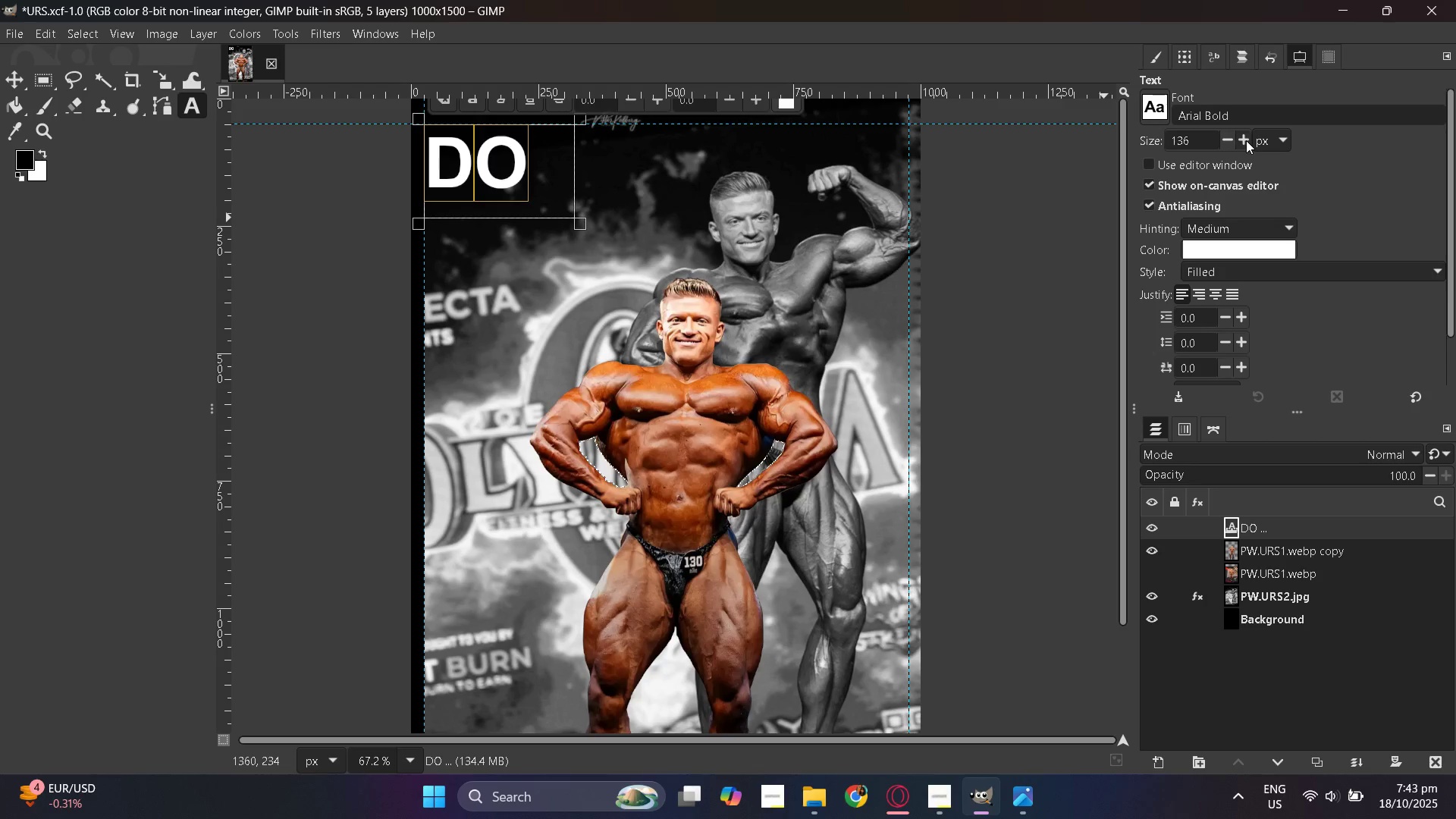 
triple_click([1246, 140])
 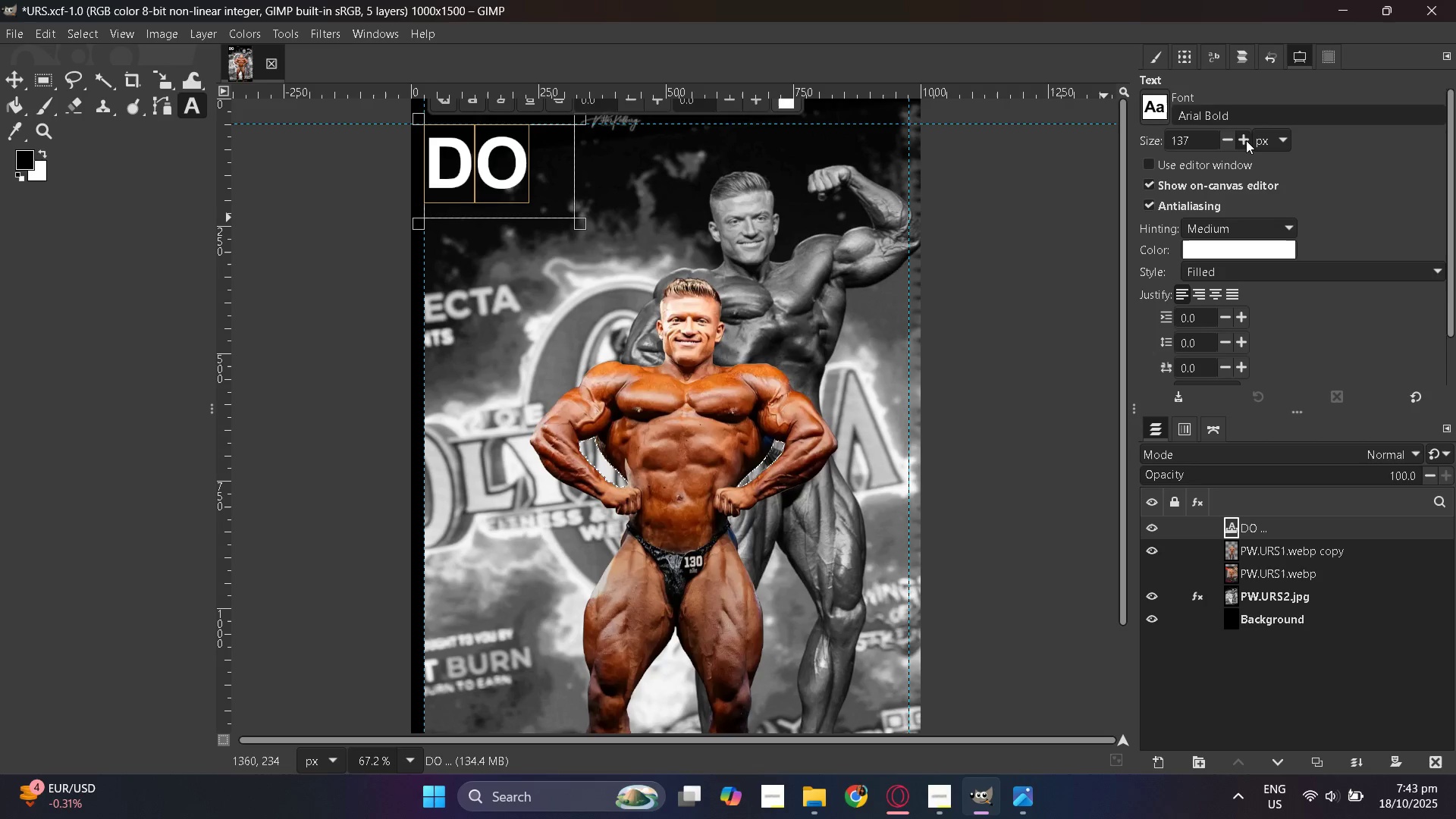 
triple_click([1246, 140])
 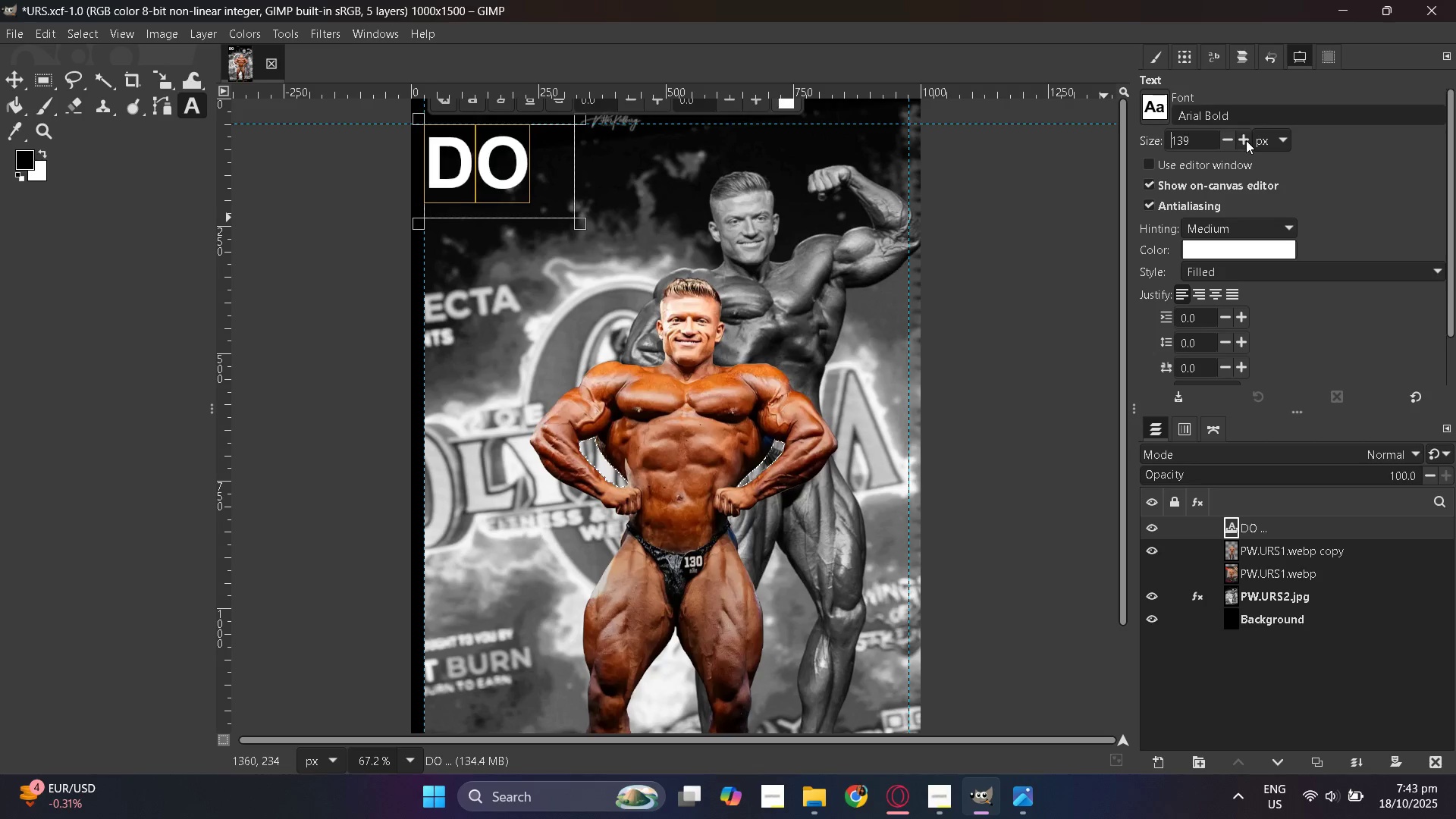 
triple_click([1246, 140])
 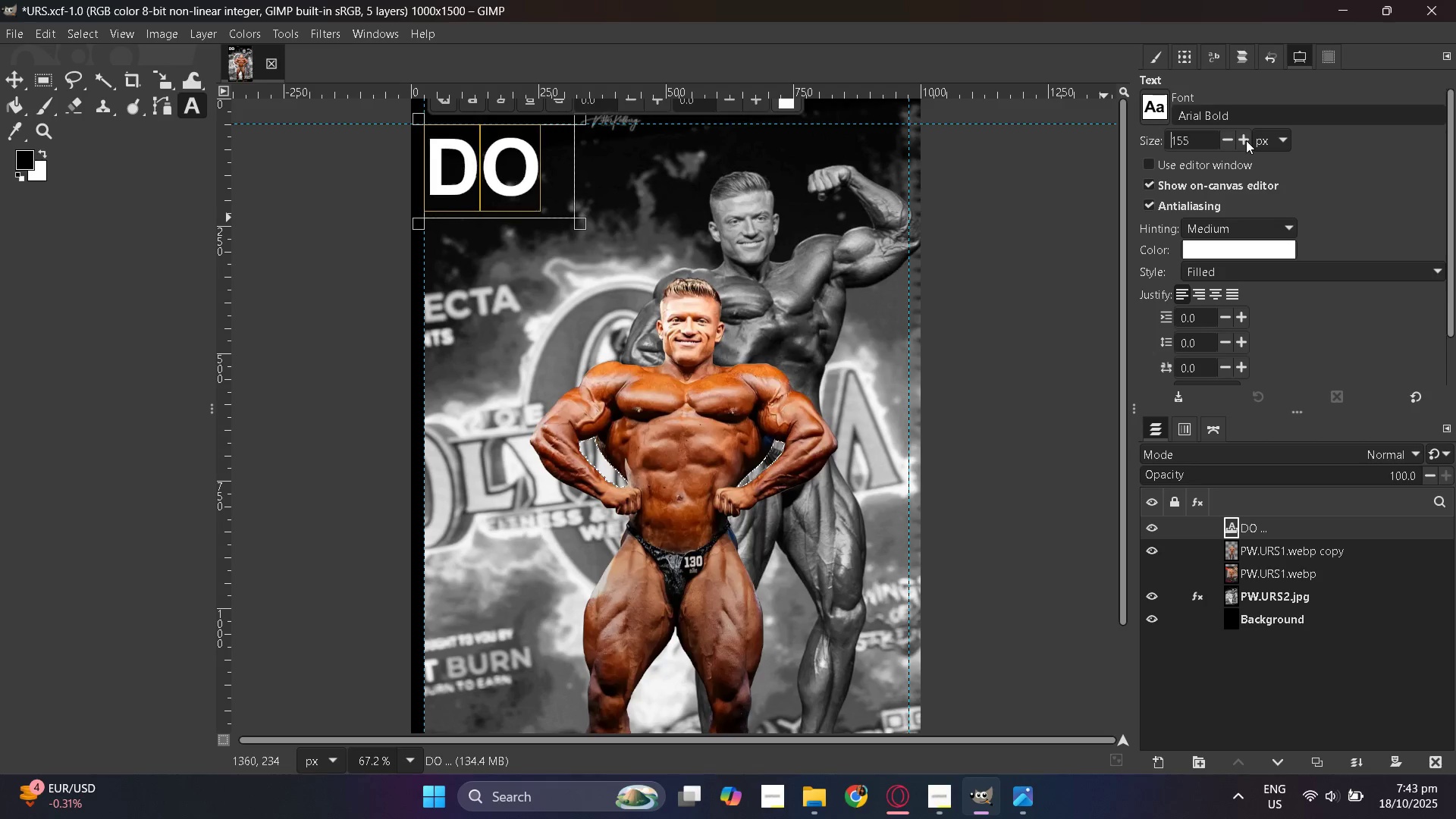 
triple_click([1246, 140])
 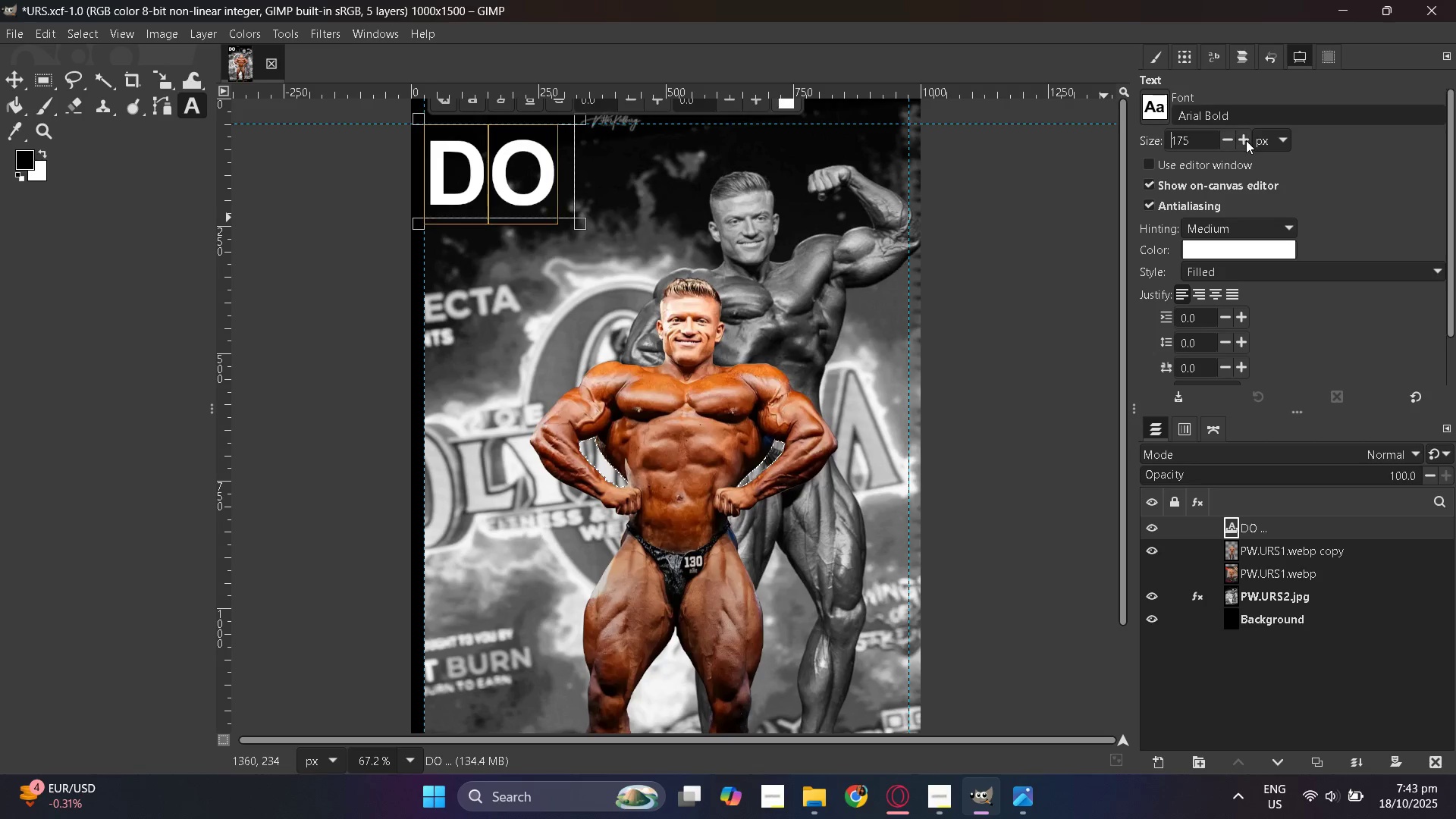 
double_click([1246, 140])
 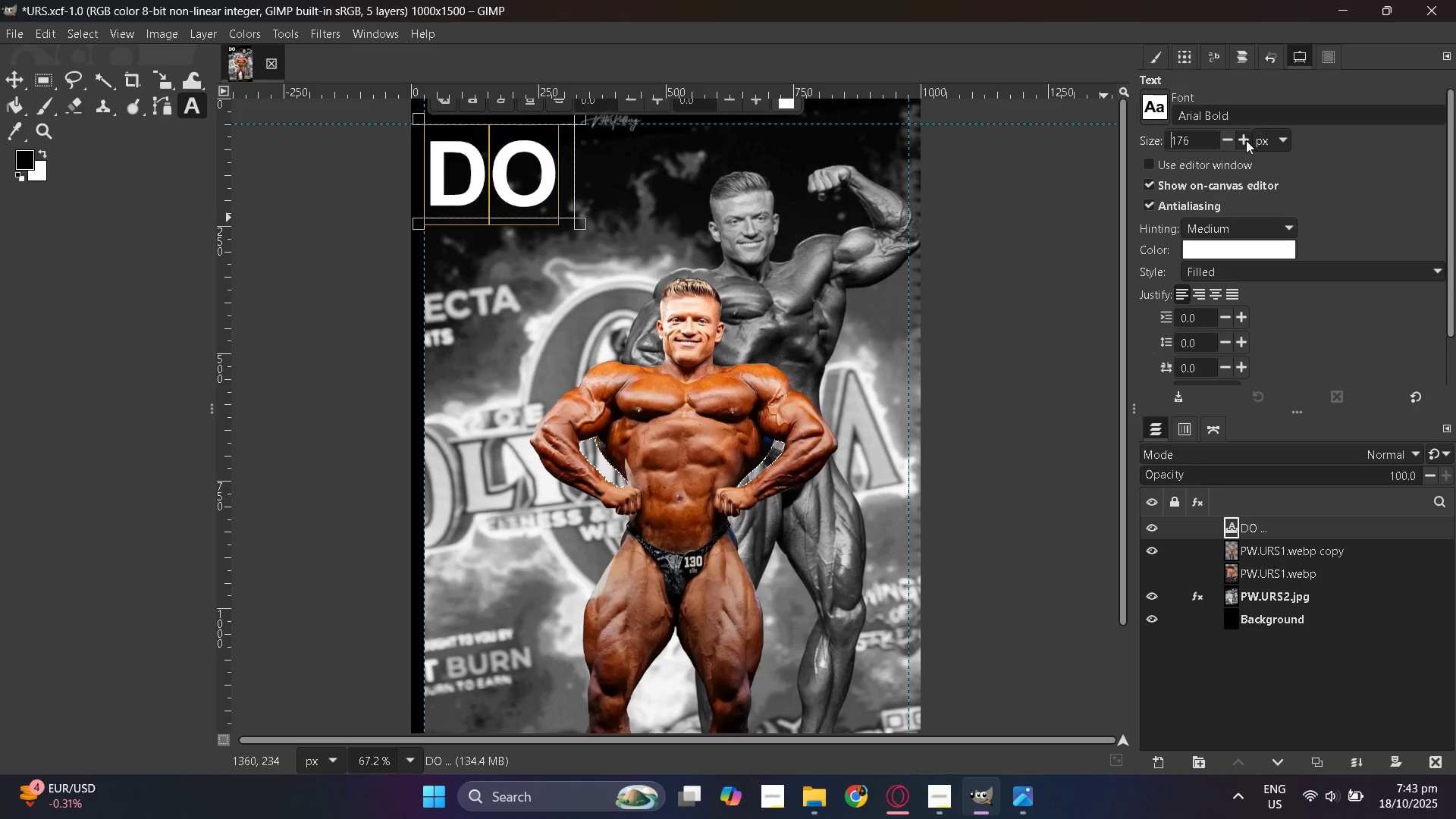 
triple_click([1246, 140])
 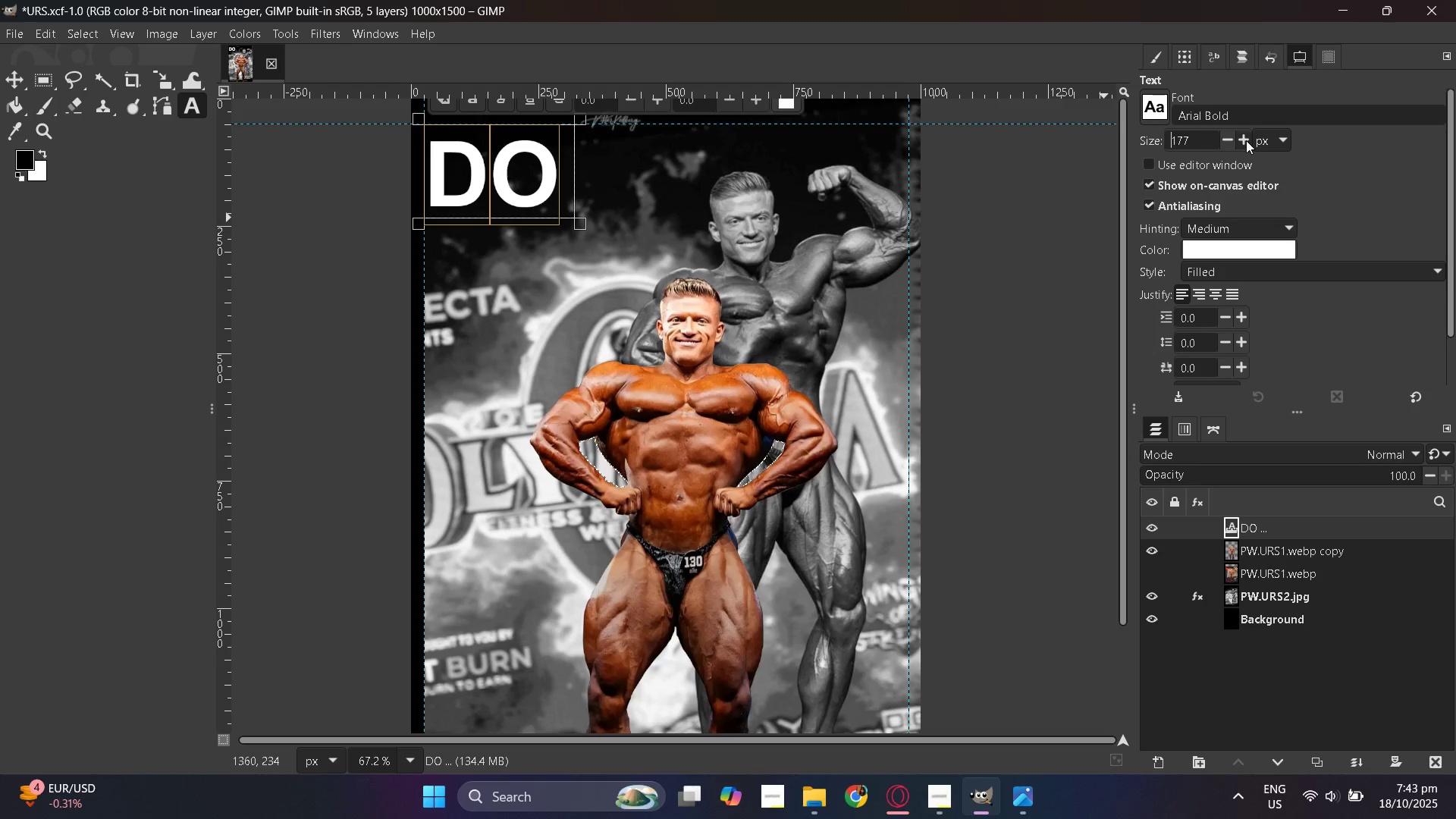 
triple_click([1246, 140])
 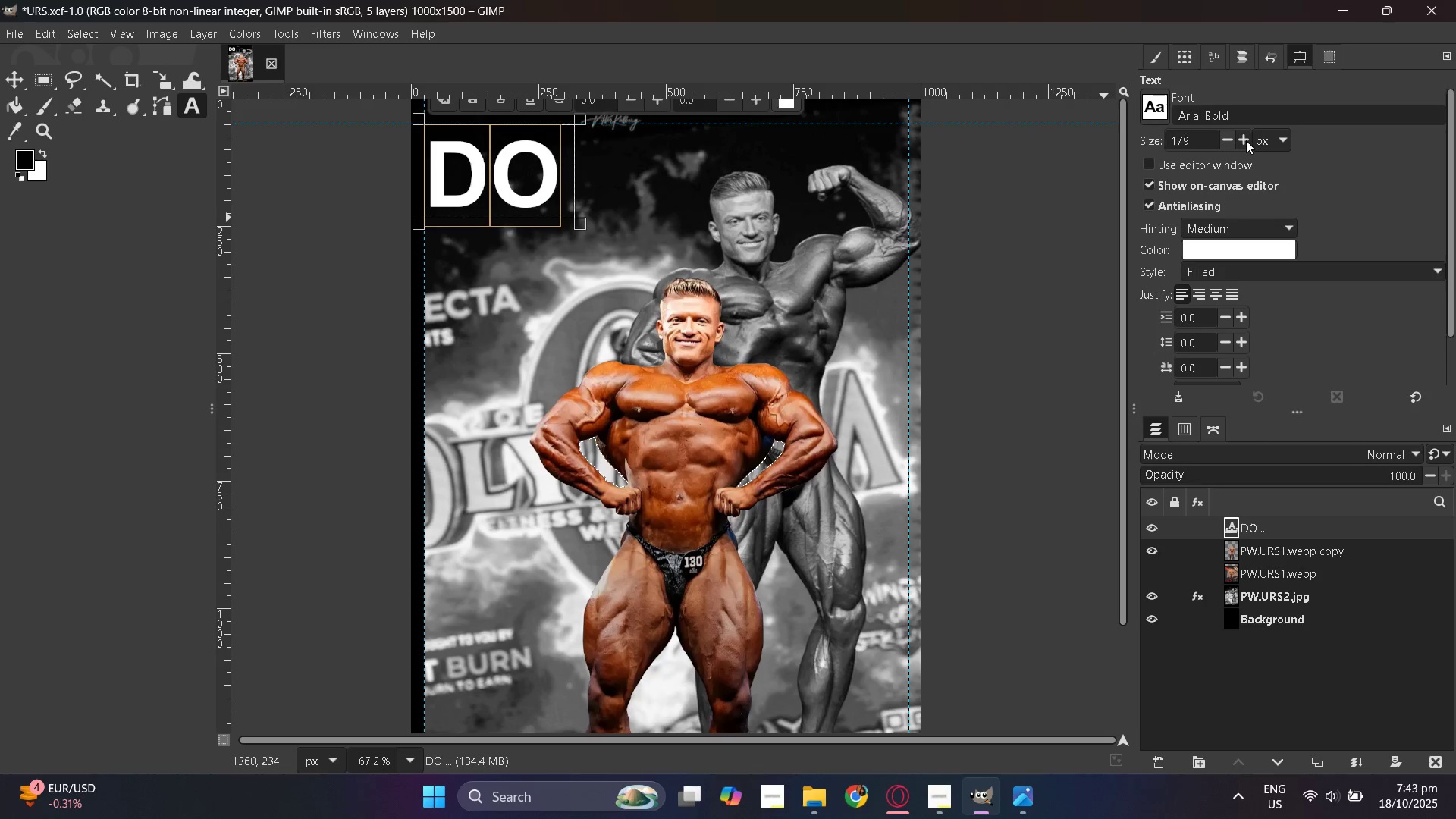 
triple_click([1246, 140])
 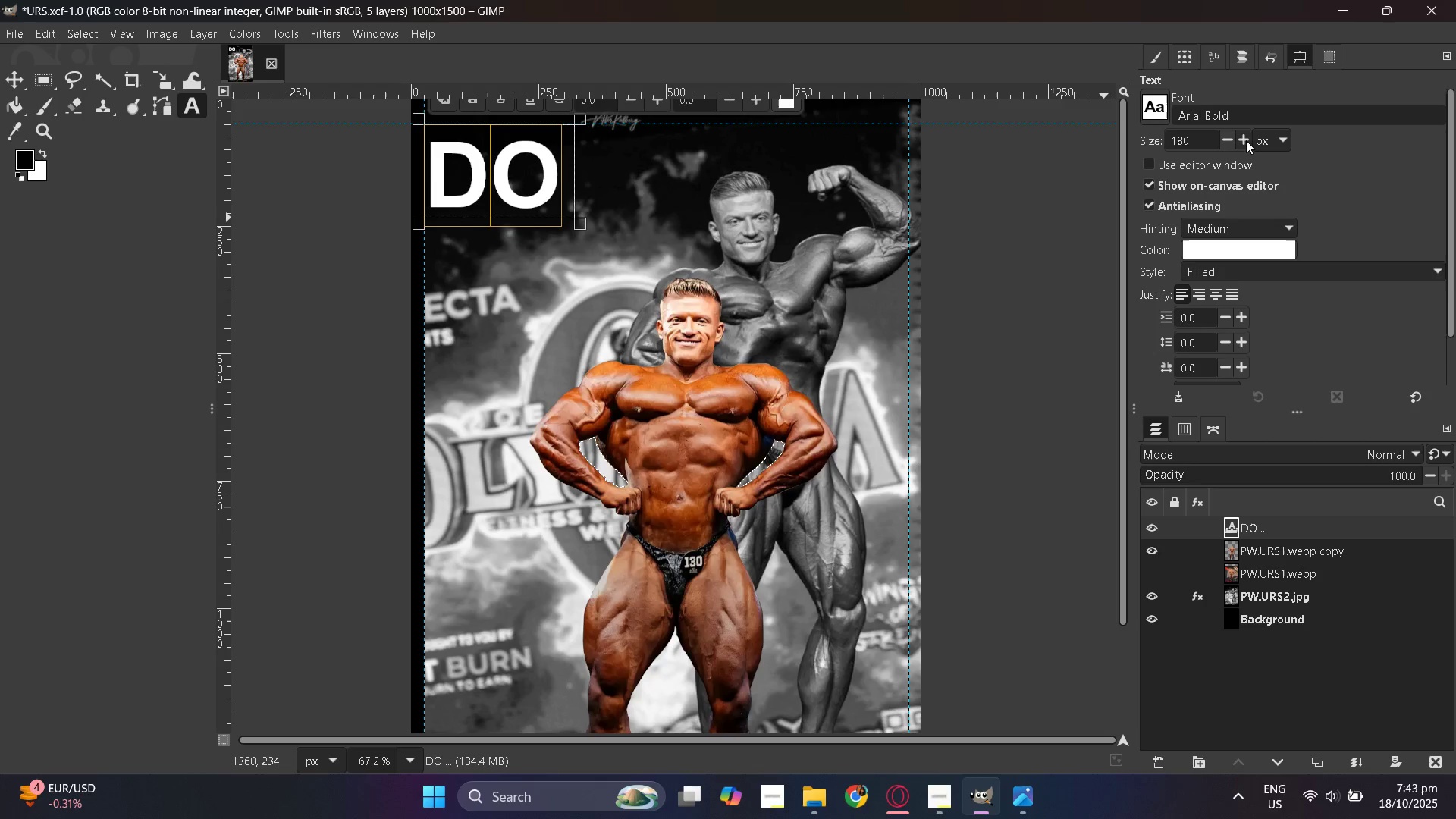 
triple_click([1246, 140])
 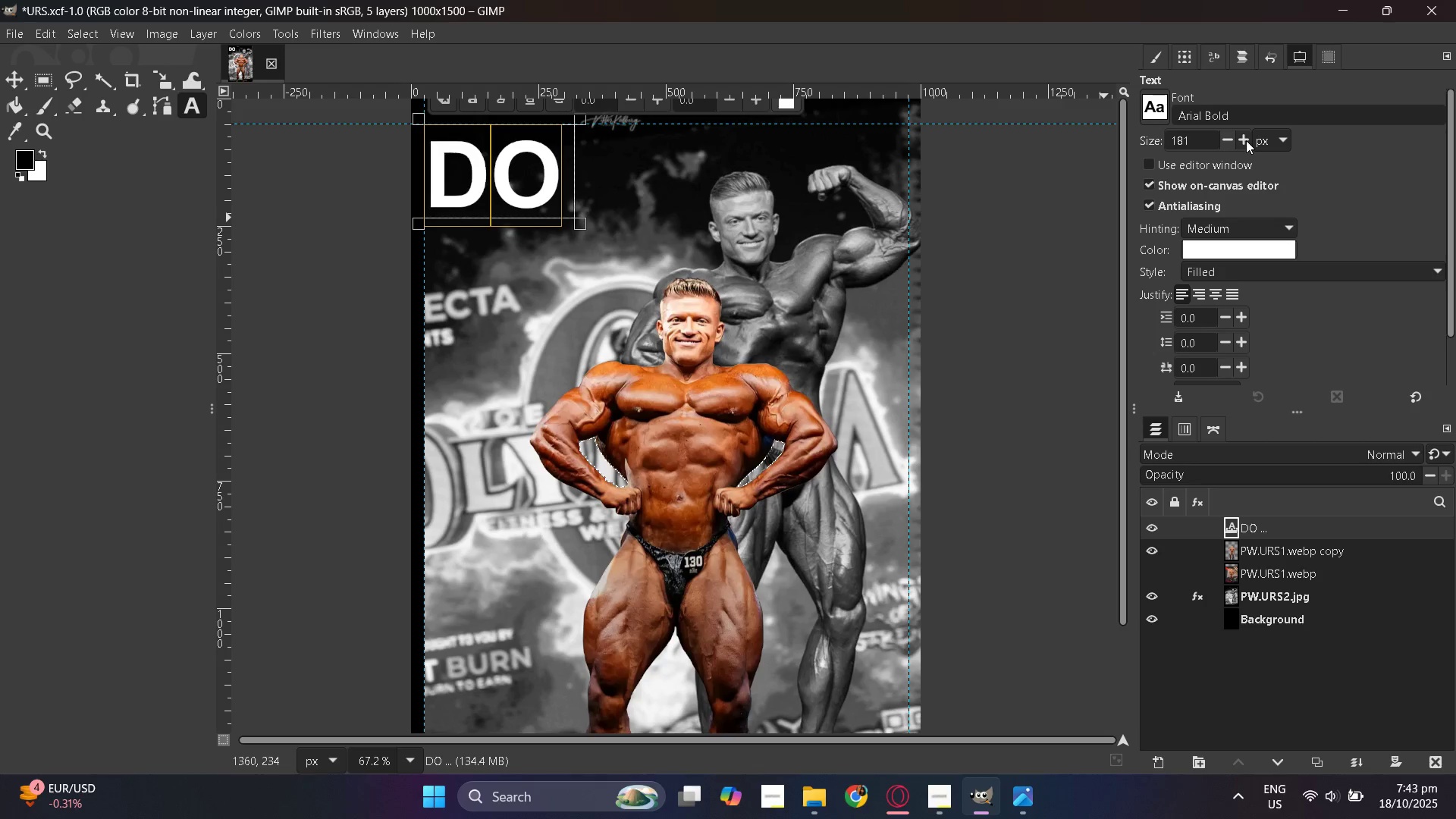 
triple_click([1246, 140])
 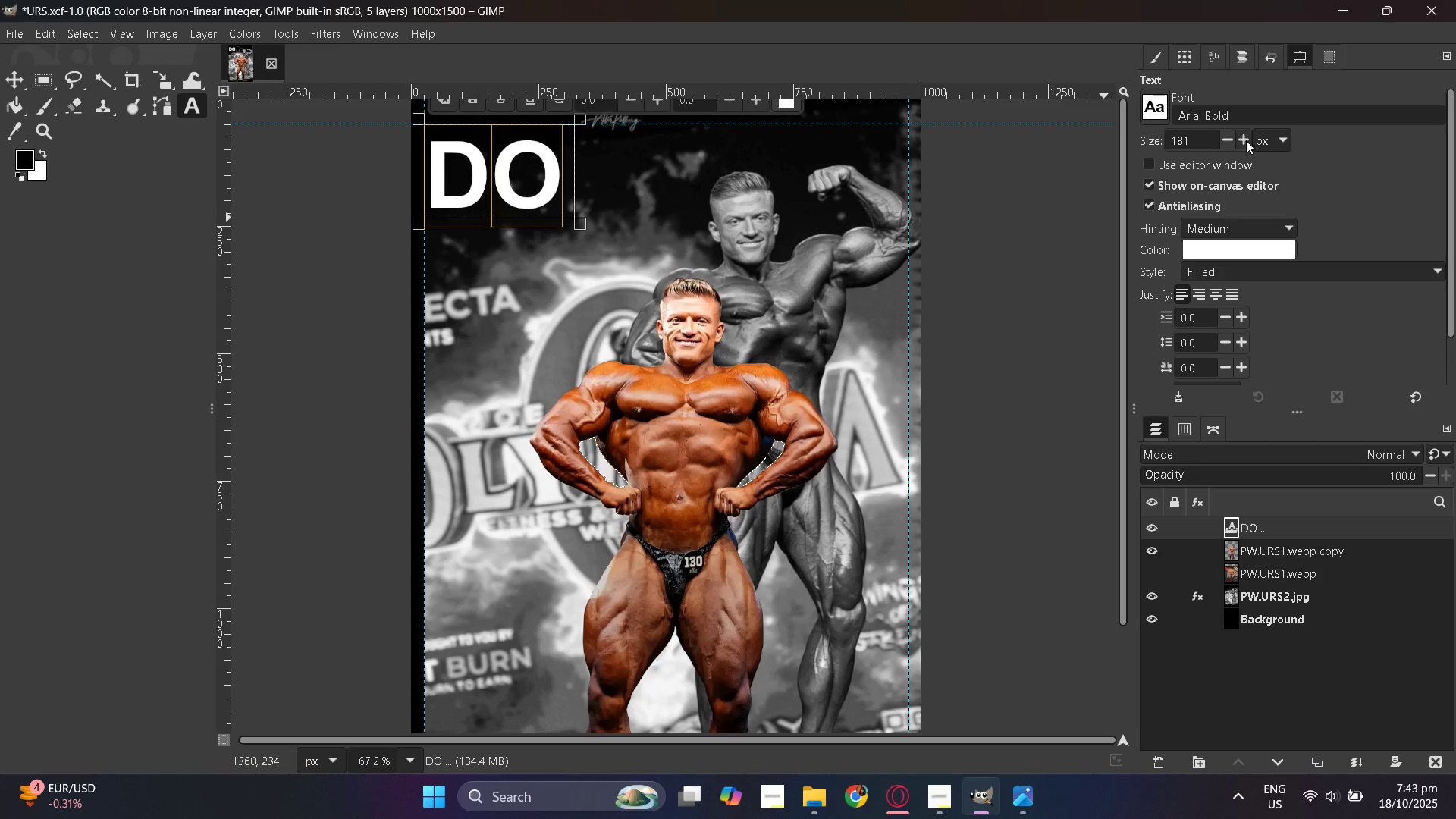 
triple_click([1246, 140])
 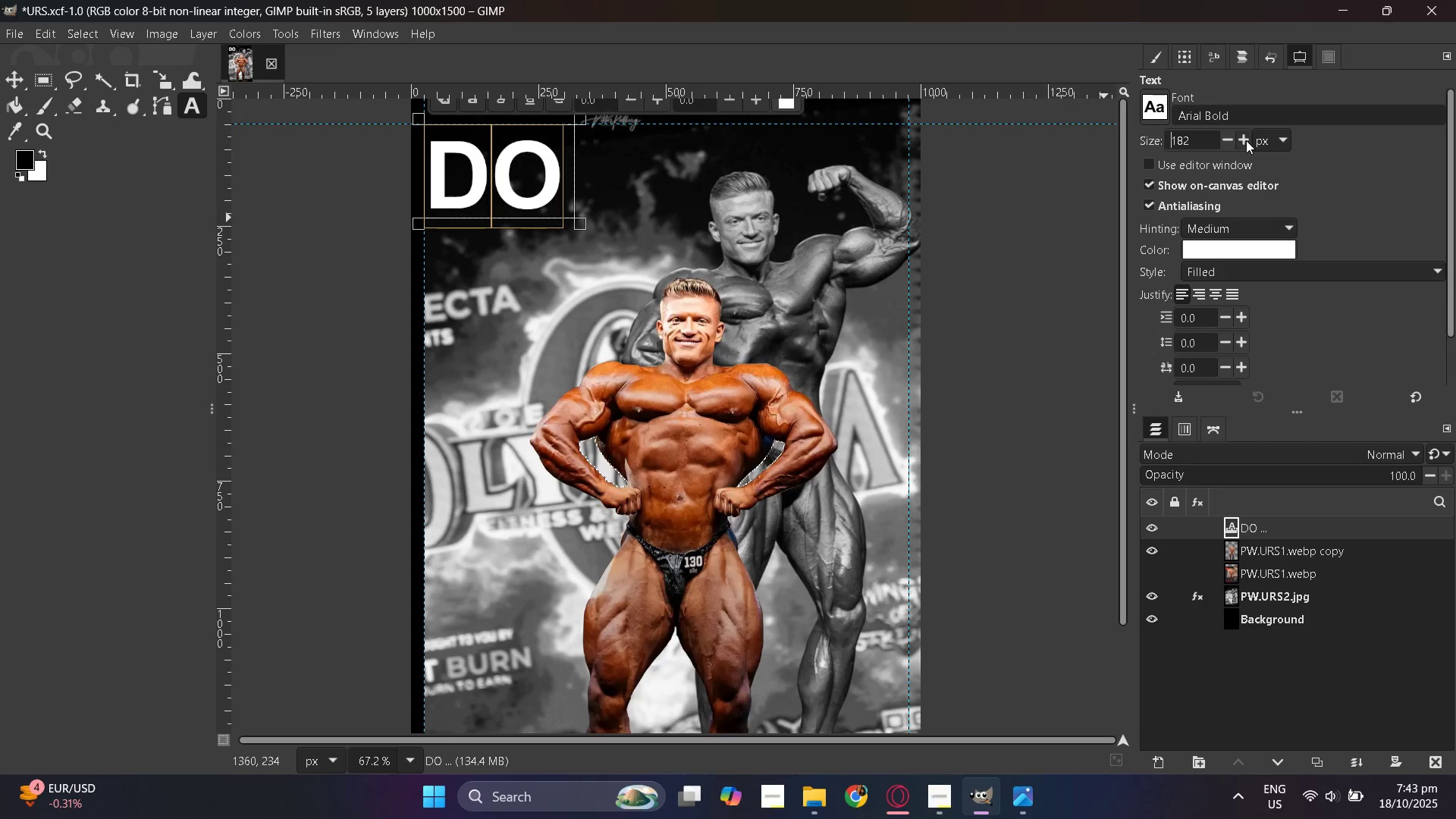 
triple_click([1246, 140])
 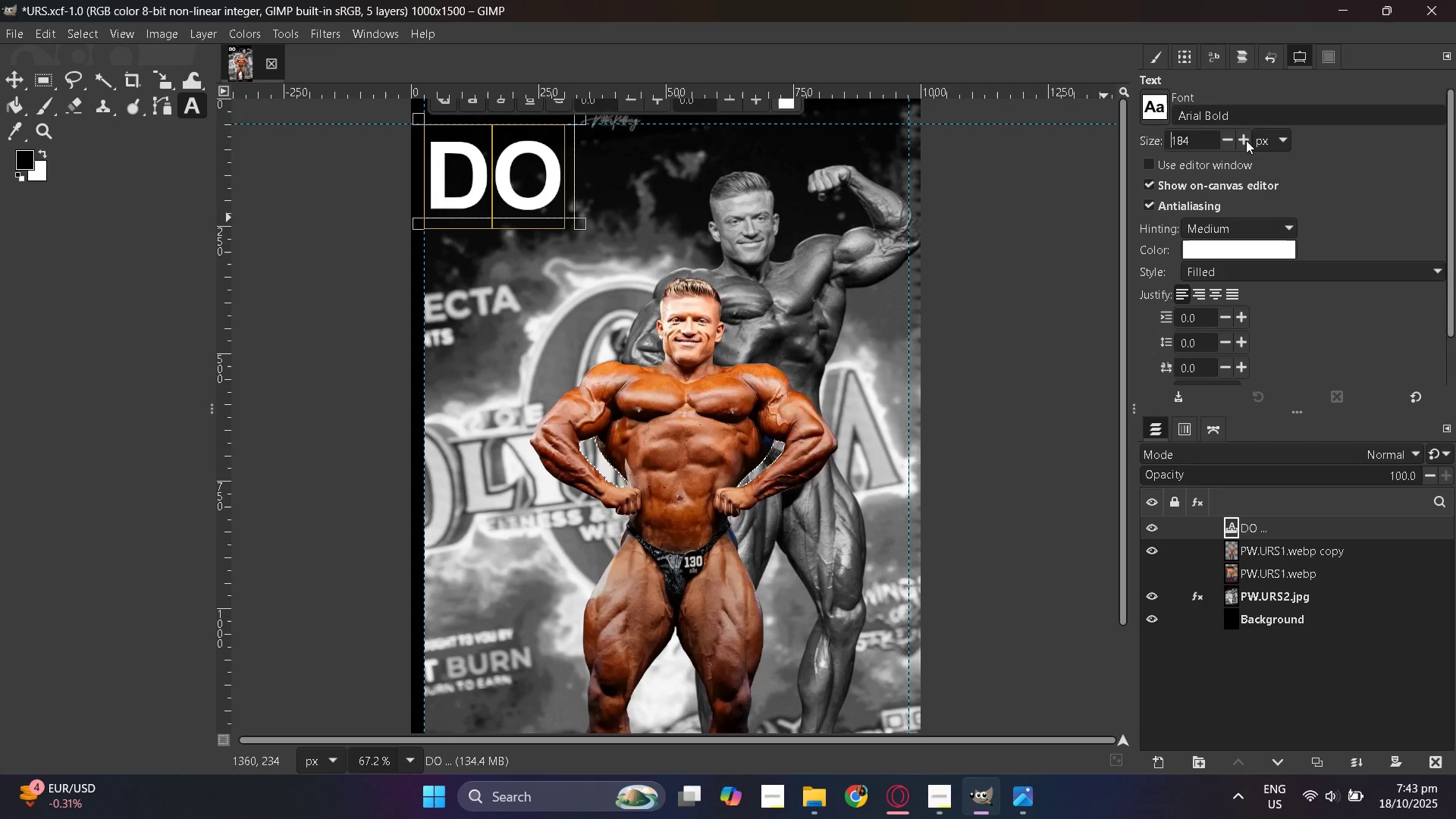 
triple_click([1246, 140])
 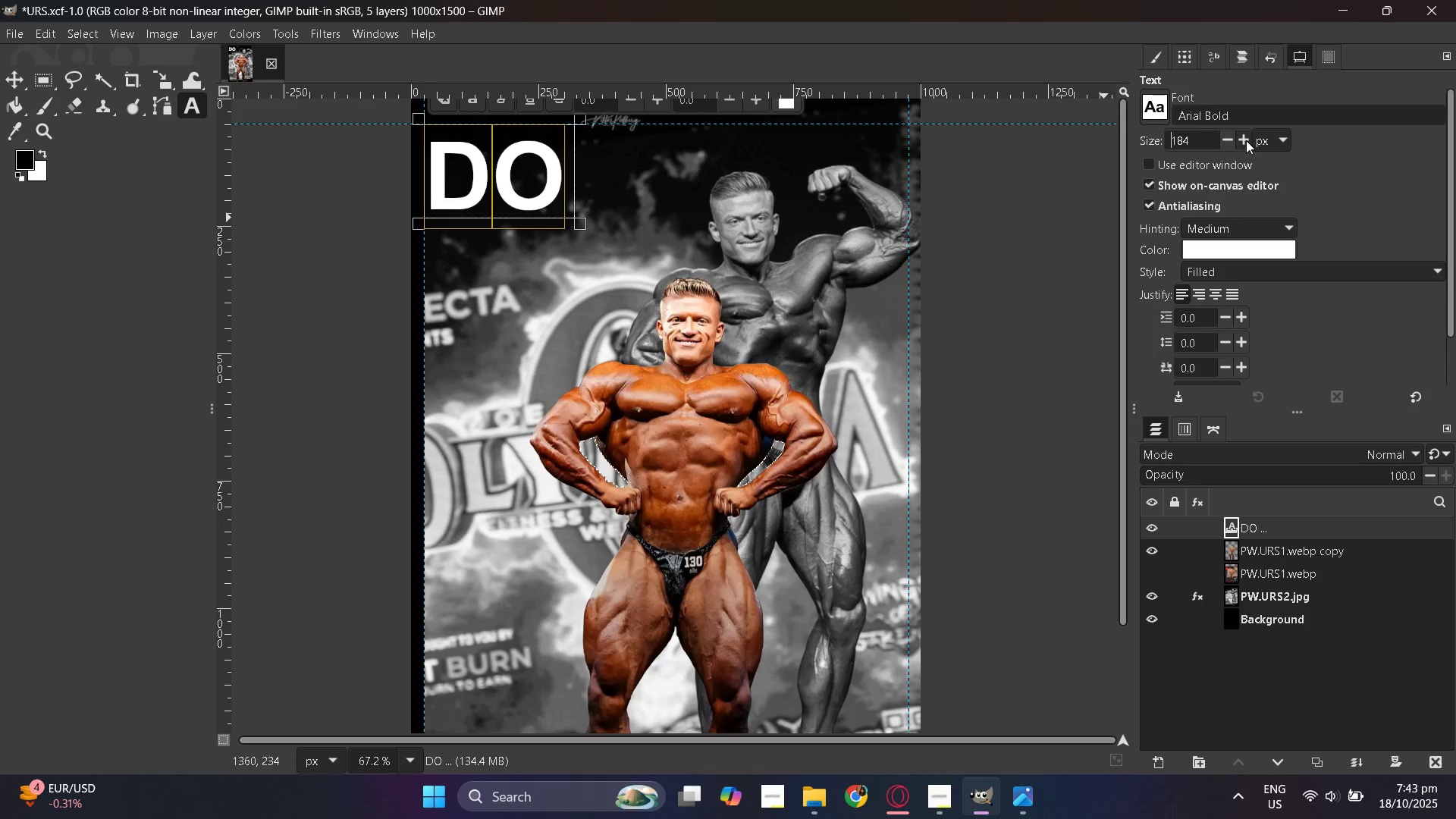 
triple_click([1246, 140])
 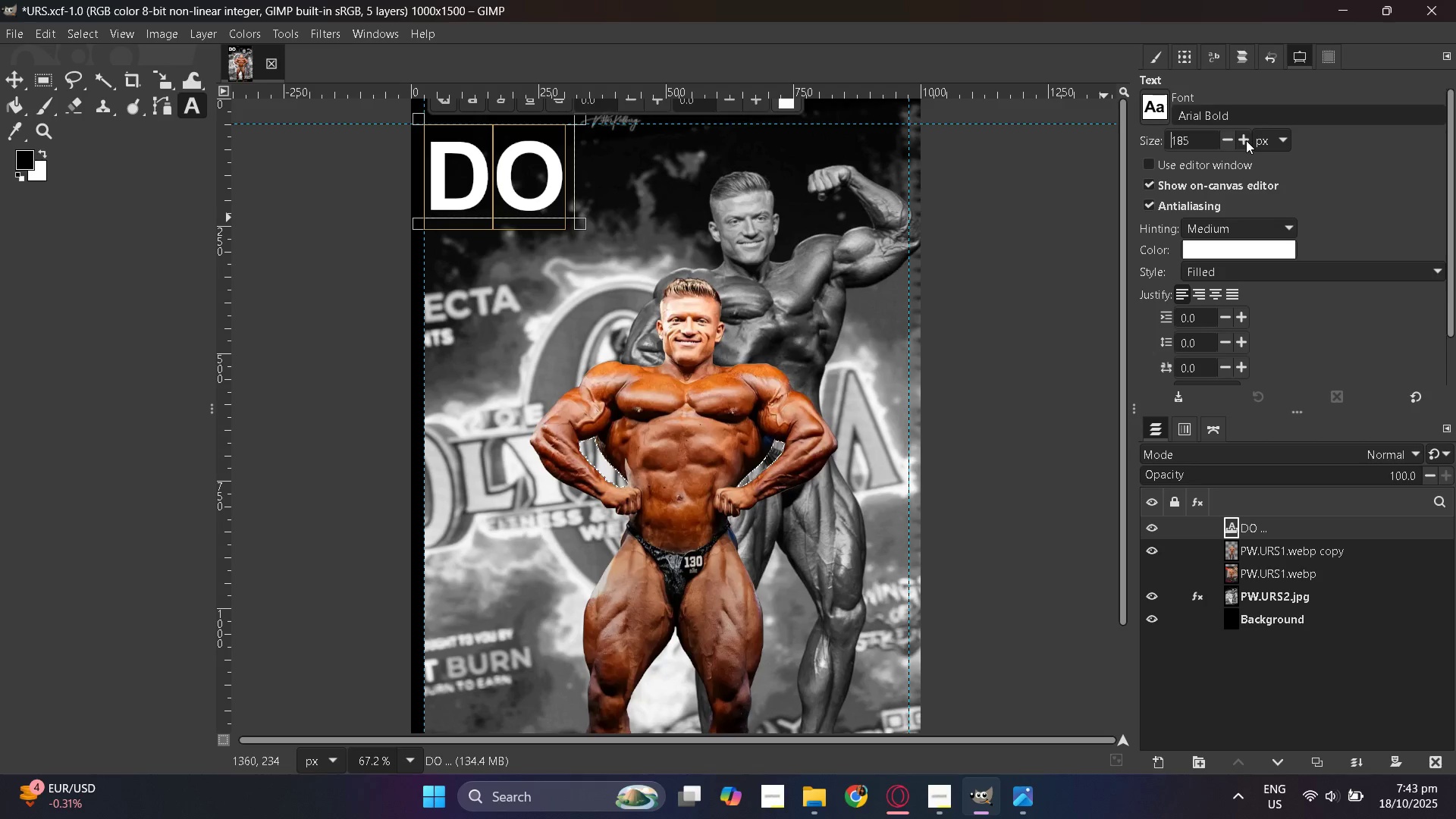 
triple_click([1246, 140])
 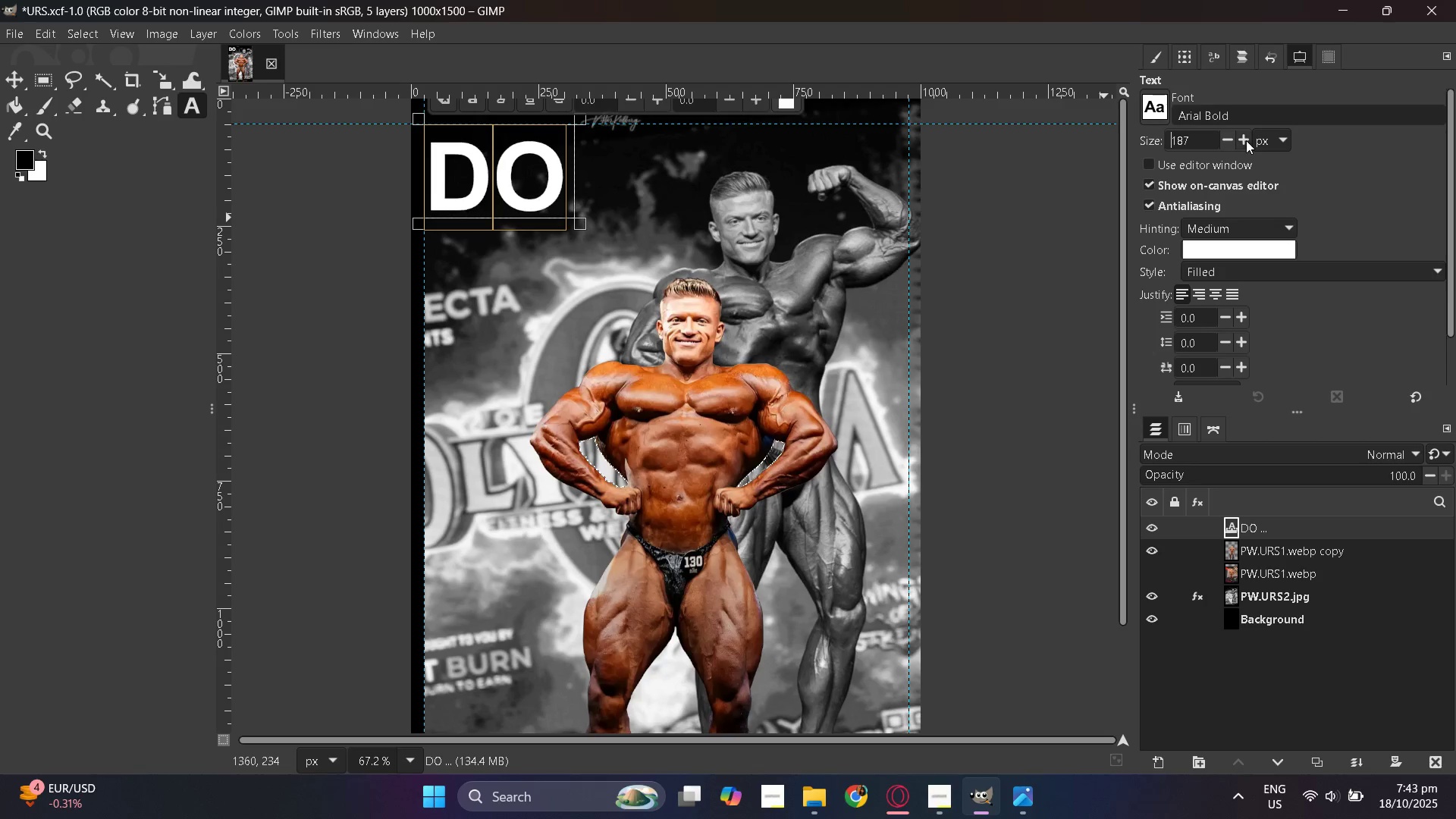 
triple_click([1246, 140])
 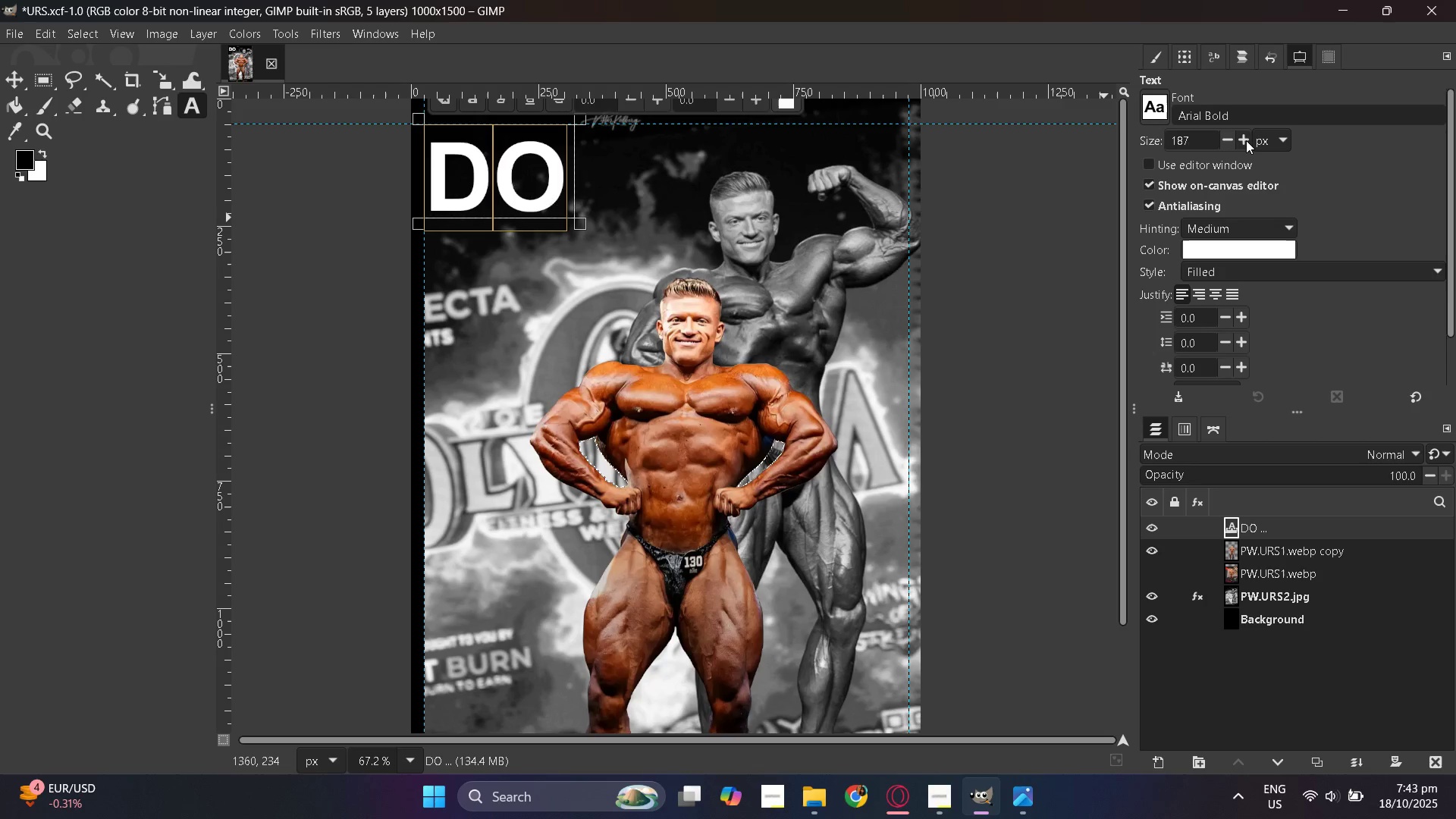 
triple_click([1246, 140])
 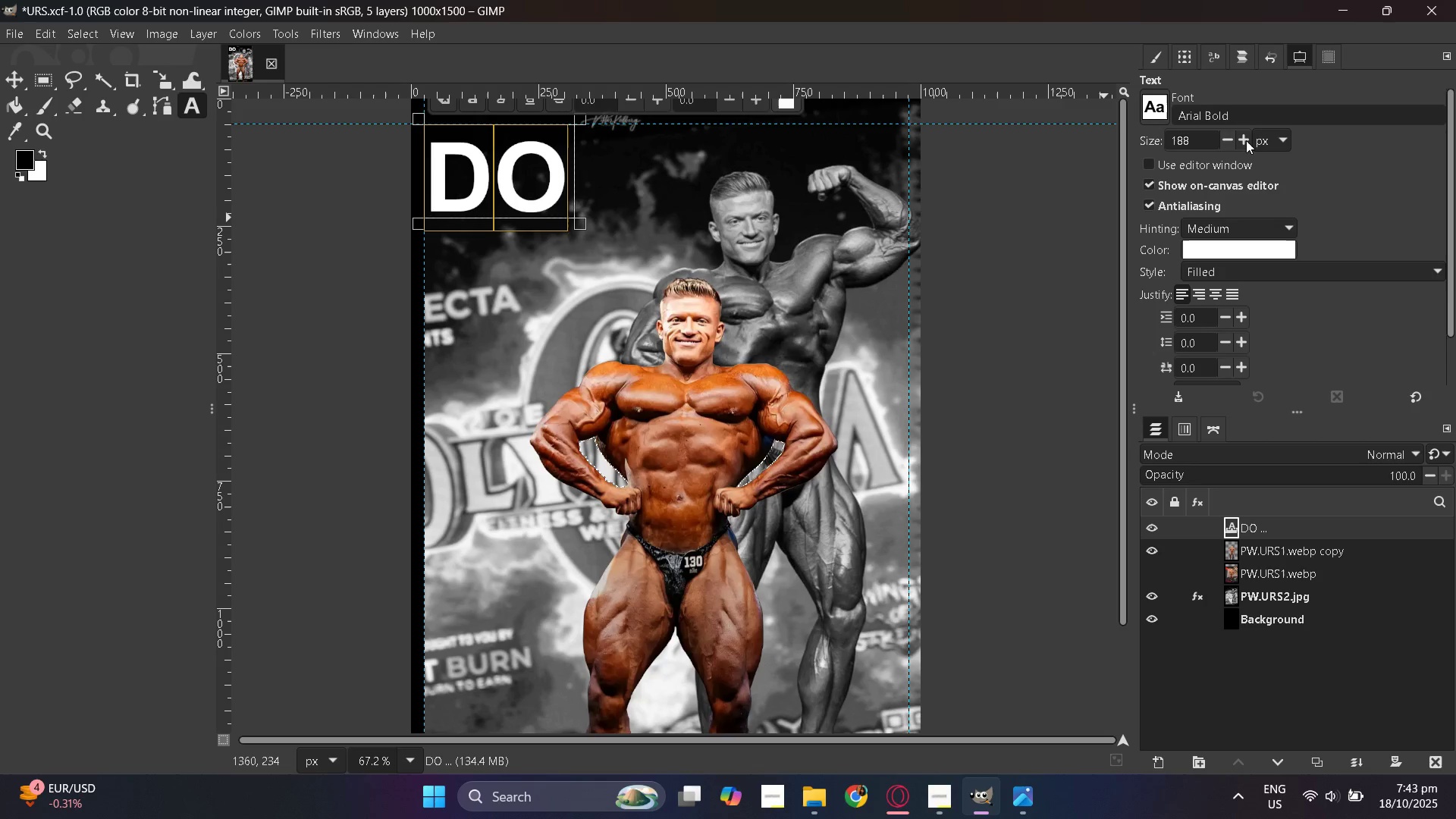 
triple_click([1246, 140])
 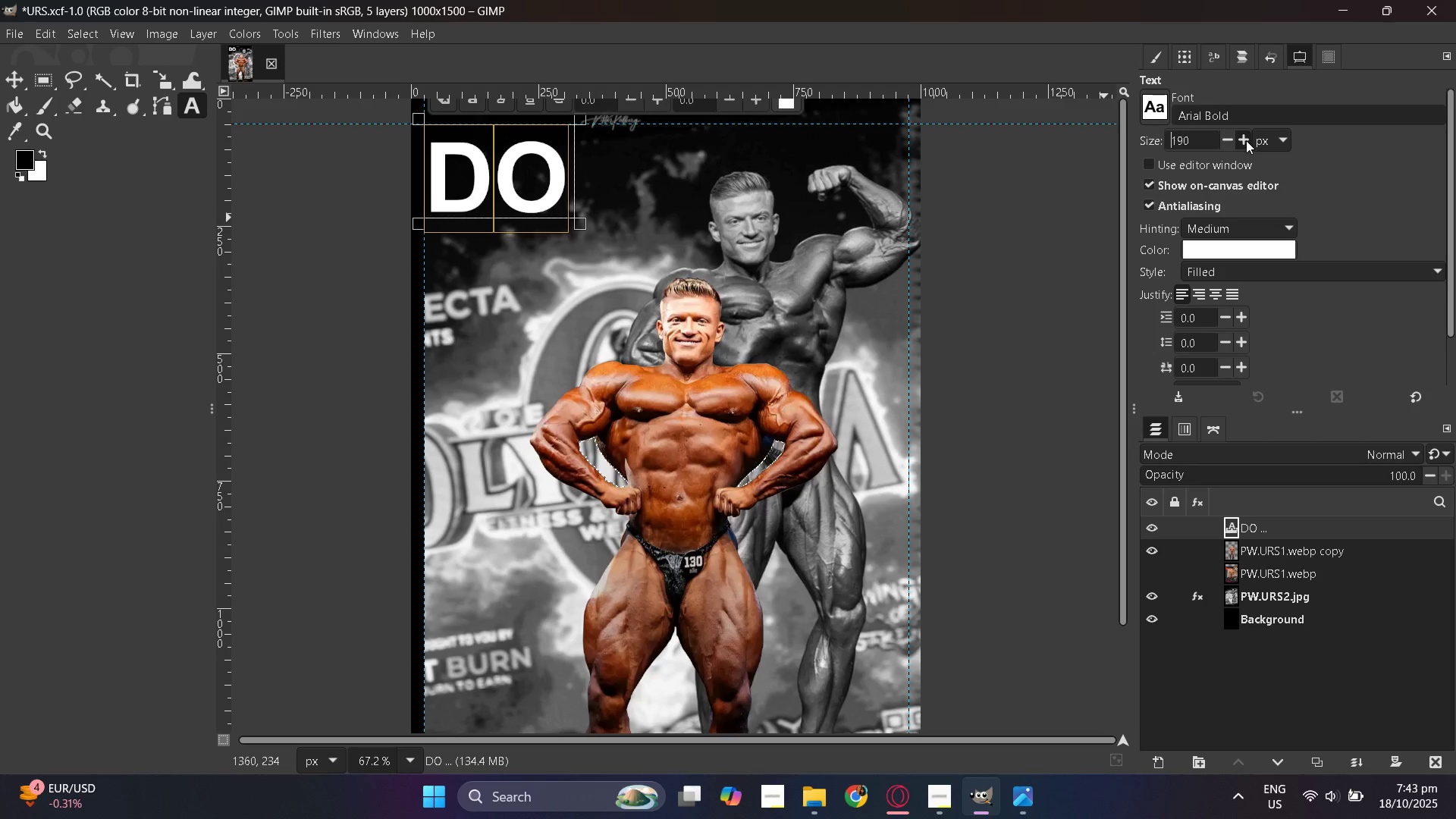 
triple_click([1246, 140])
 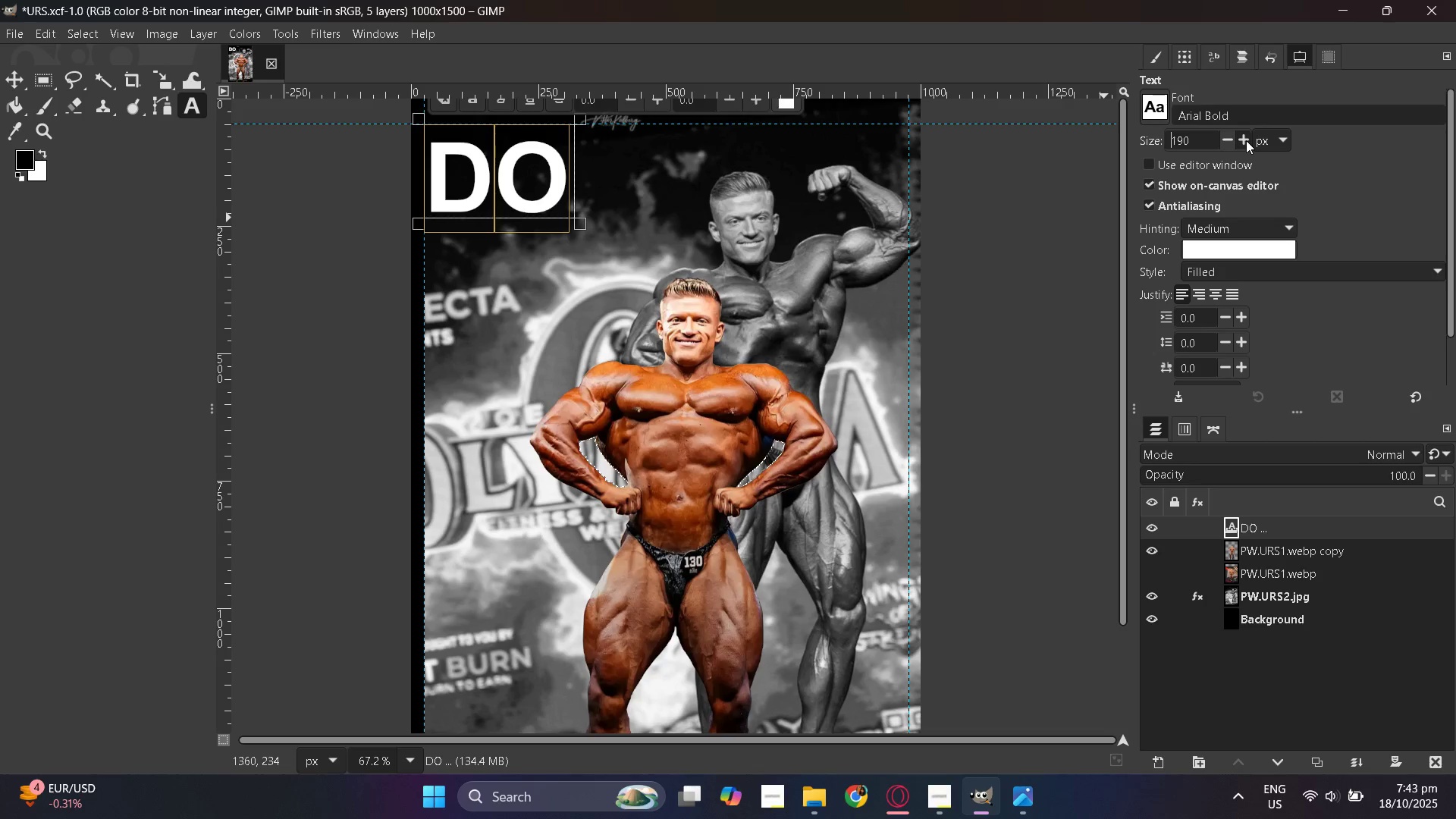 
triple_click([1246, 140])
 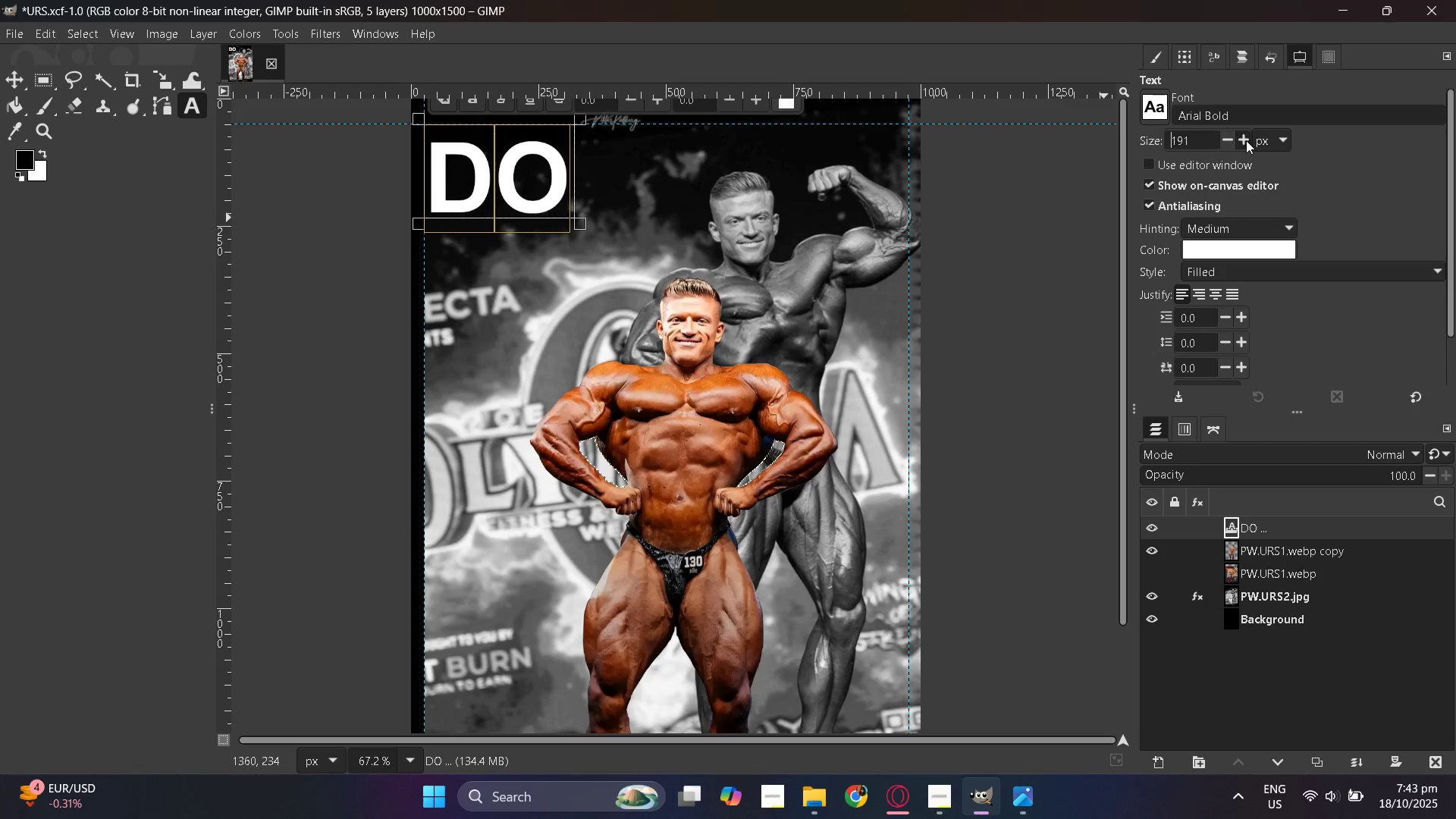 
triple_click([1246, 140])
 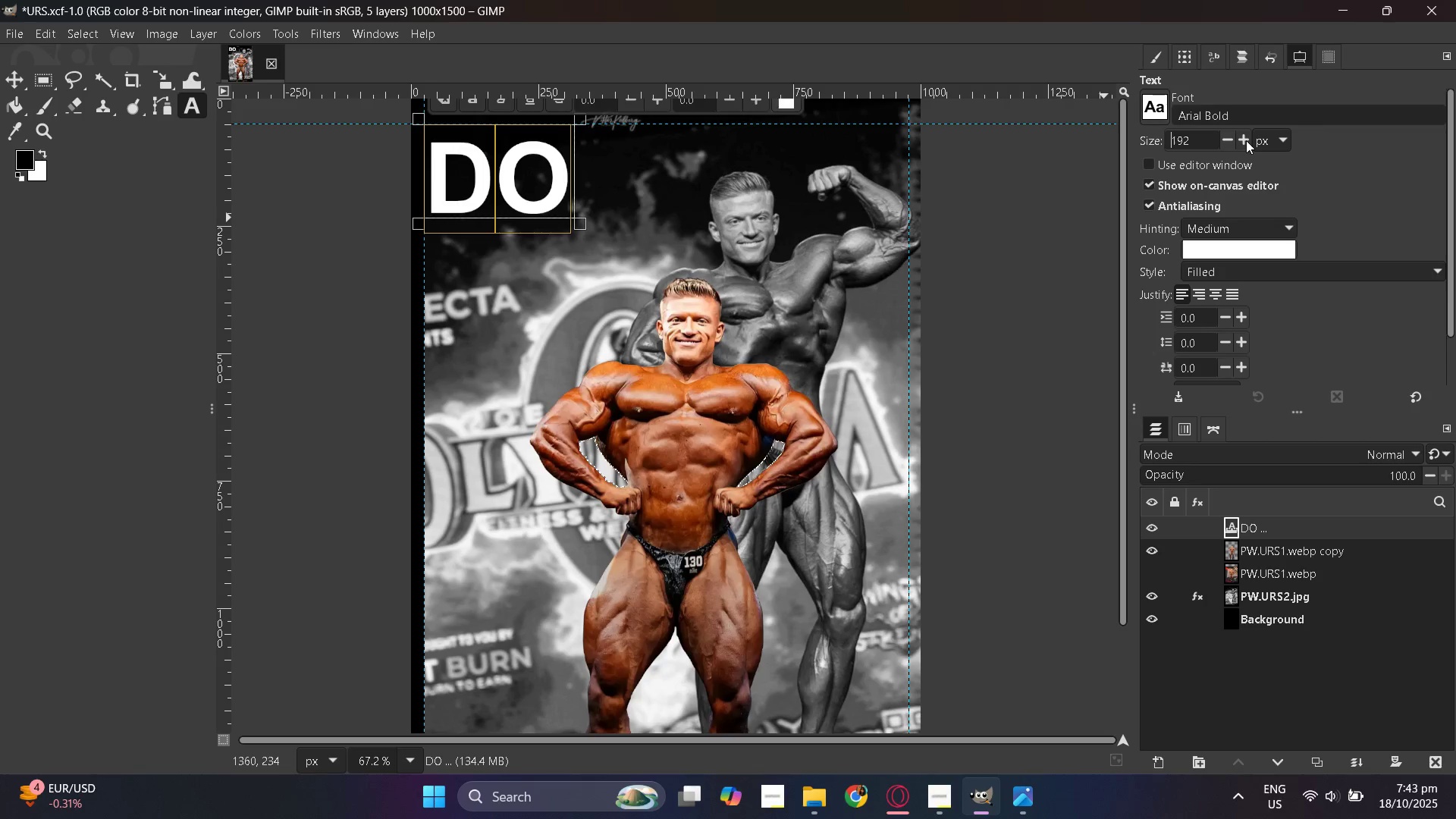 
triple_click([1246, 140])
 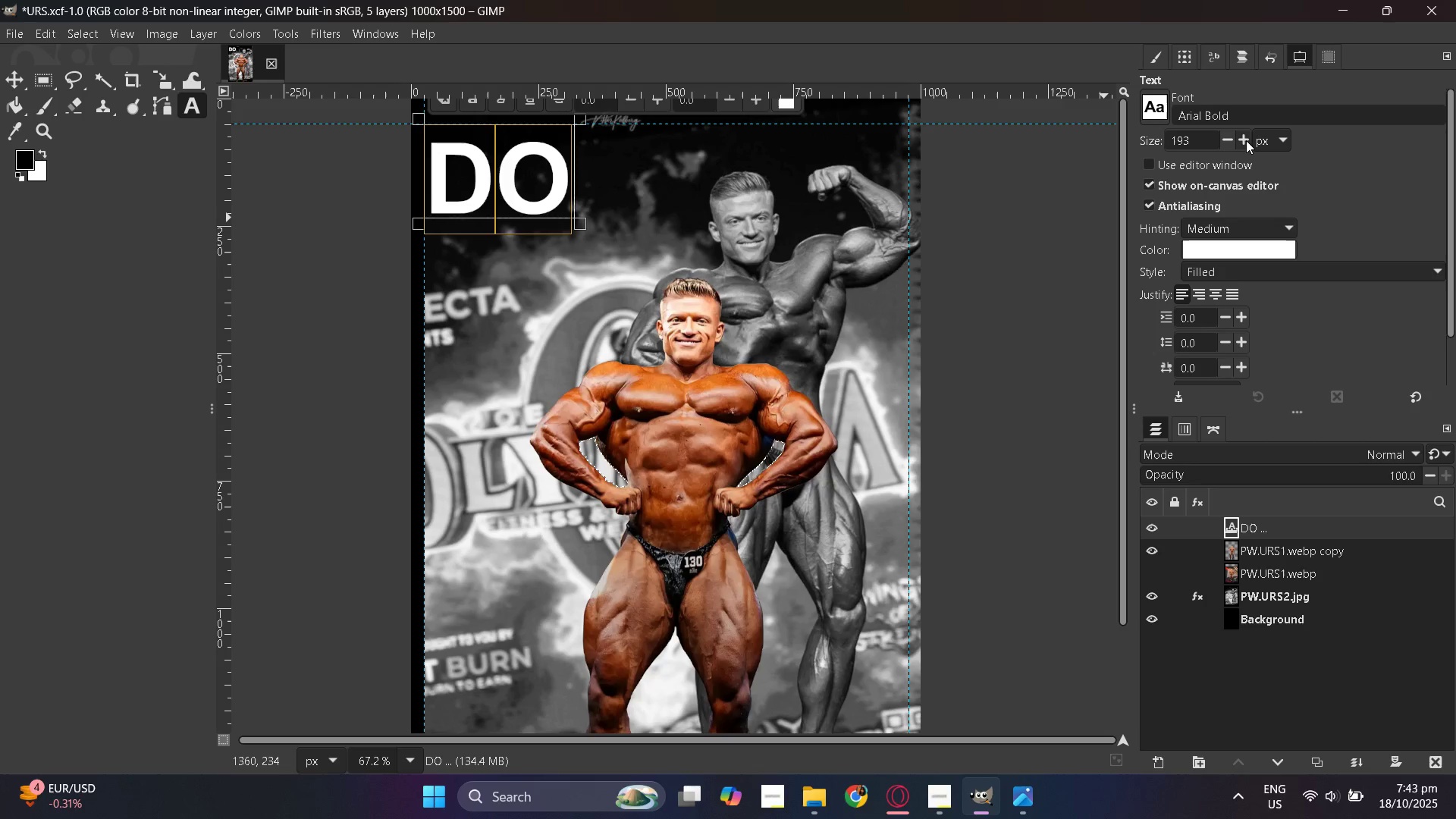 
triple_click([1246, 140])
 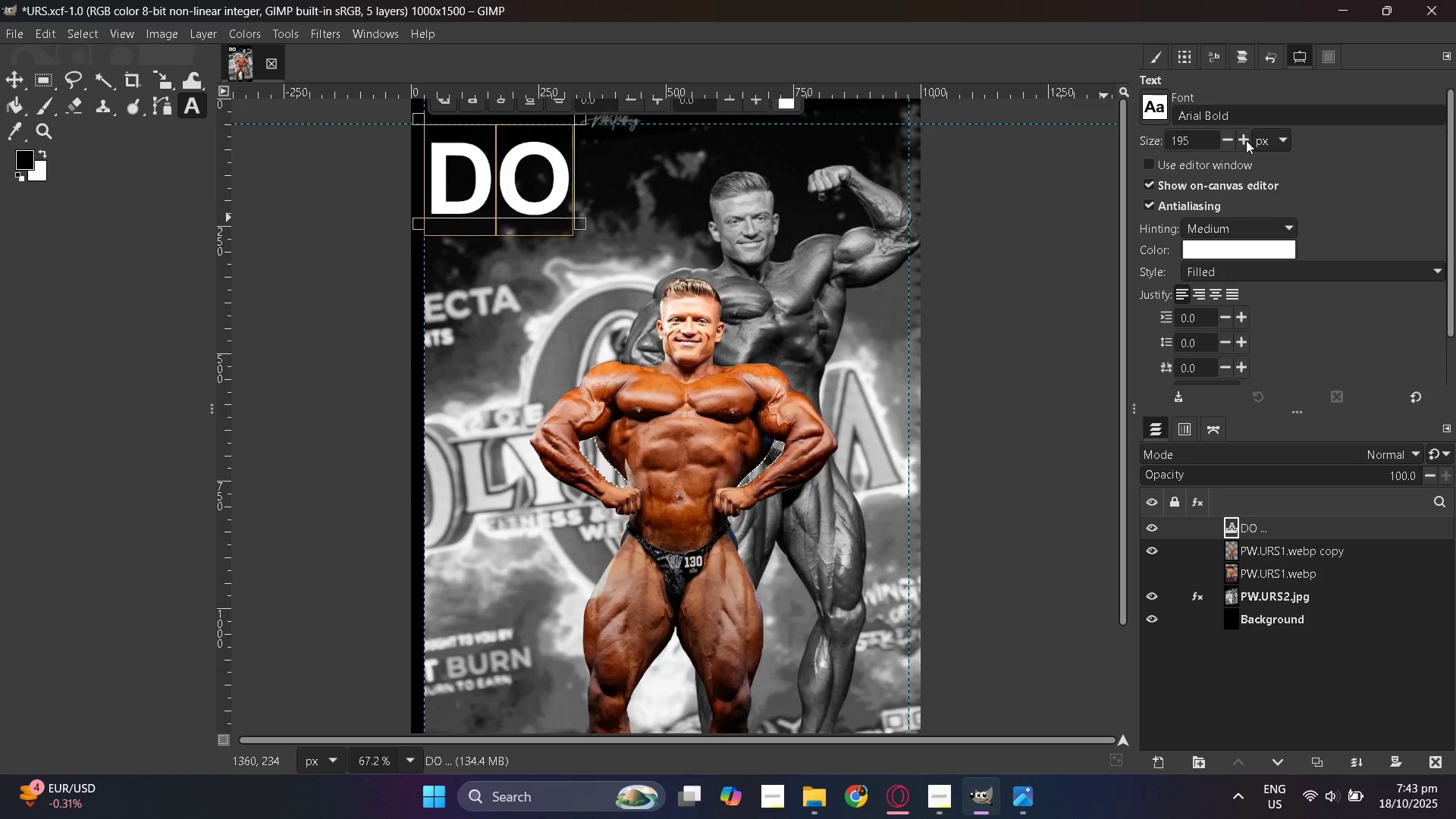 
triple_click([1246, 140])
 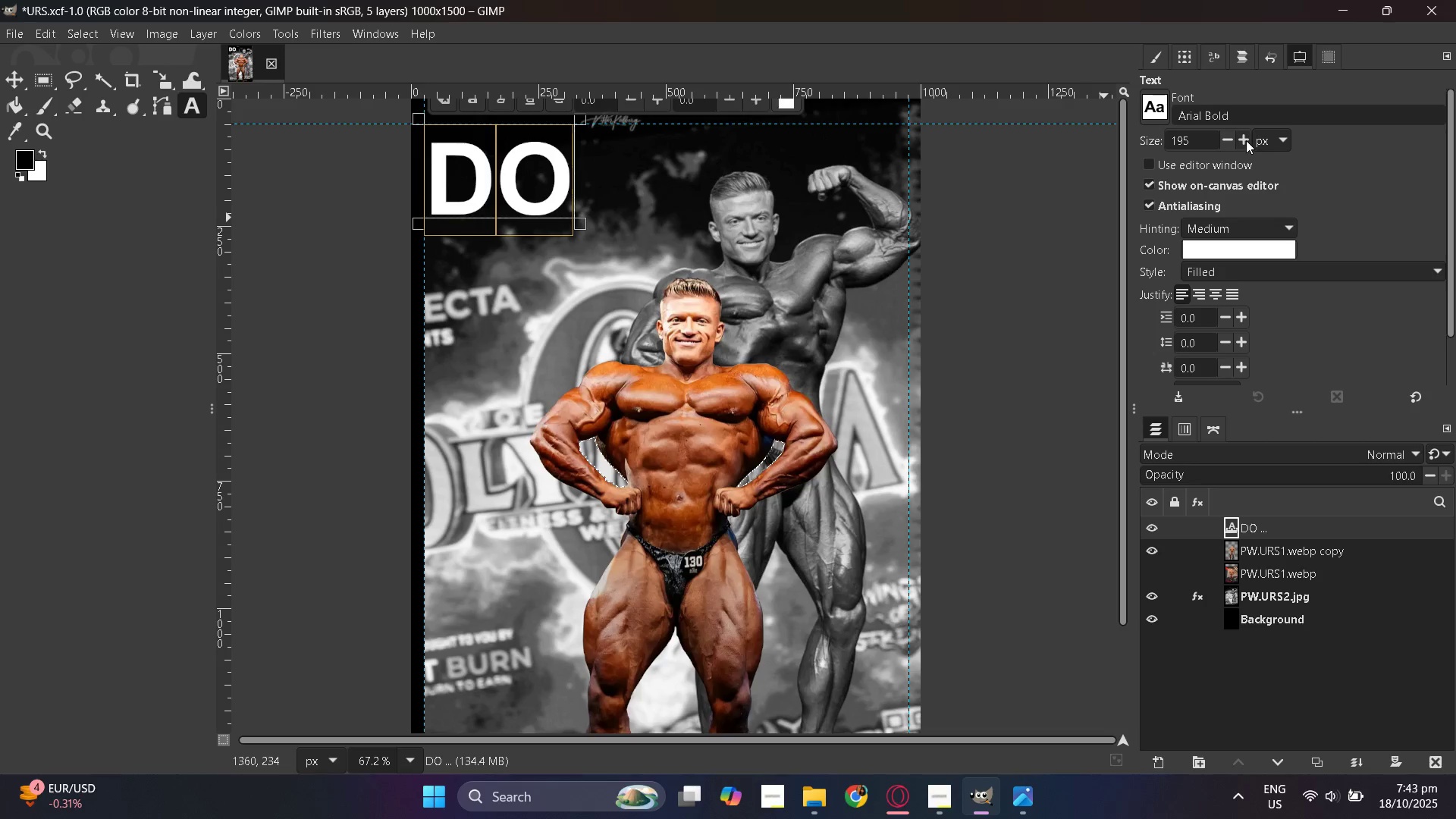 
triple_click([1246, 140])
 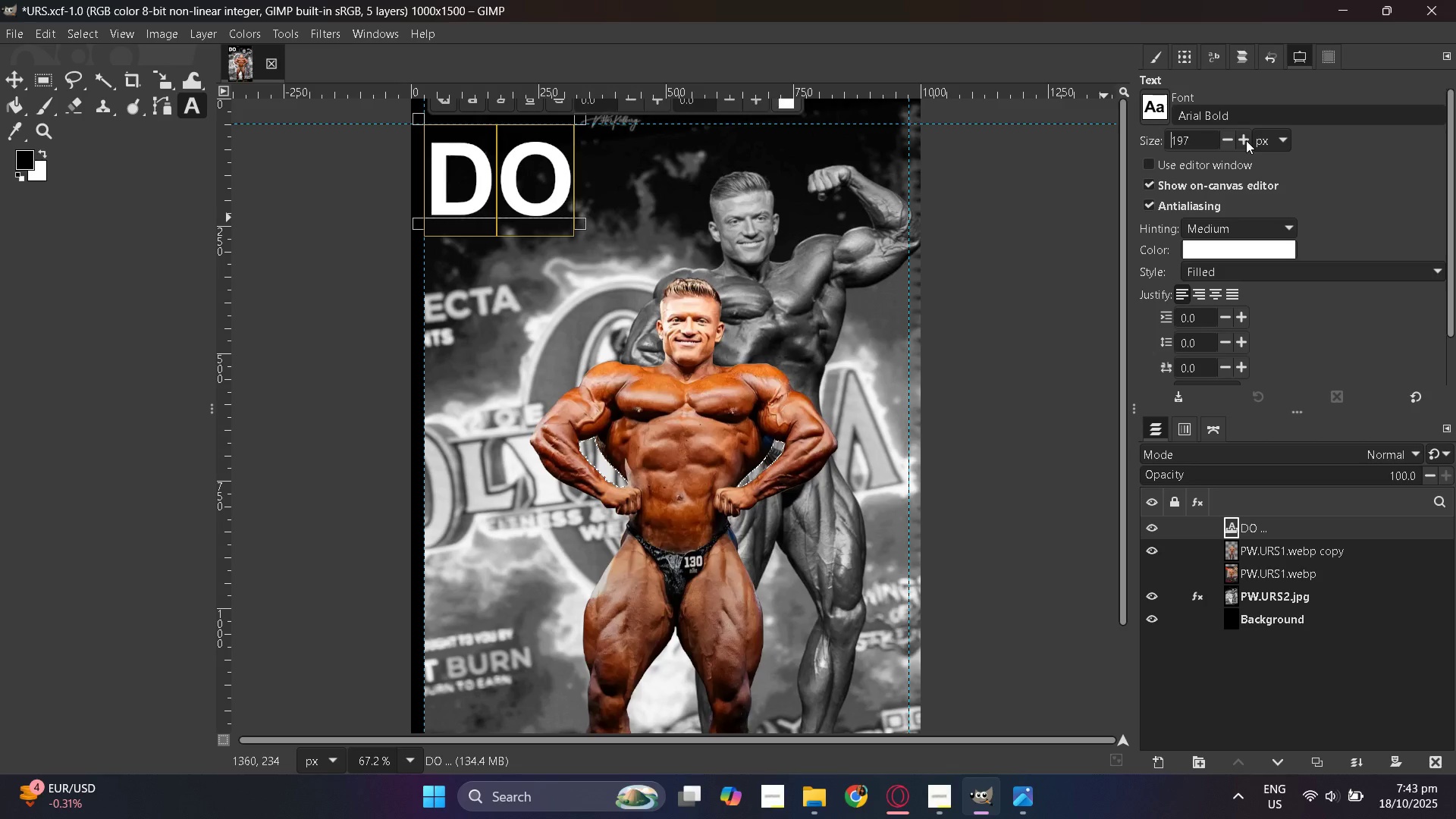 
triple_click([1246, 140])
 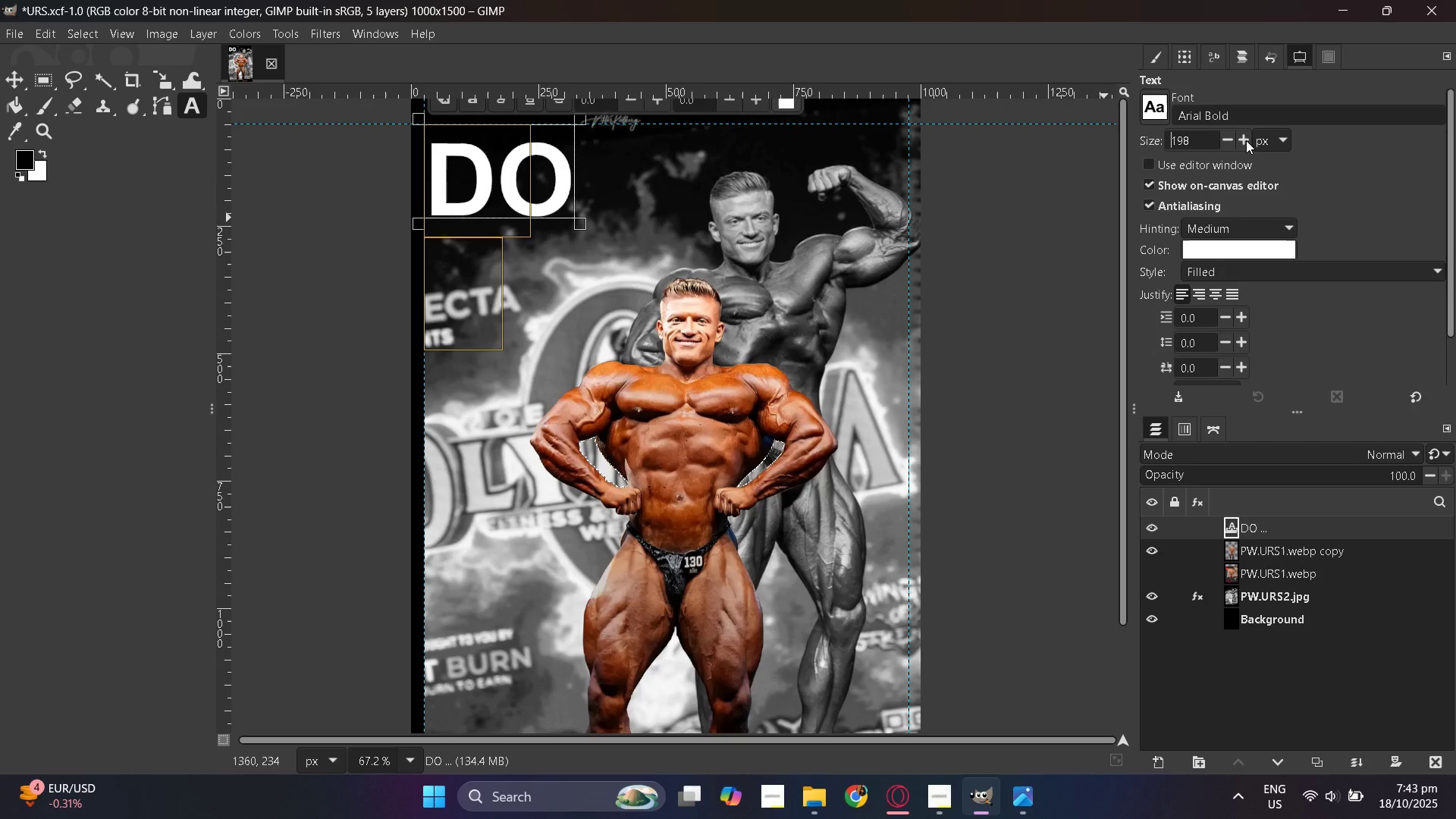 
triple_click([1246, 140])
 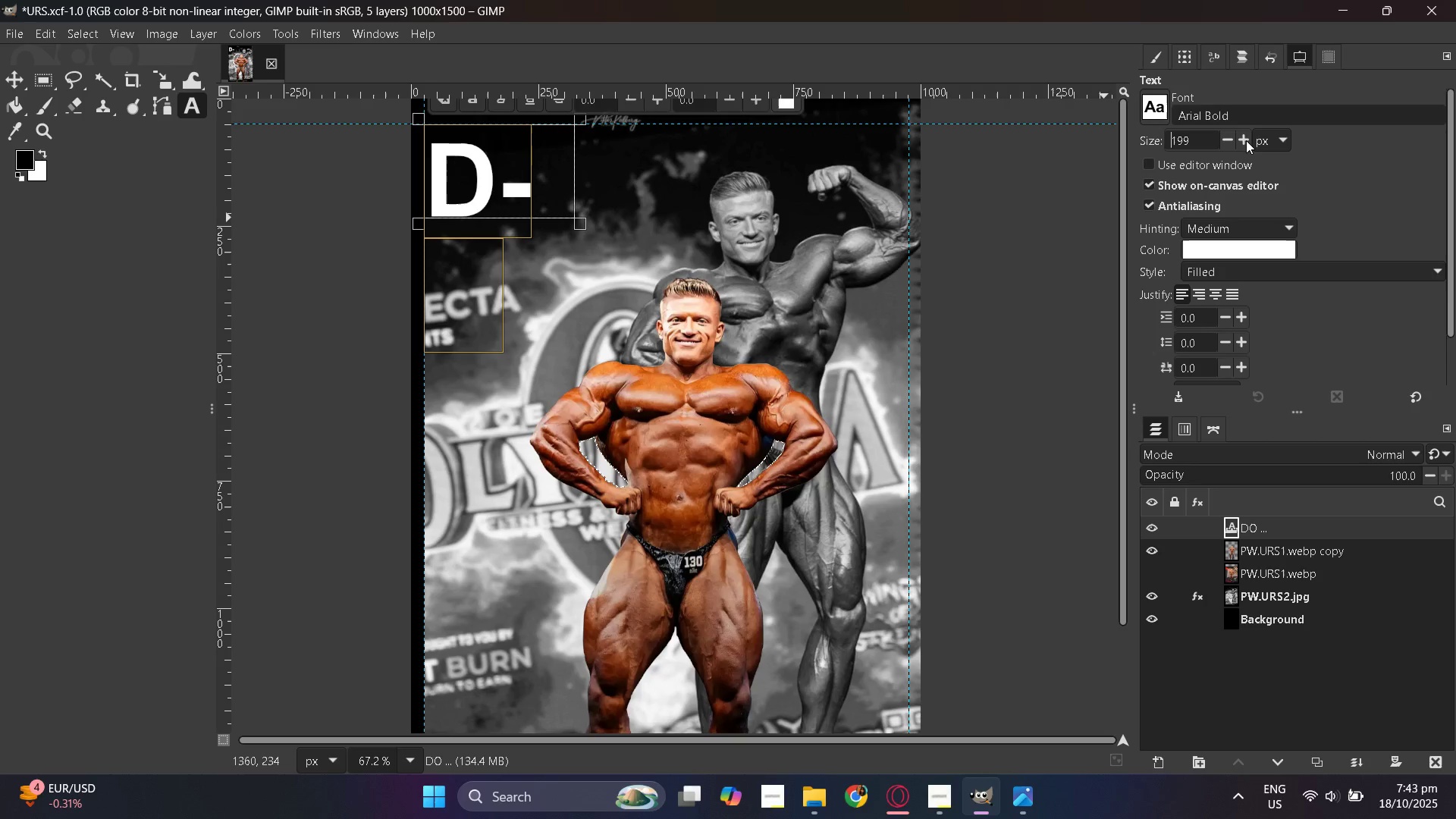 
triple_click([1246, 140])
 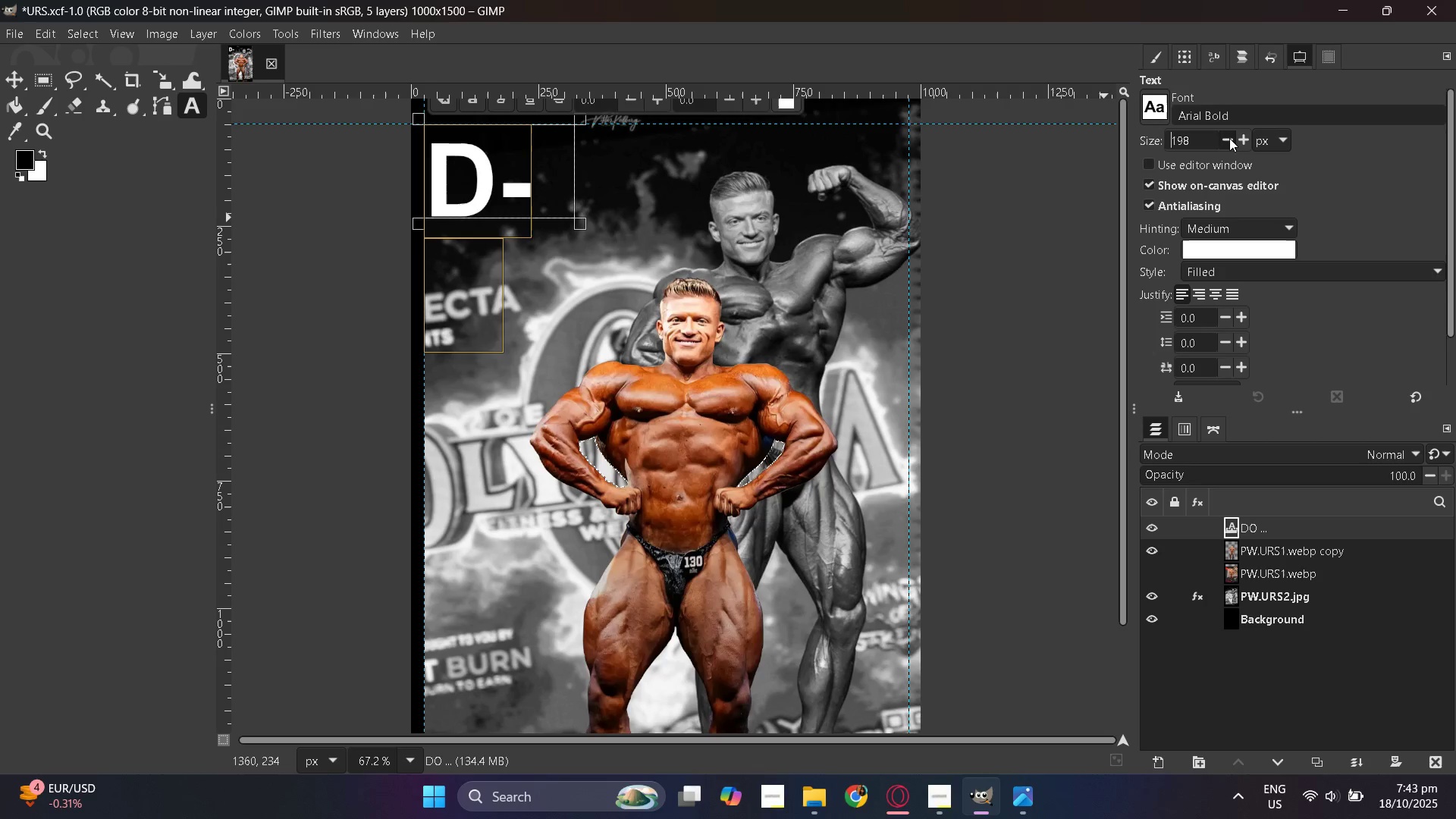 
double_click([1229, 138])
 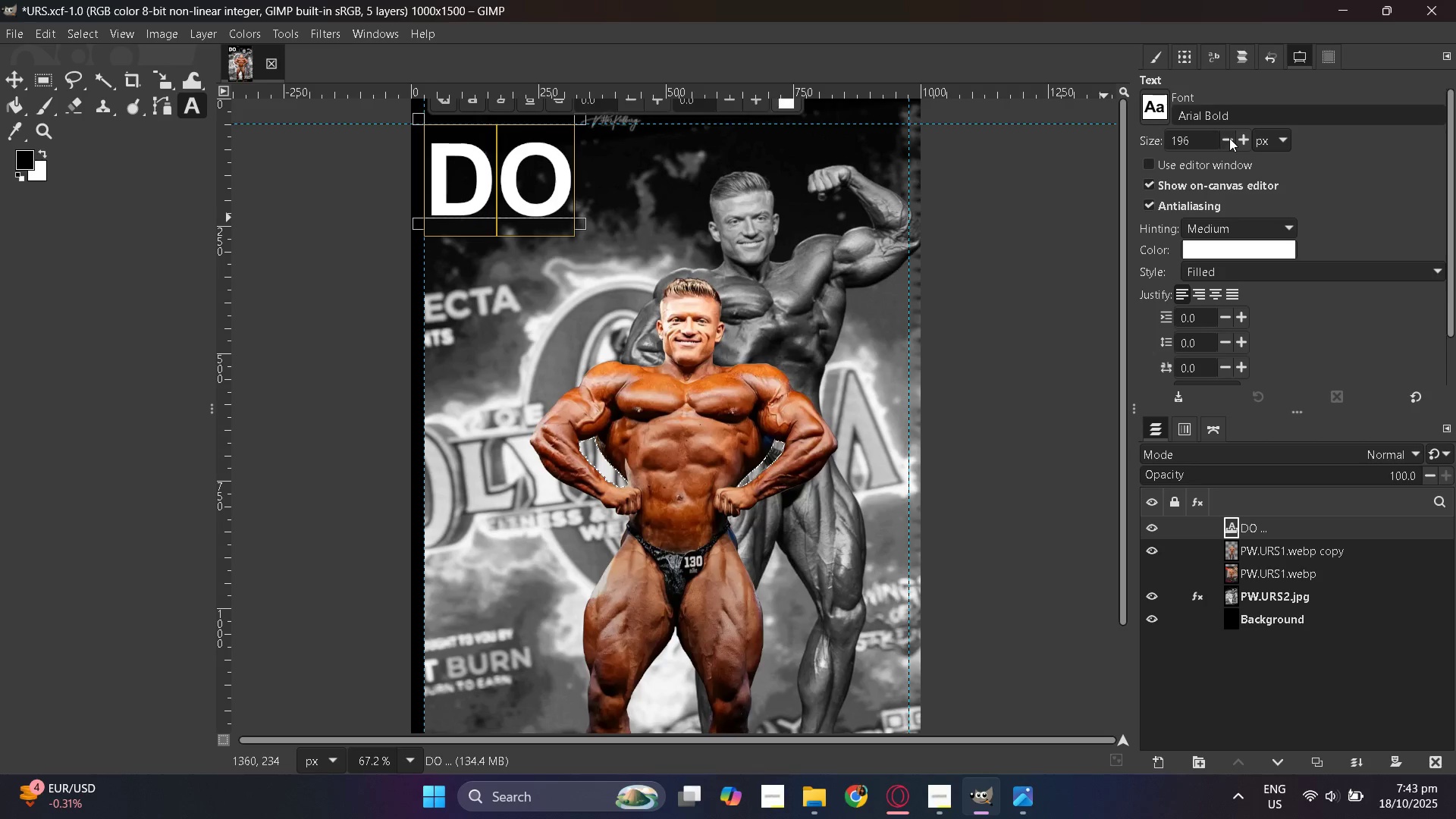 
triple_click([1229, 138])
 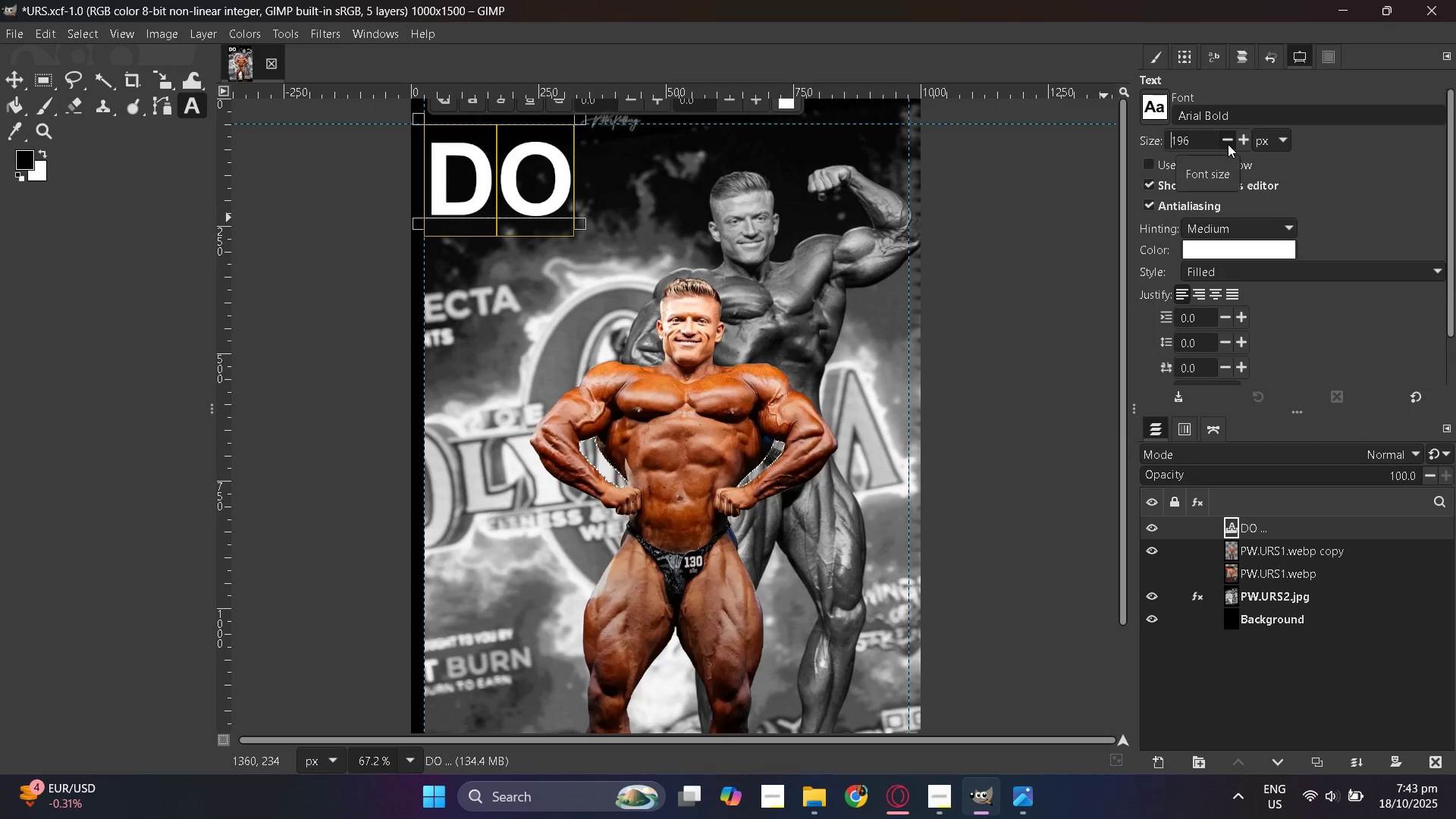 
double_click([1228, 144])
 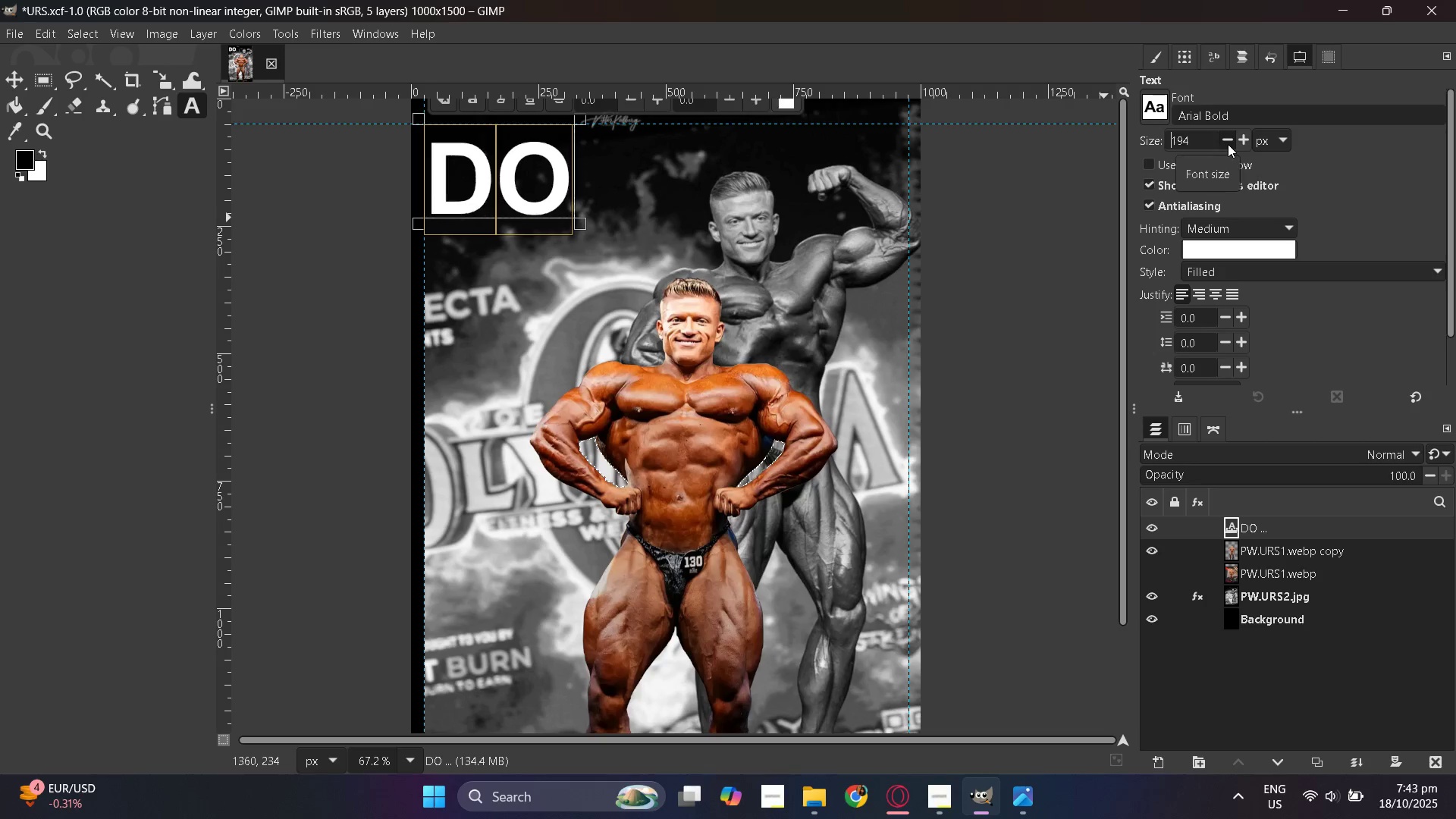 
triple_click([1228, 144])
 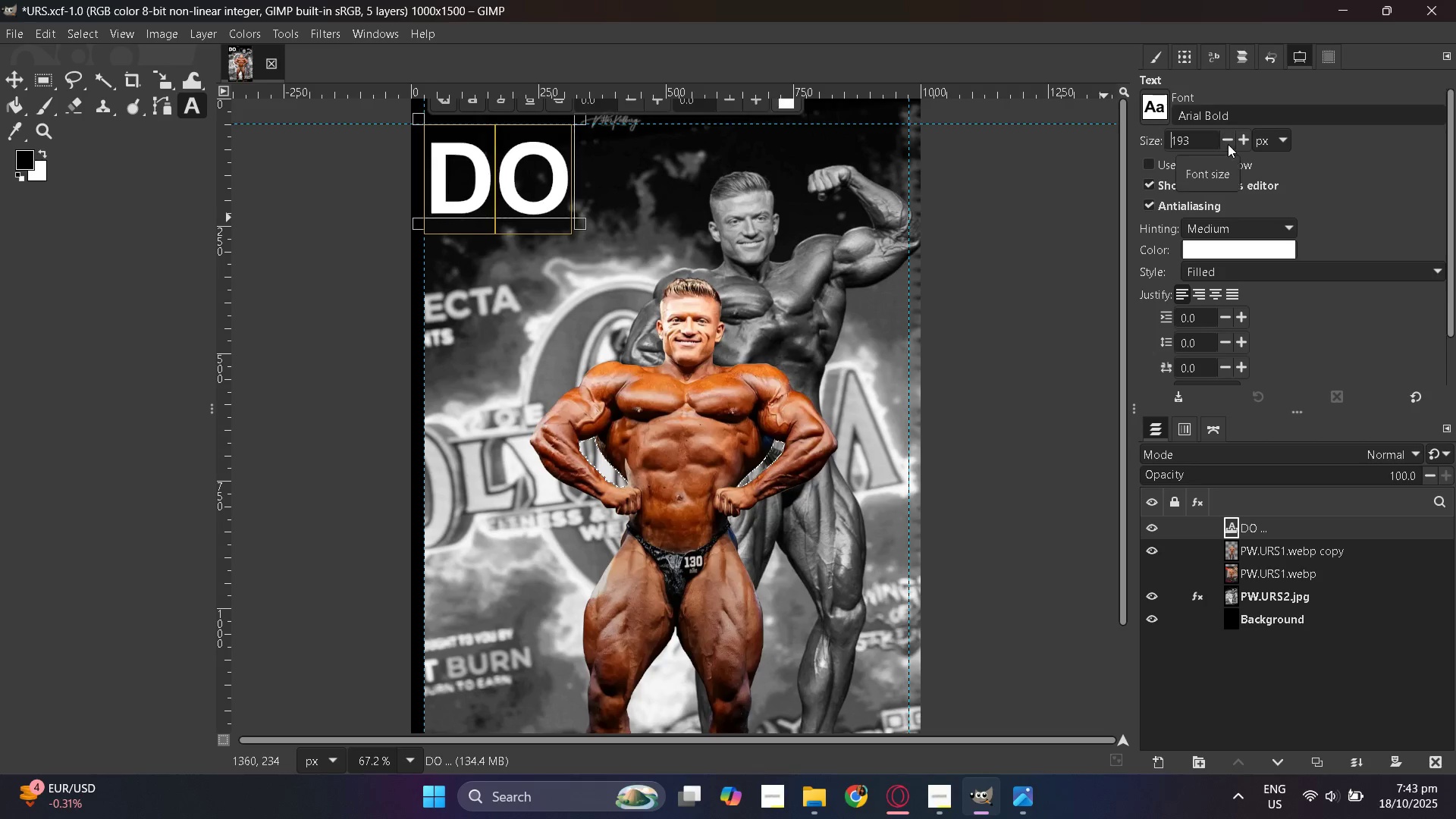 
triple_click([1228, 144])
 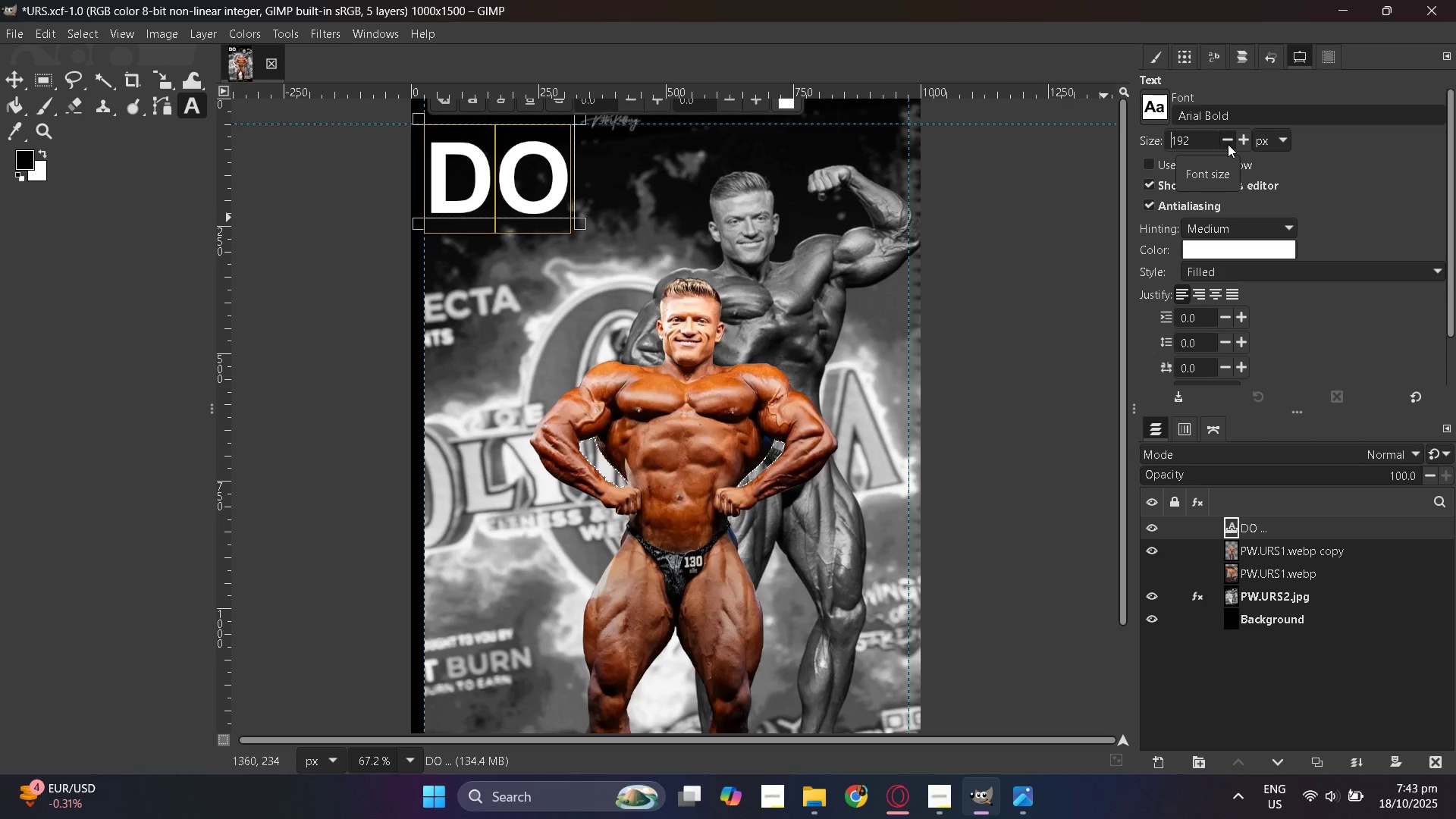 
triple_click([1228, 144])
 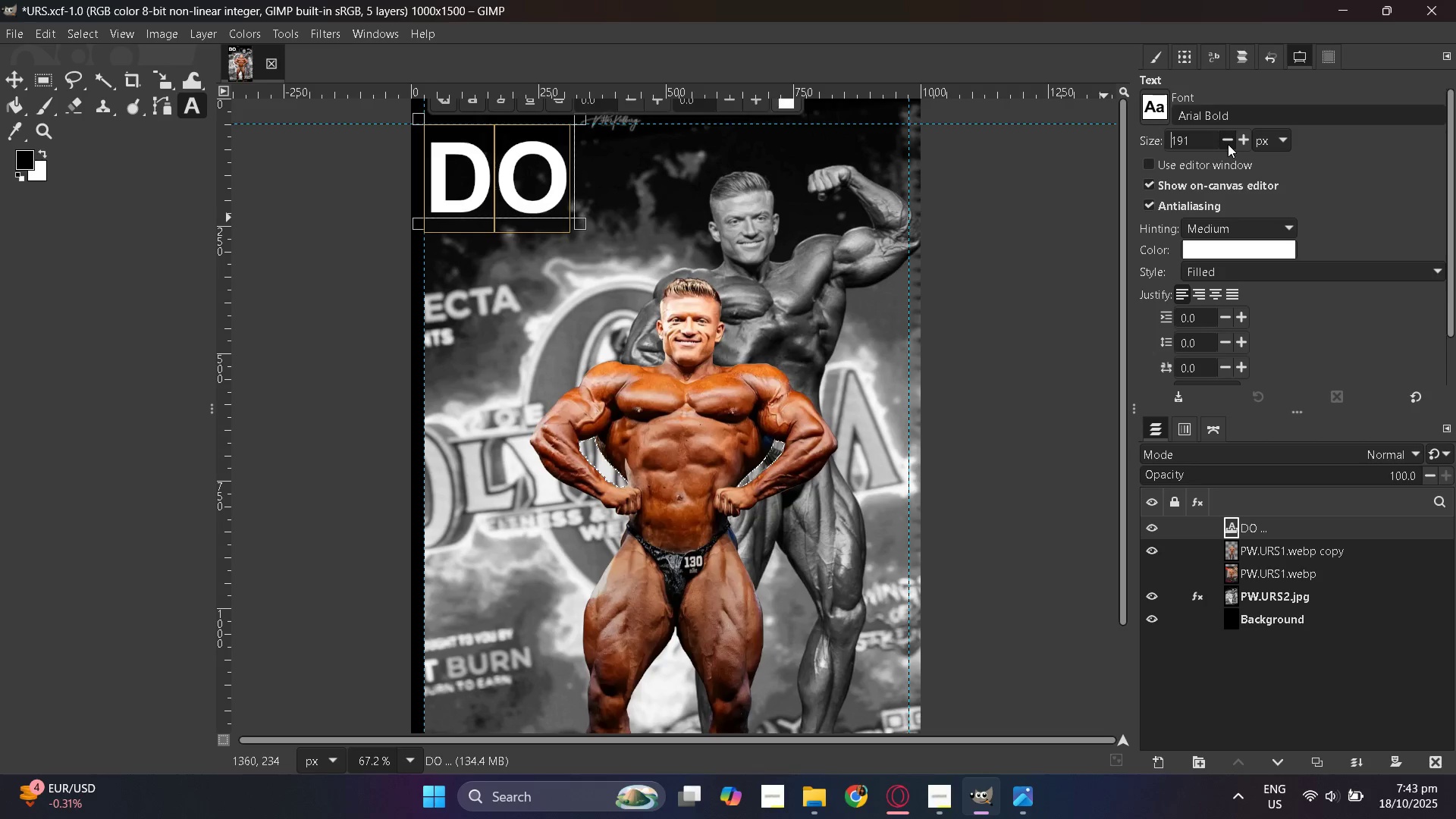 
triple_click([1228, 144])
 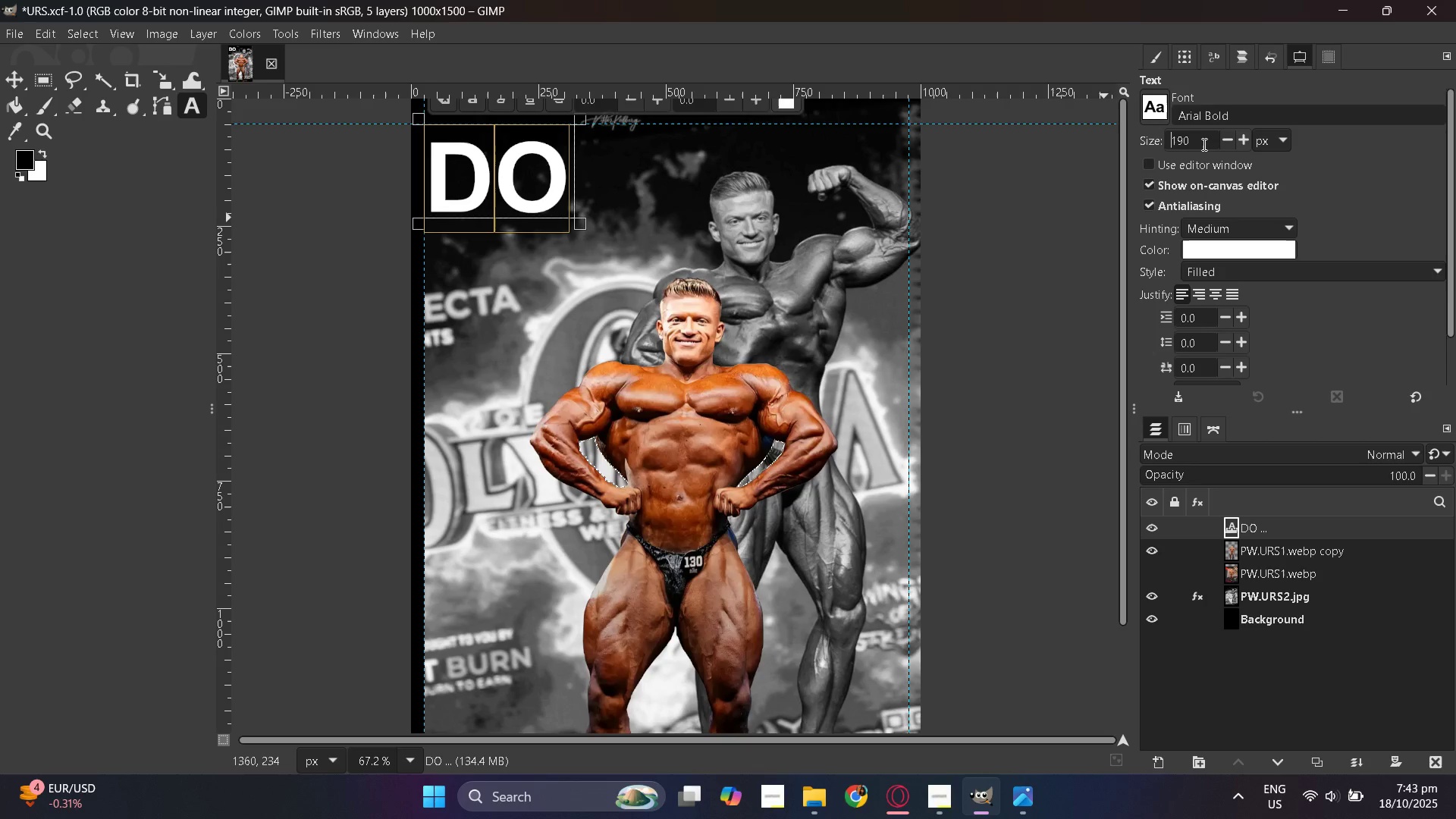 
double_click([1200, 144])
 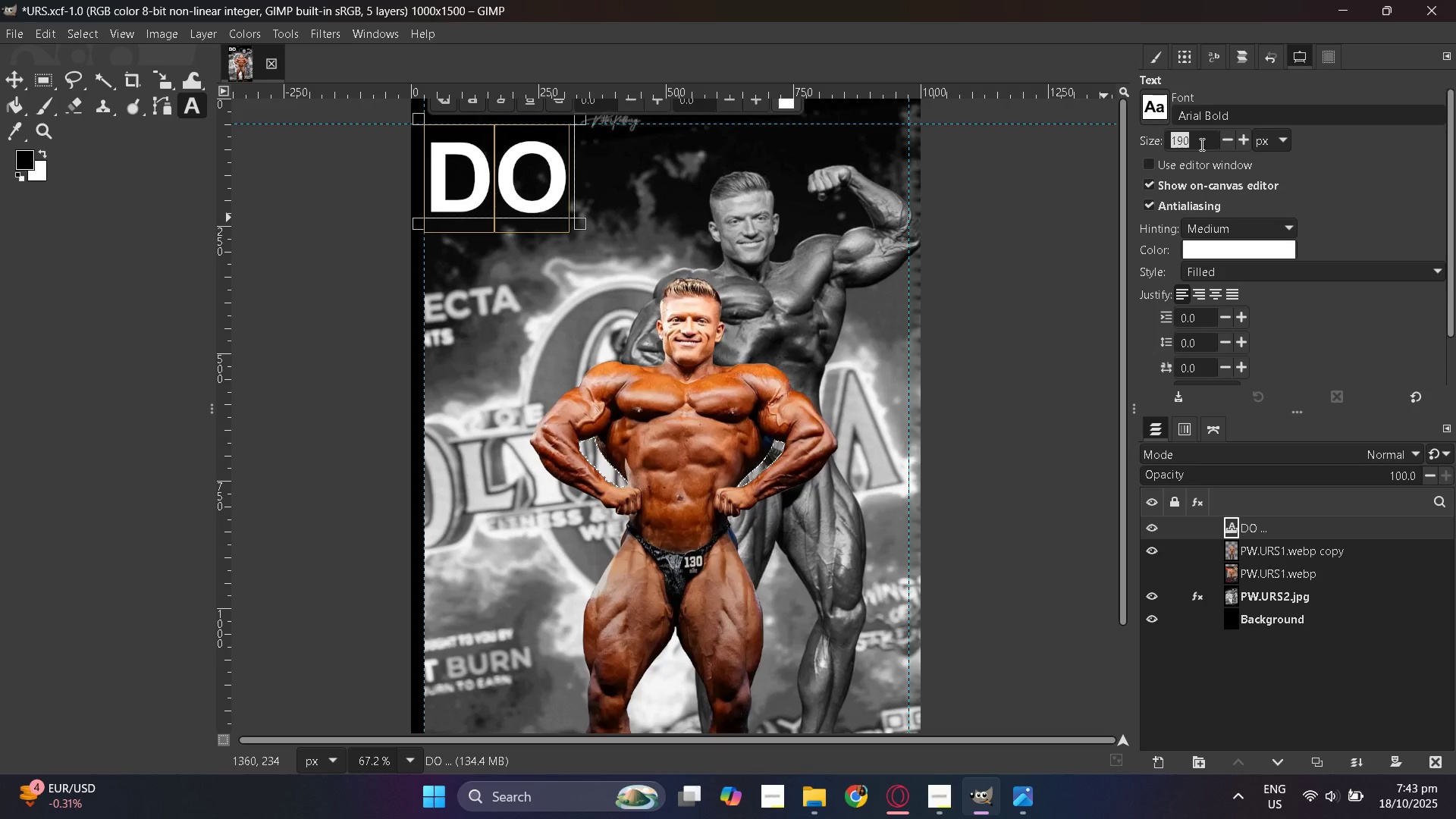 
triple_click([1200, 144])
 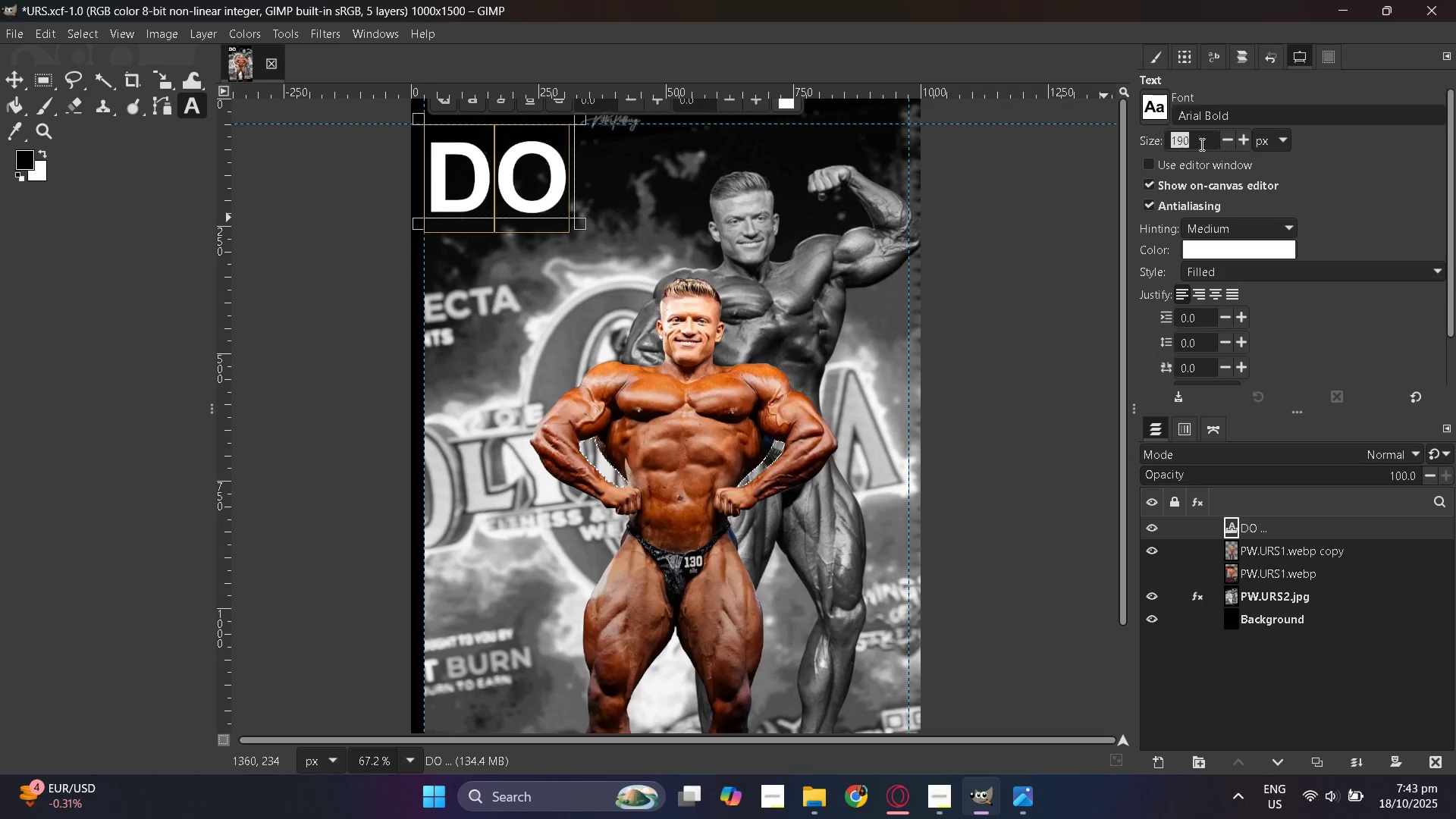 
key(Numpad1)
 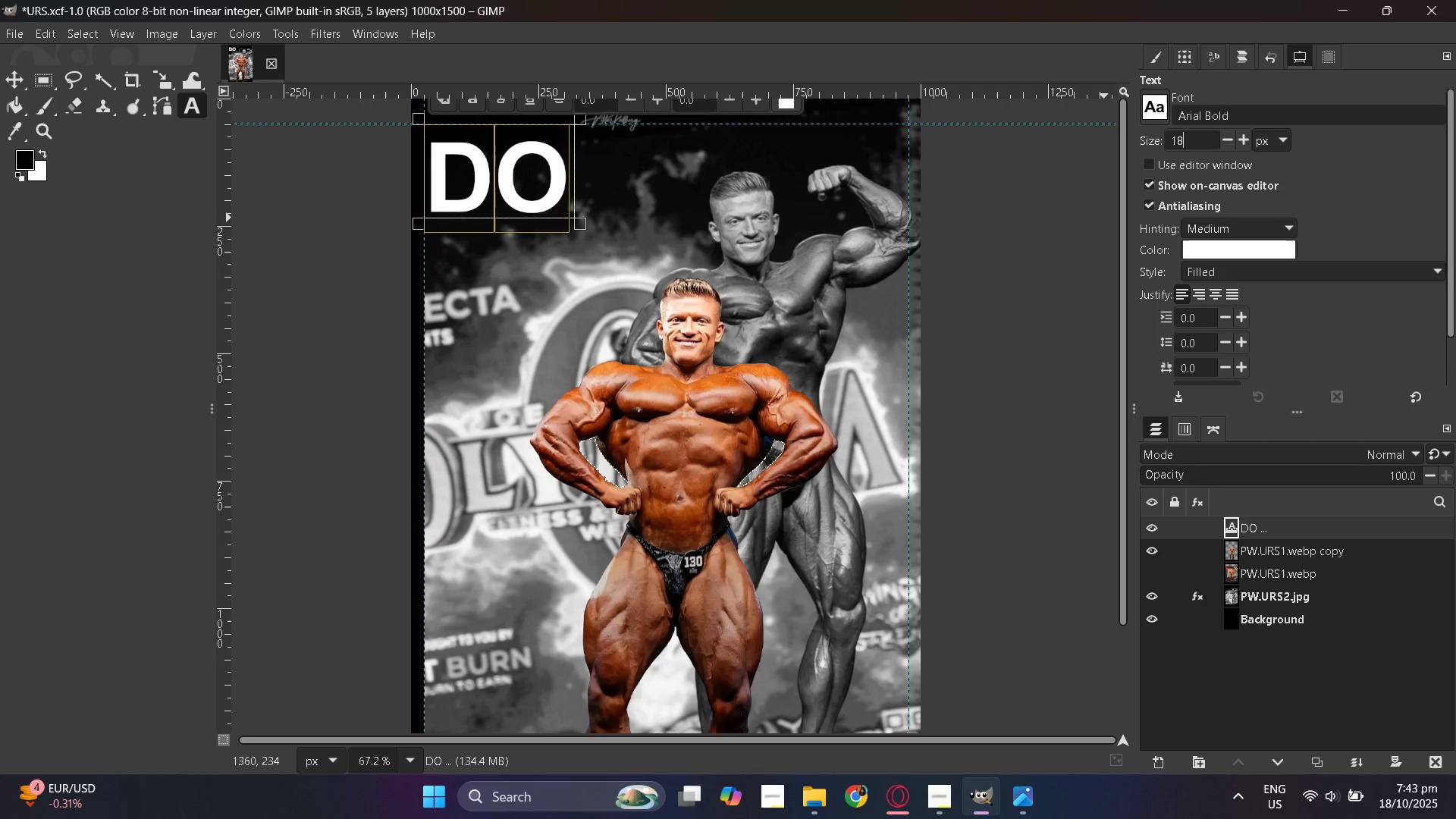 
key(Numpad8)
 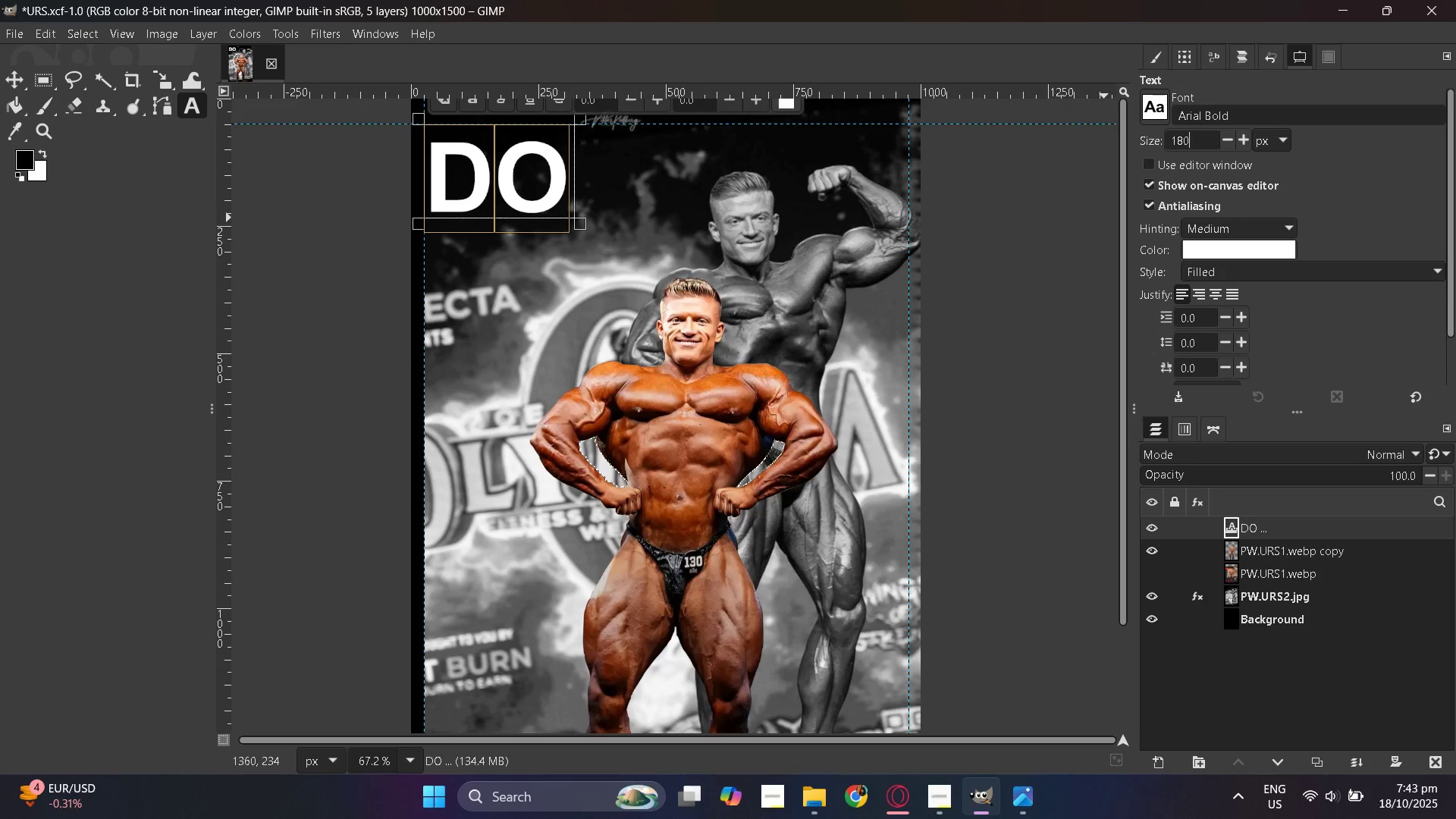 
key(Numpad0)
 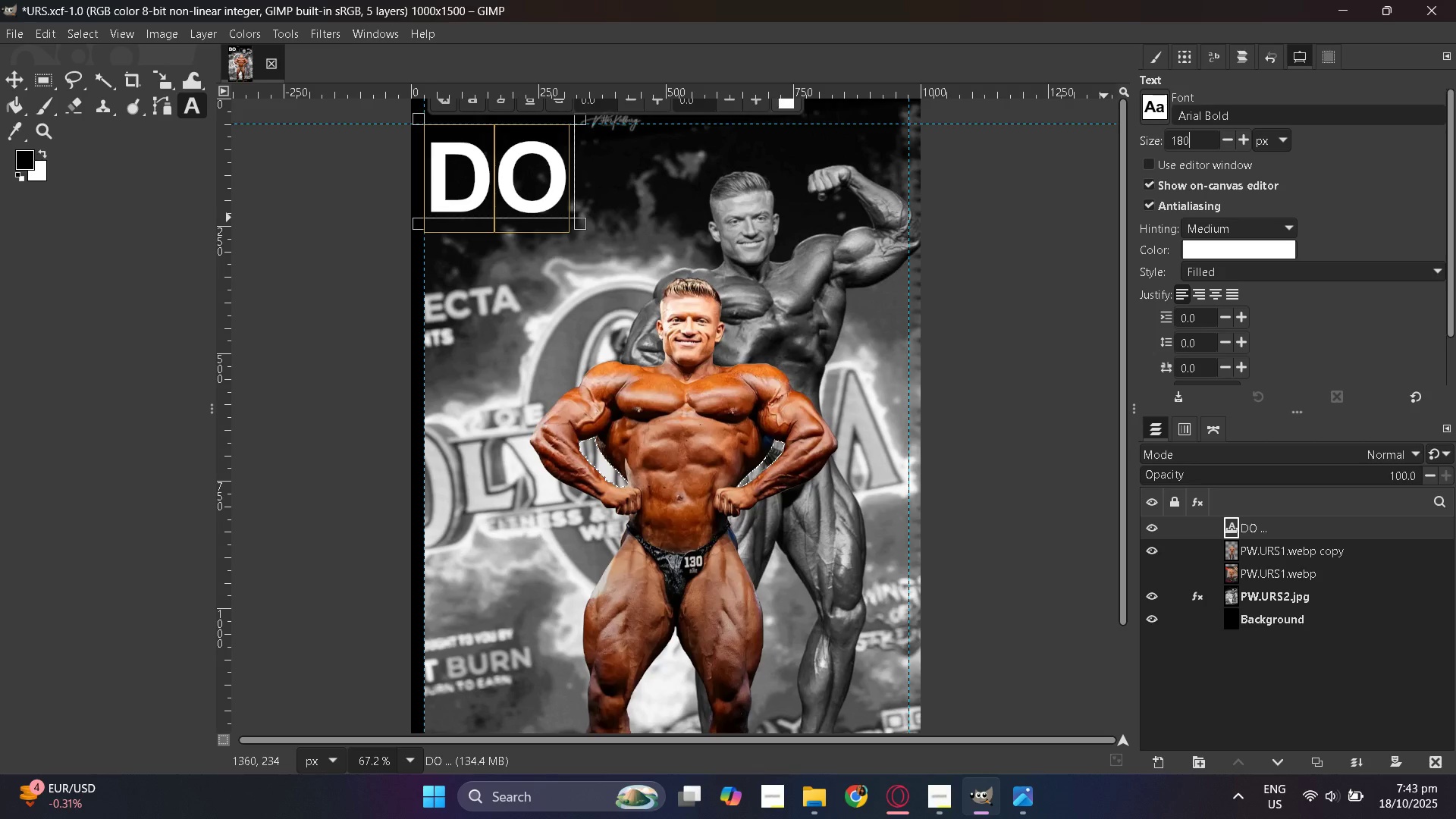 
key(NumpadEnter)
 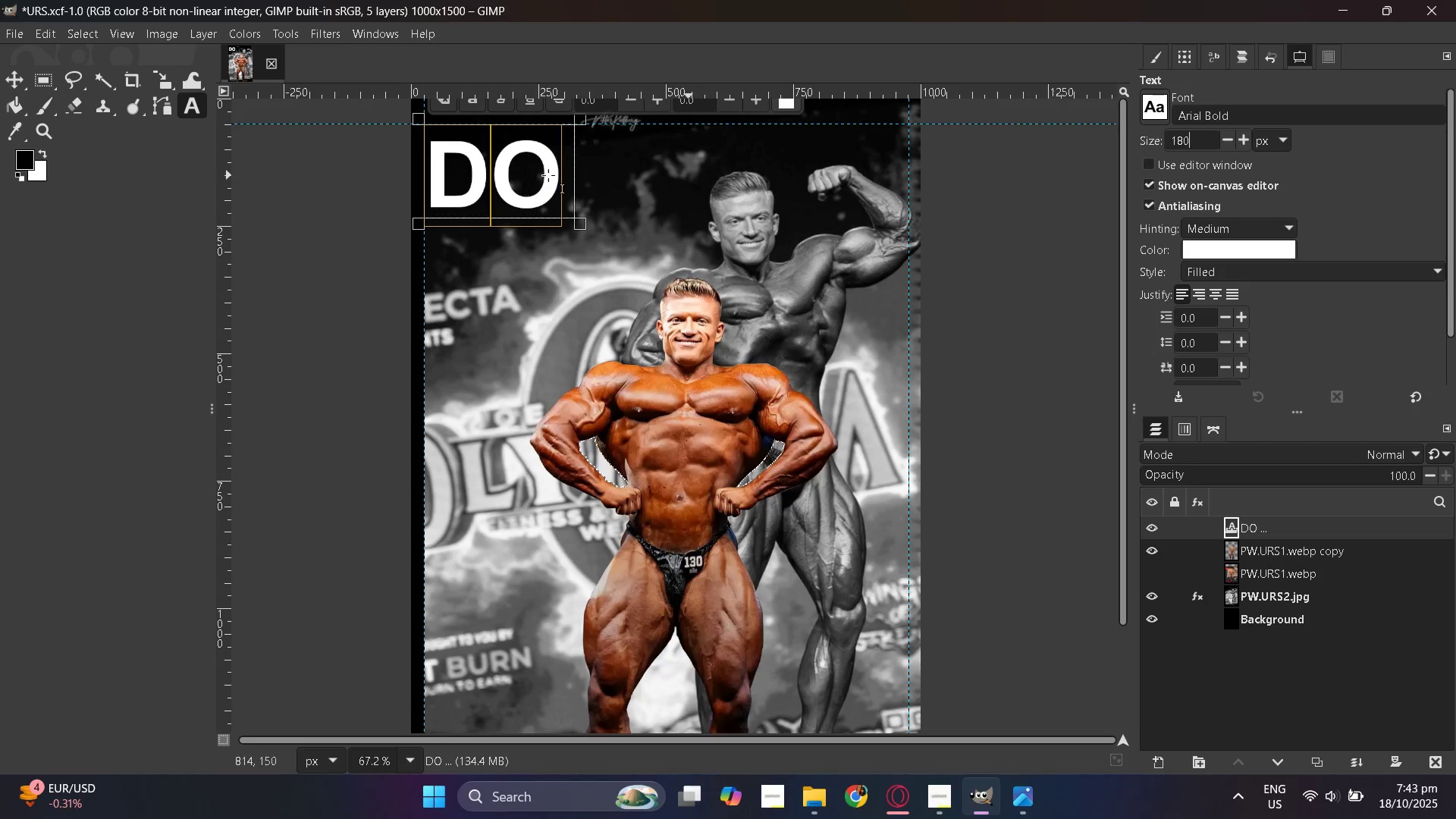 
hold_key(key=ControlLeft, duration=0.81)
scroll: coordinate [457, 256], scroll_direction: down, amount: 5.0
 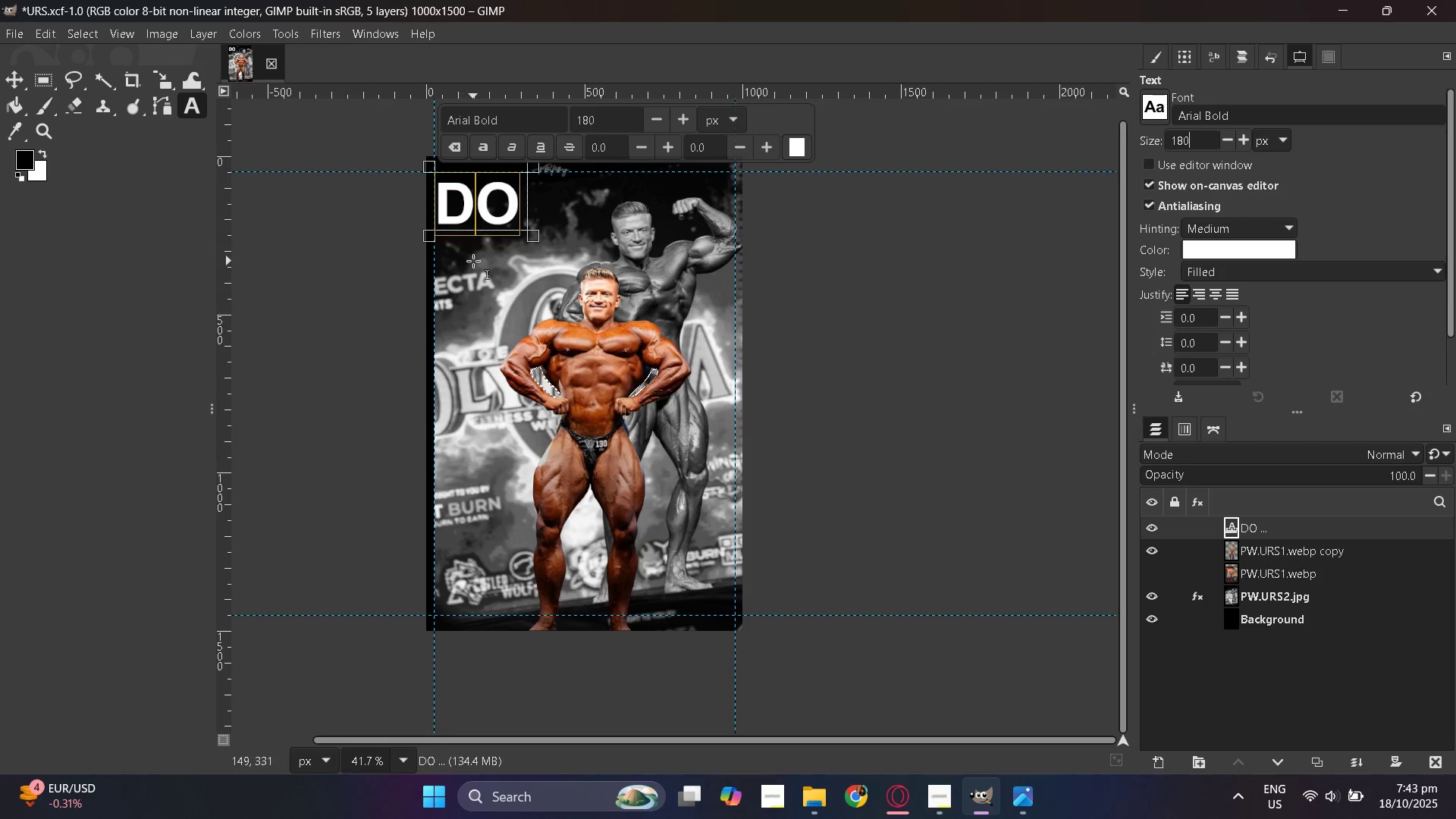 
scroll: coordinate [477, 264], scroll_direction: up, amount: 3.0
 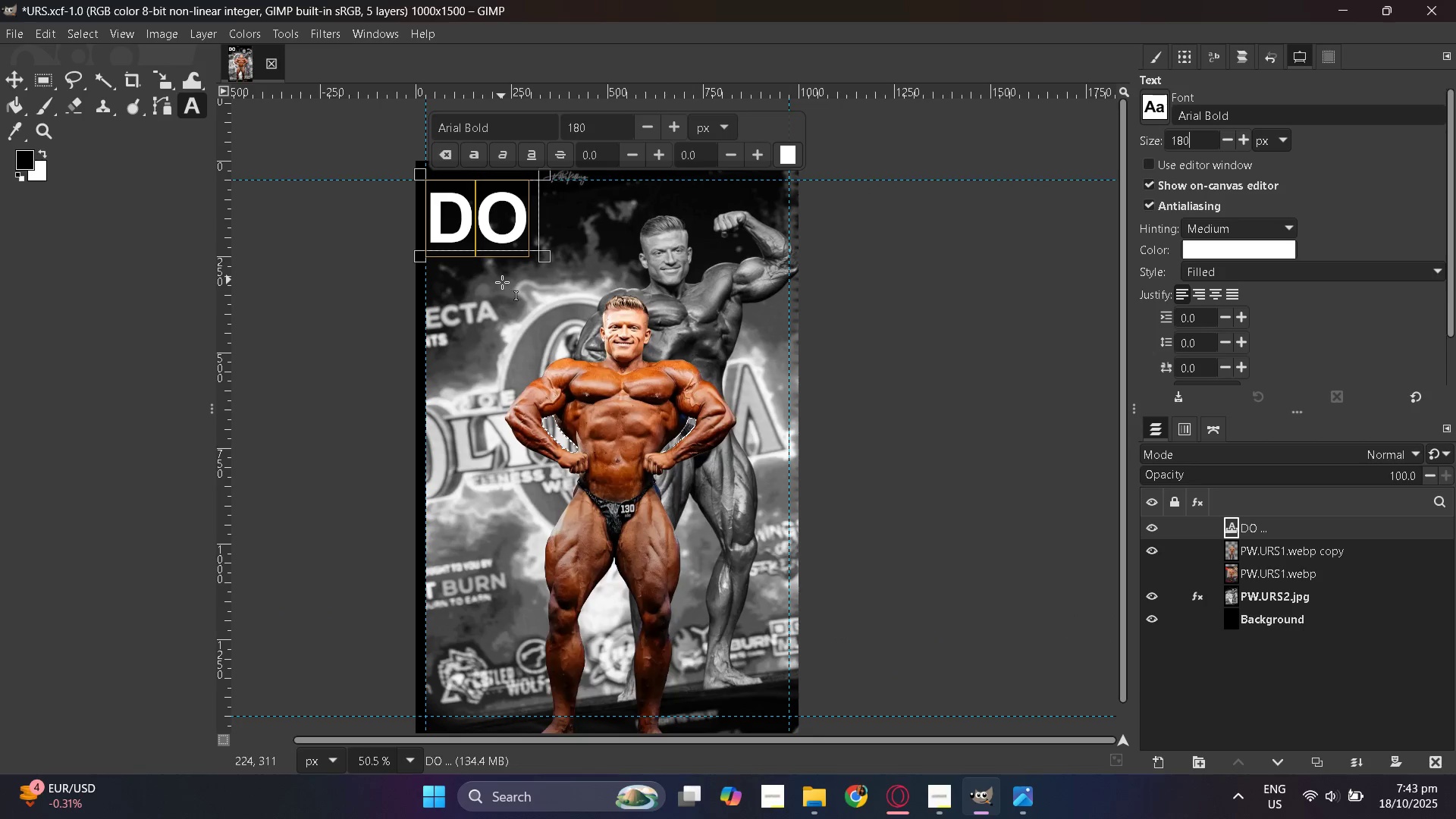 
hold_key(key=ControlLeft, duration=0.55)
 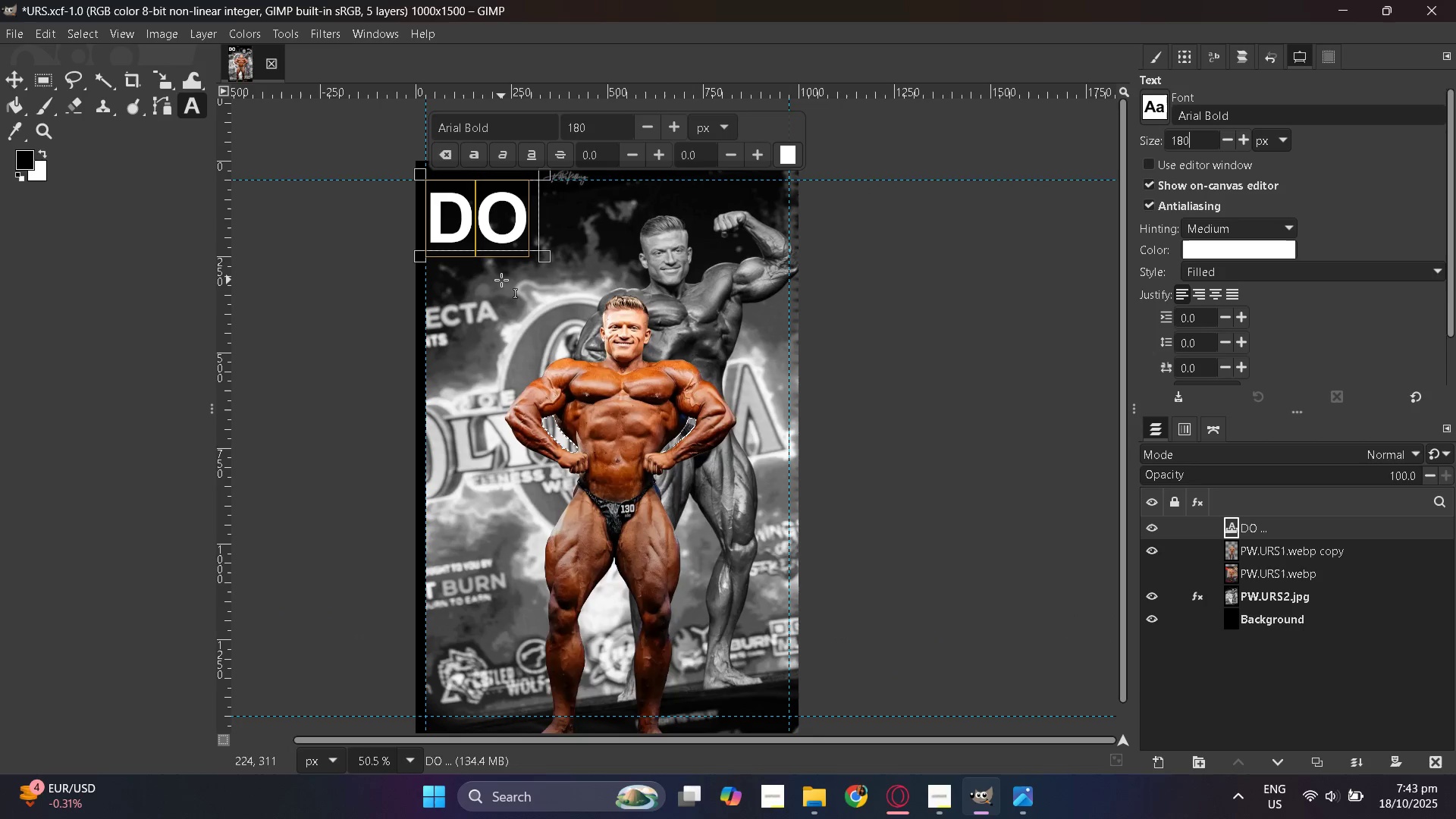 
hold_key(key=ControlLeft, duration=0.41)
scroll: coordinate [504, 287], scroll_direction: up, amount: 3.0
 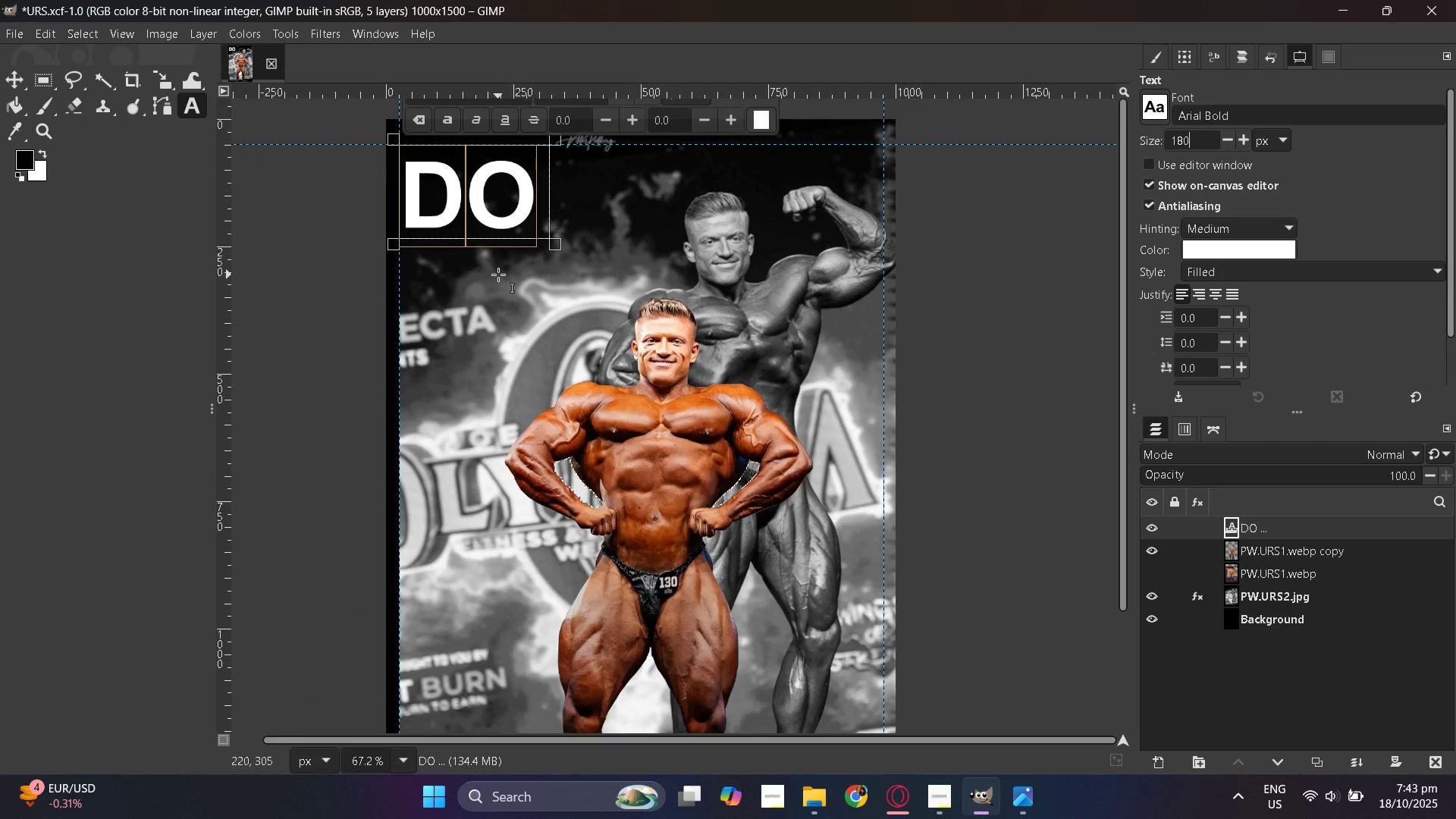 
left_click([498, 275])
 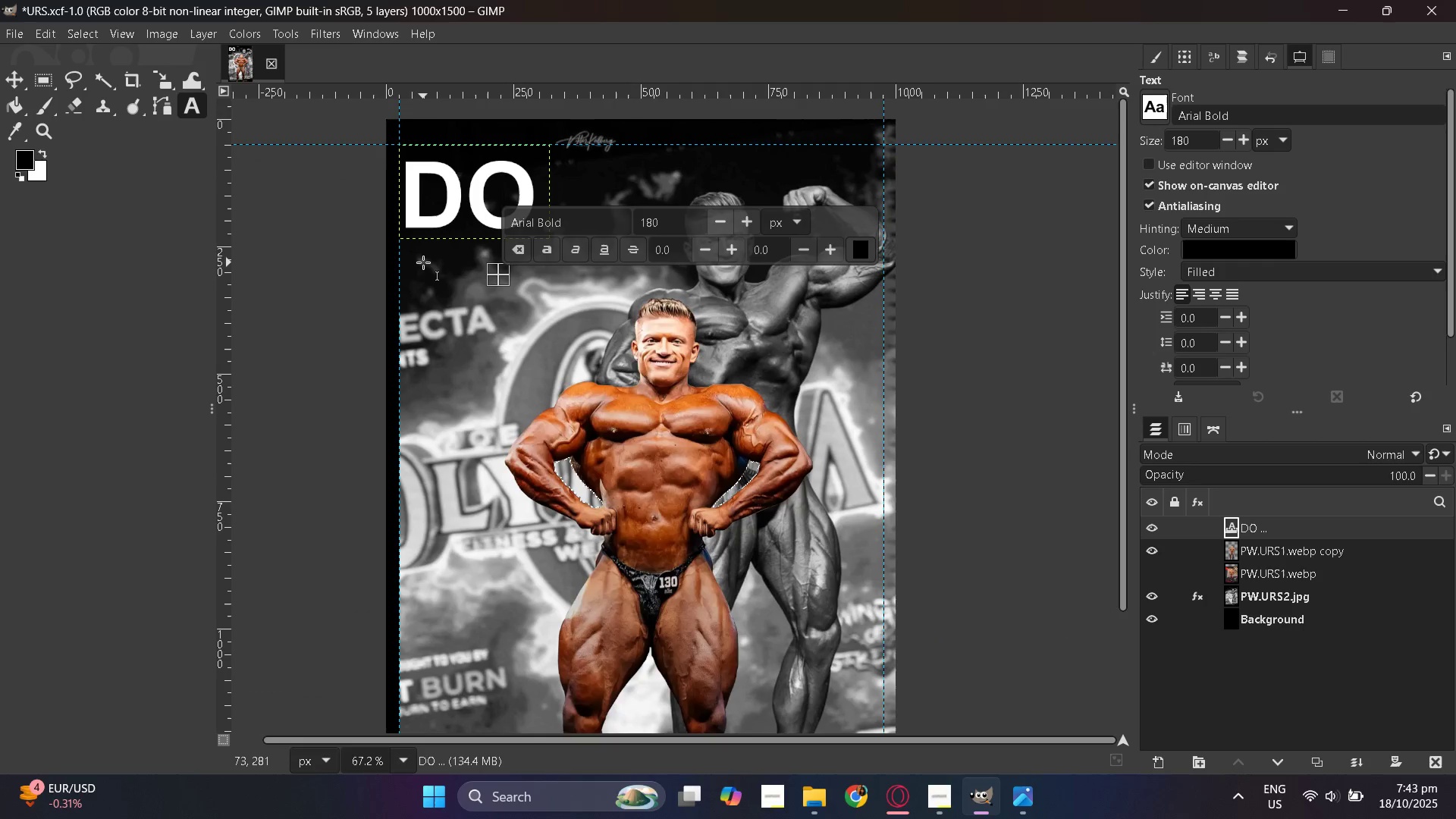 
left_click([423, 262])
 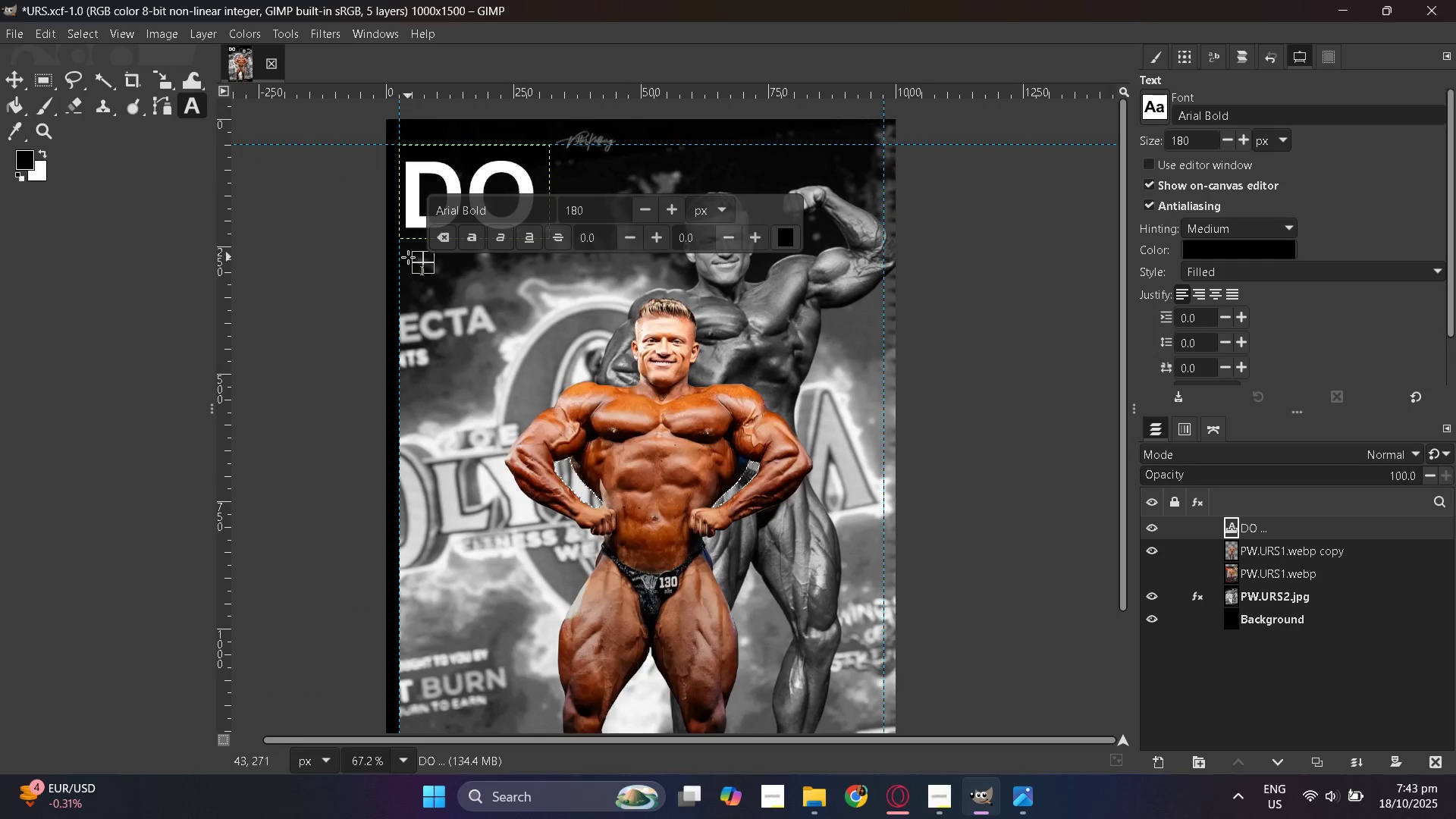 
left_click_drag(start_coordinate=[406, 256], to_coordinate=[560, 337])
 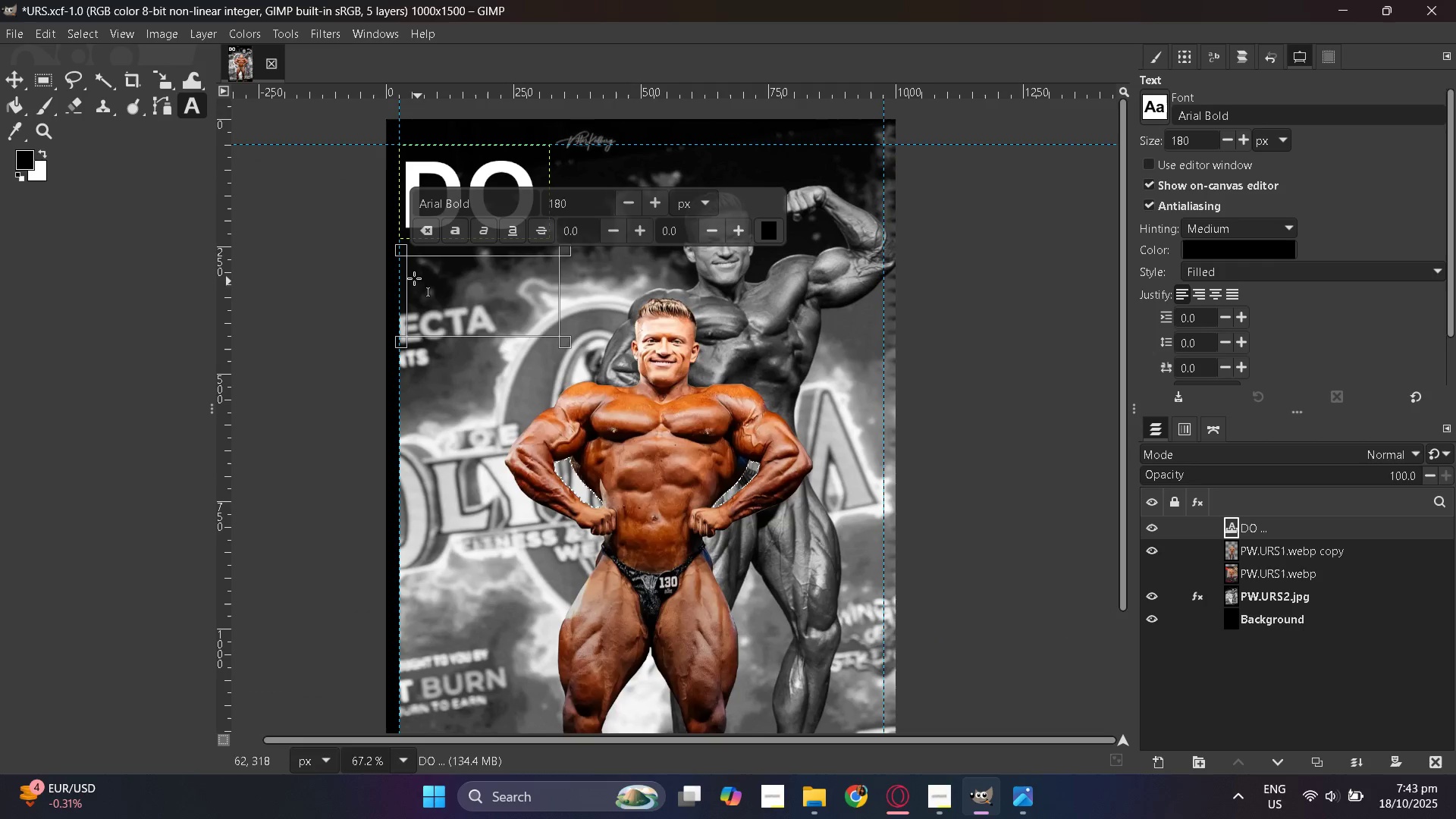 
scroll: coordinate [409, 311], scroll_direction: up, amount: 3.0
 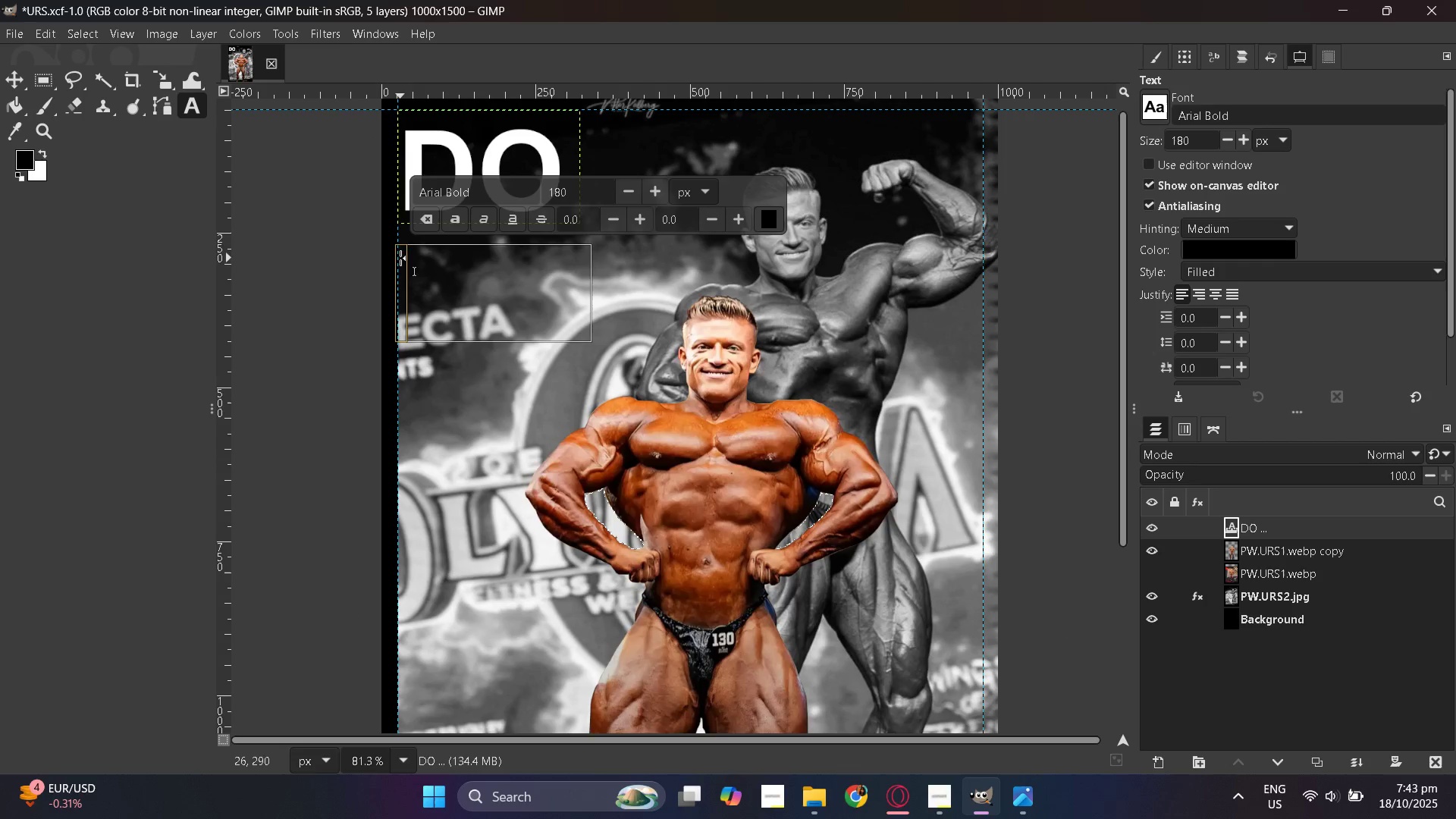 
hold_key(key=ControlLeft, duration=0.31)
 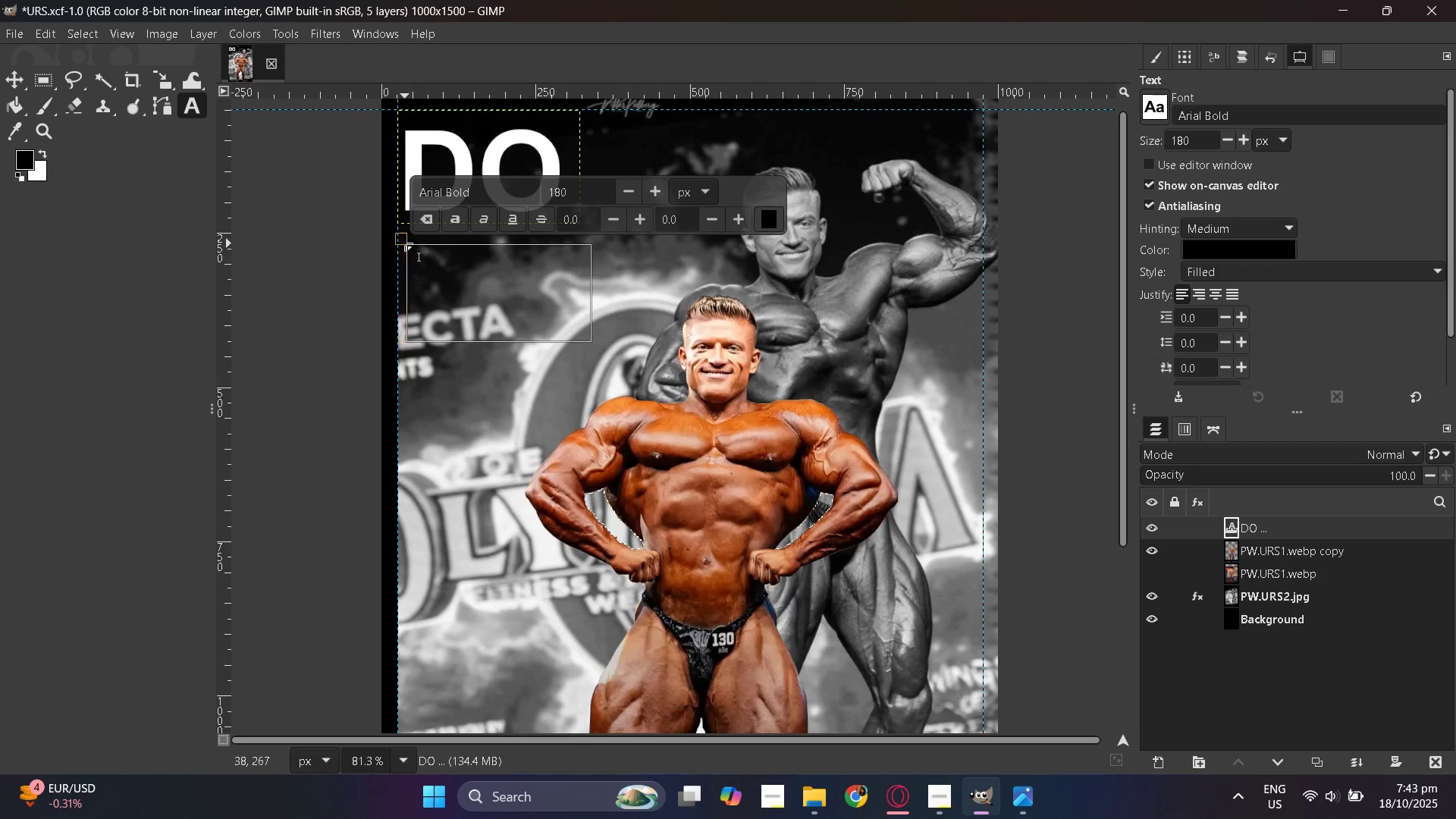 
left_click_drag(start_coordinate=[407, 243], to_coordinate=[396, 235])
 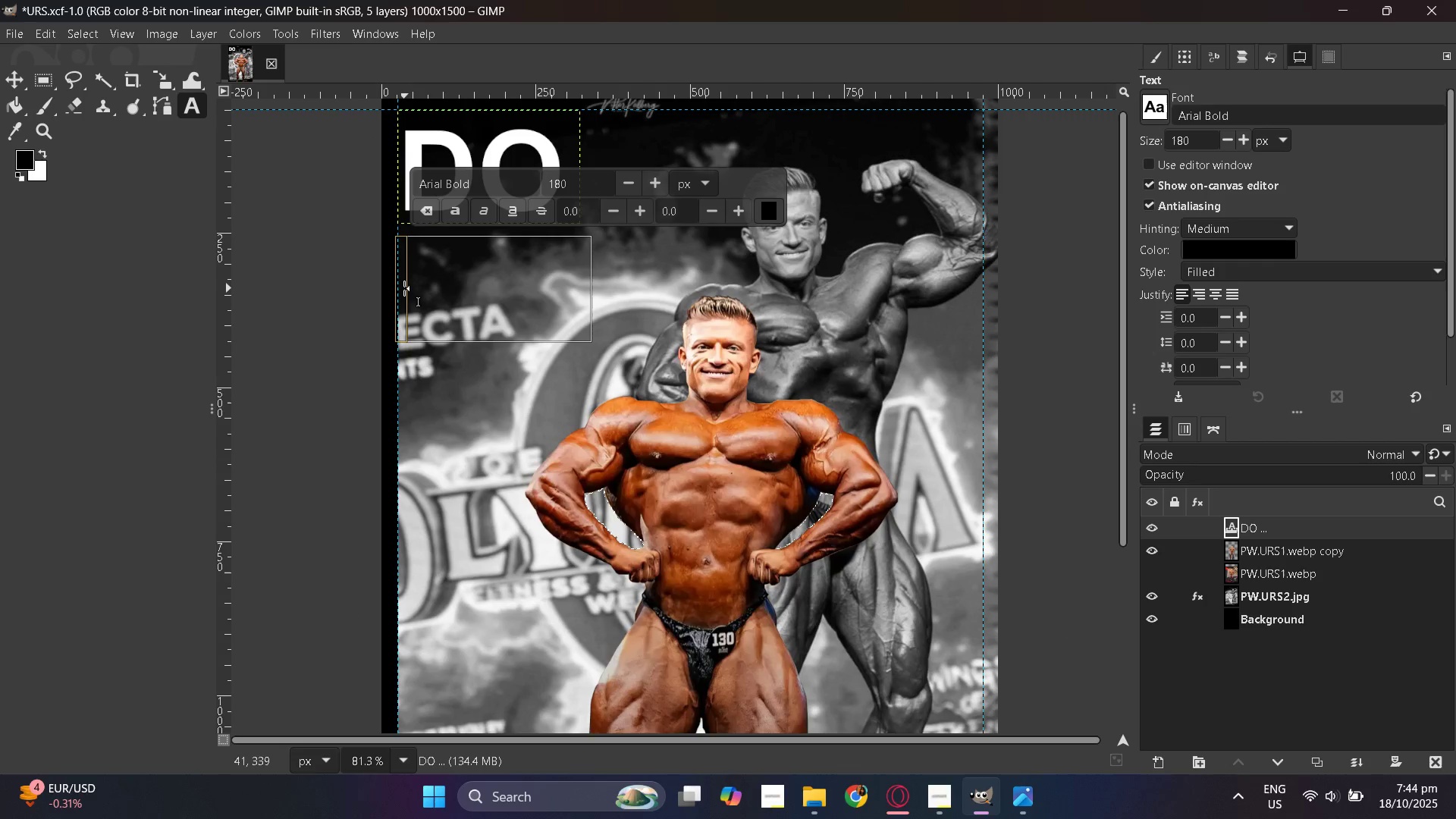 
left_click_drag(start_coordinate=[403, 288], to_coordinate=[393, 285])
 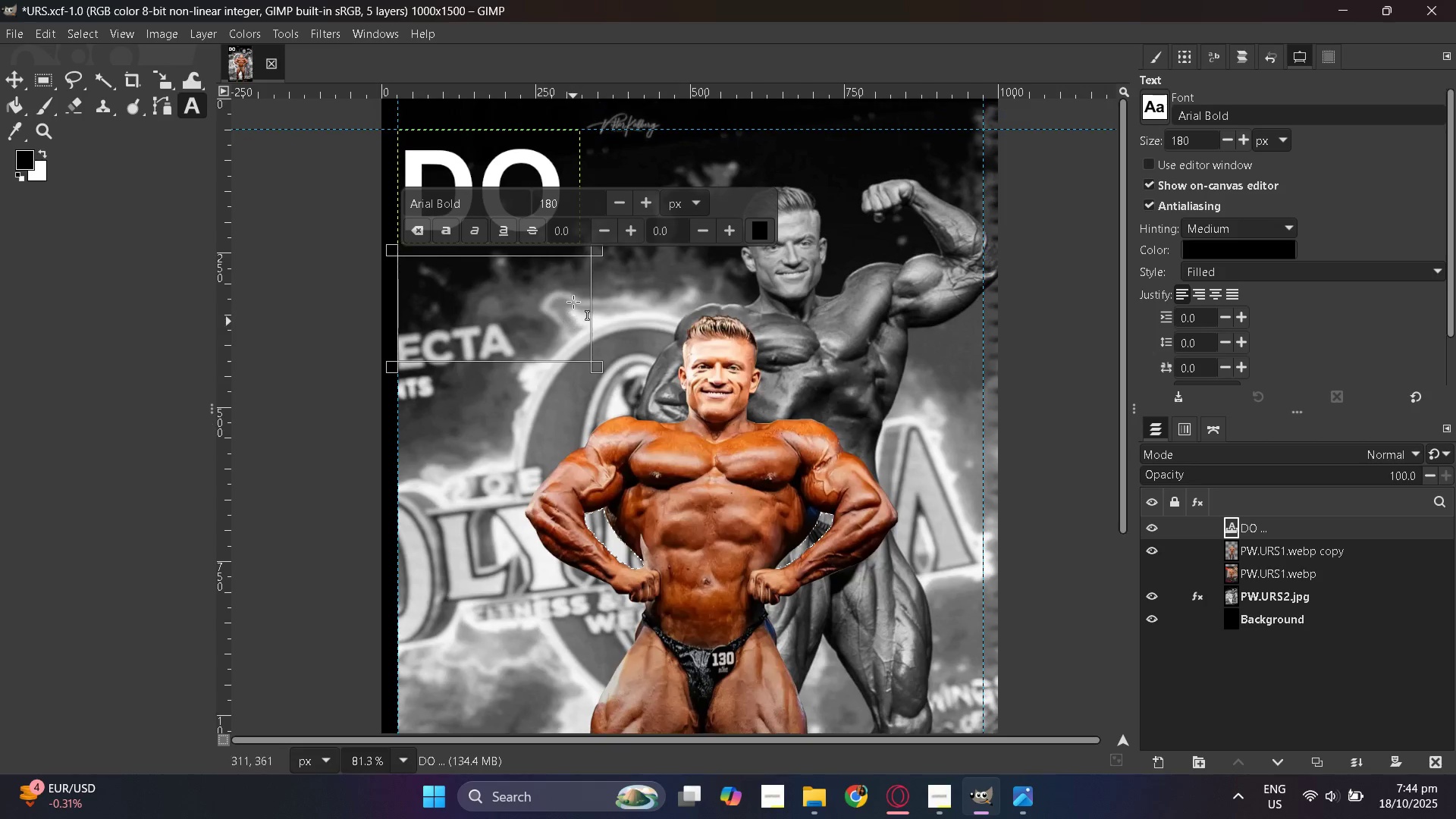 
scroll: coordinate [573, 302], scroll_direction: up, amount: 3.0
 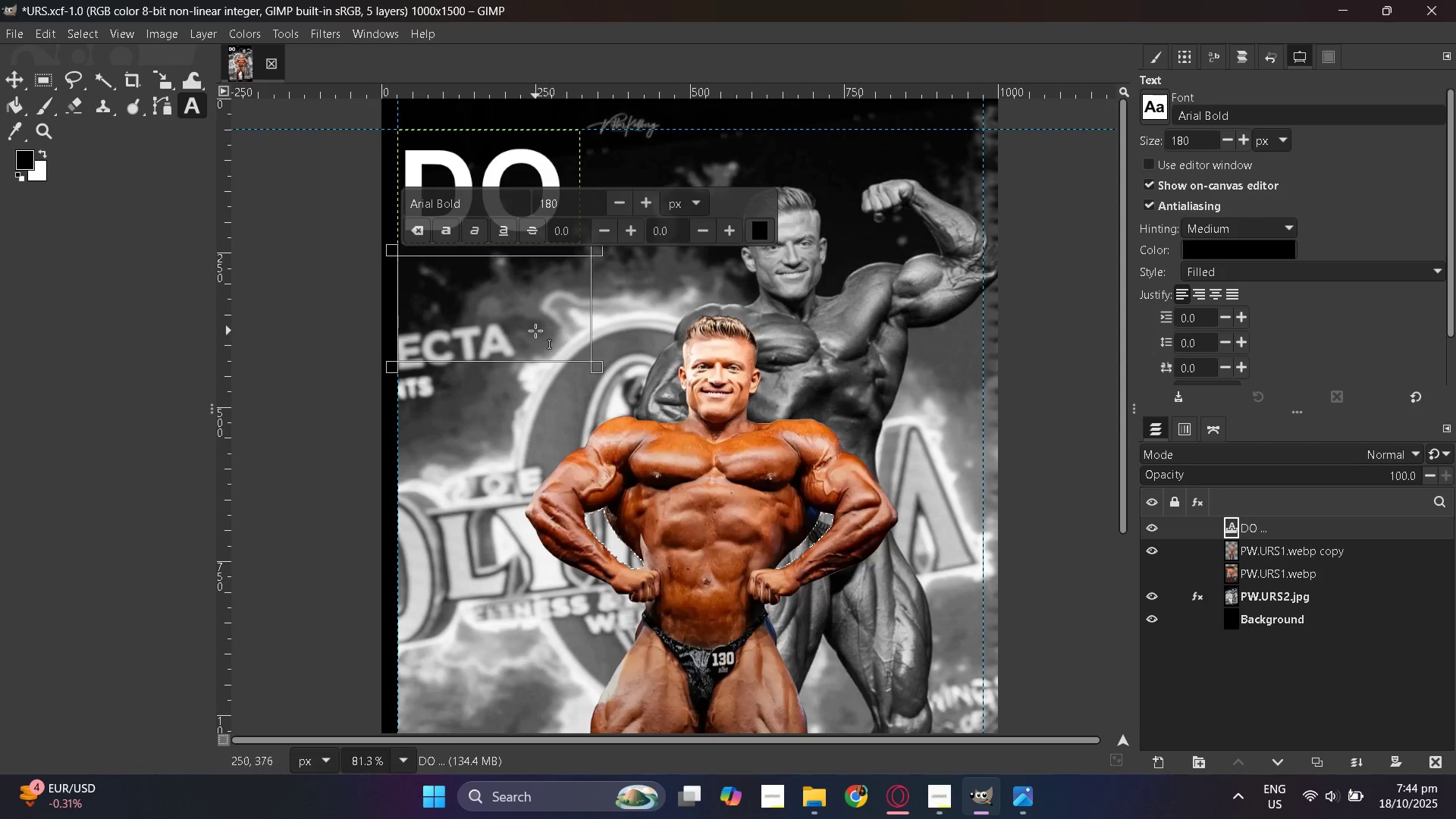 
left_click([535, 330])
 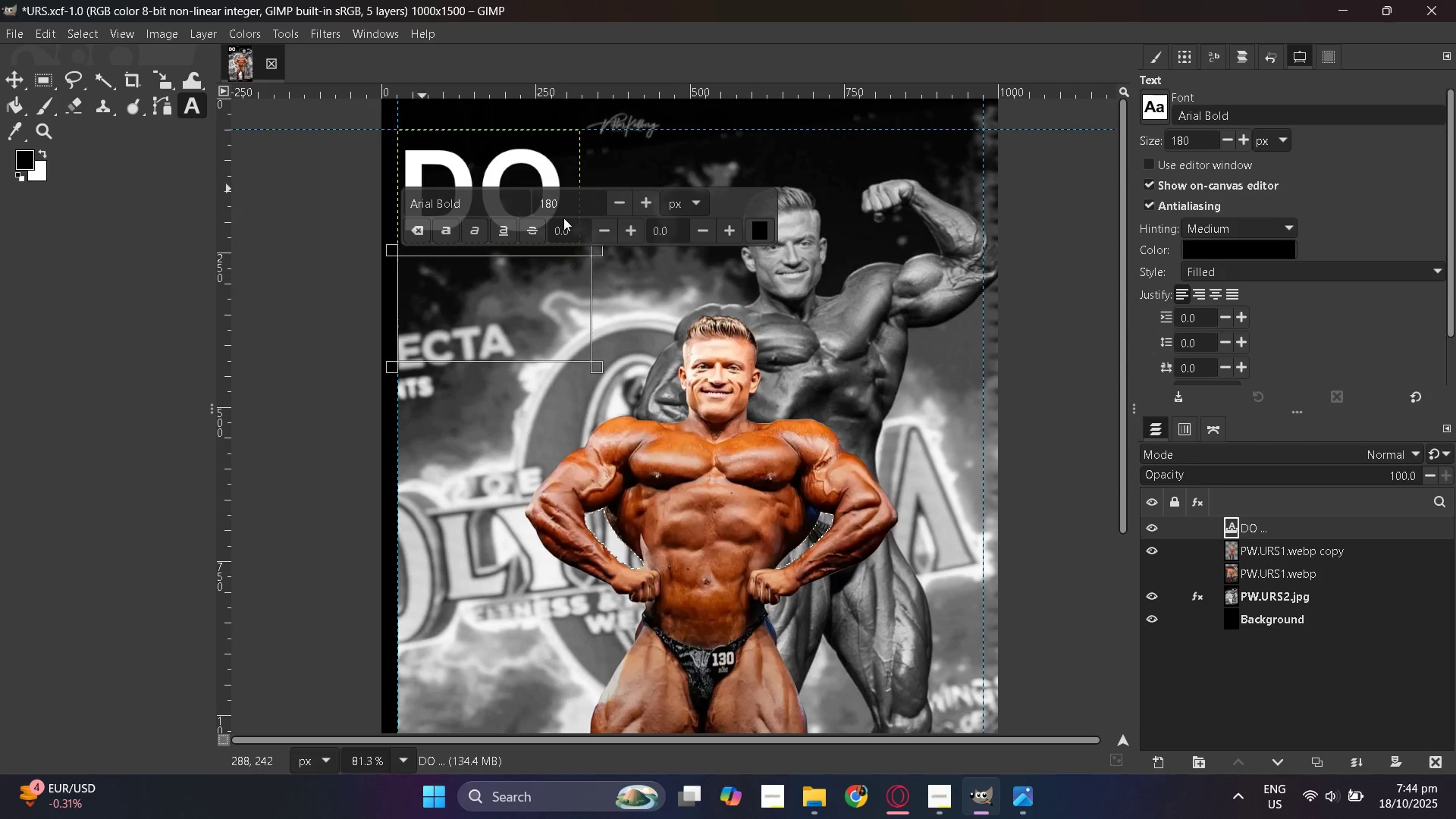 
left_click([503, 290])
 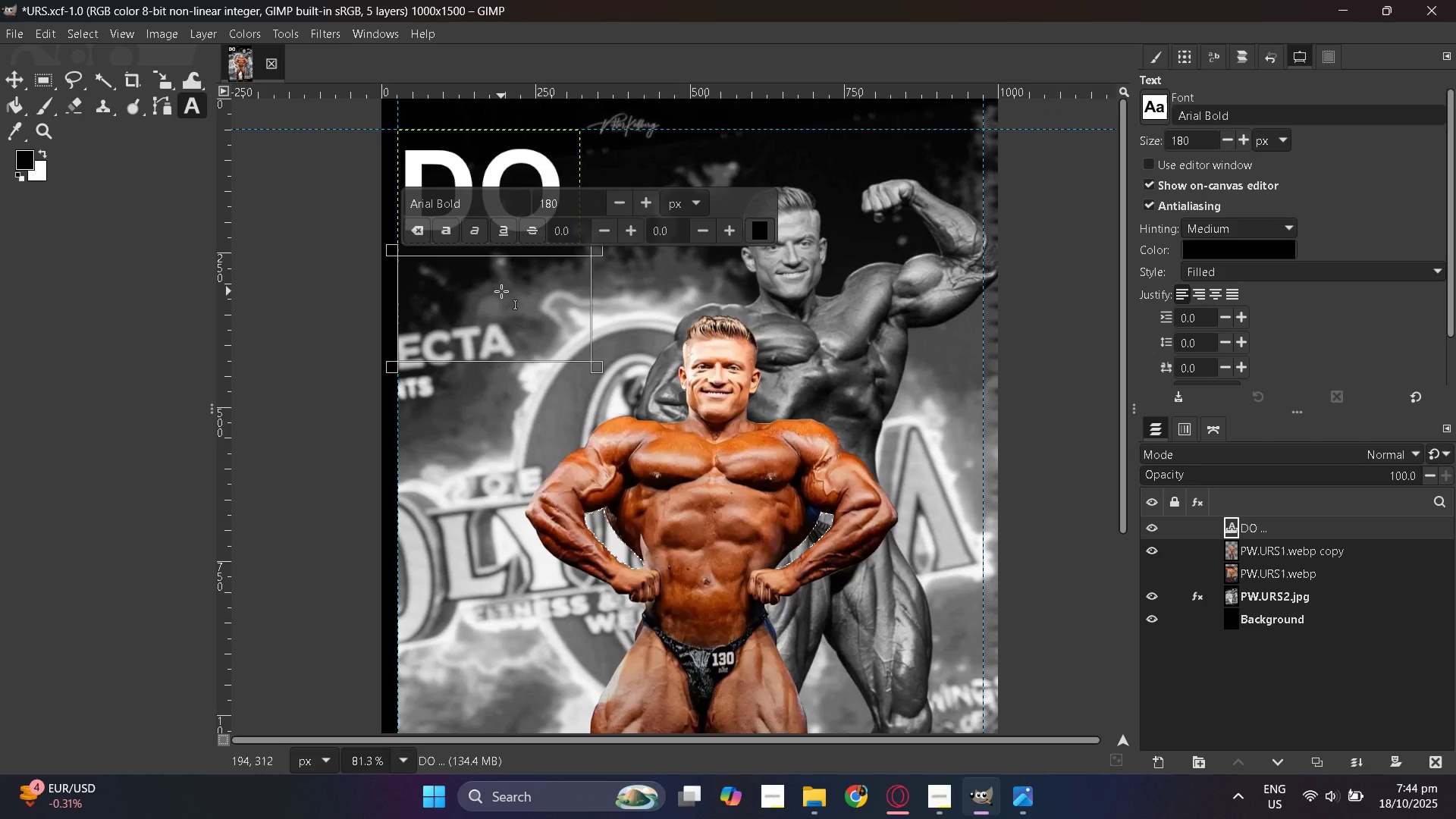 
key(Shift+N)
 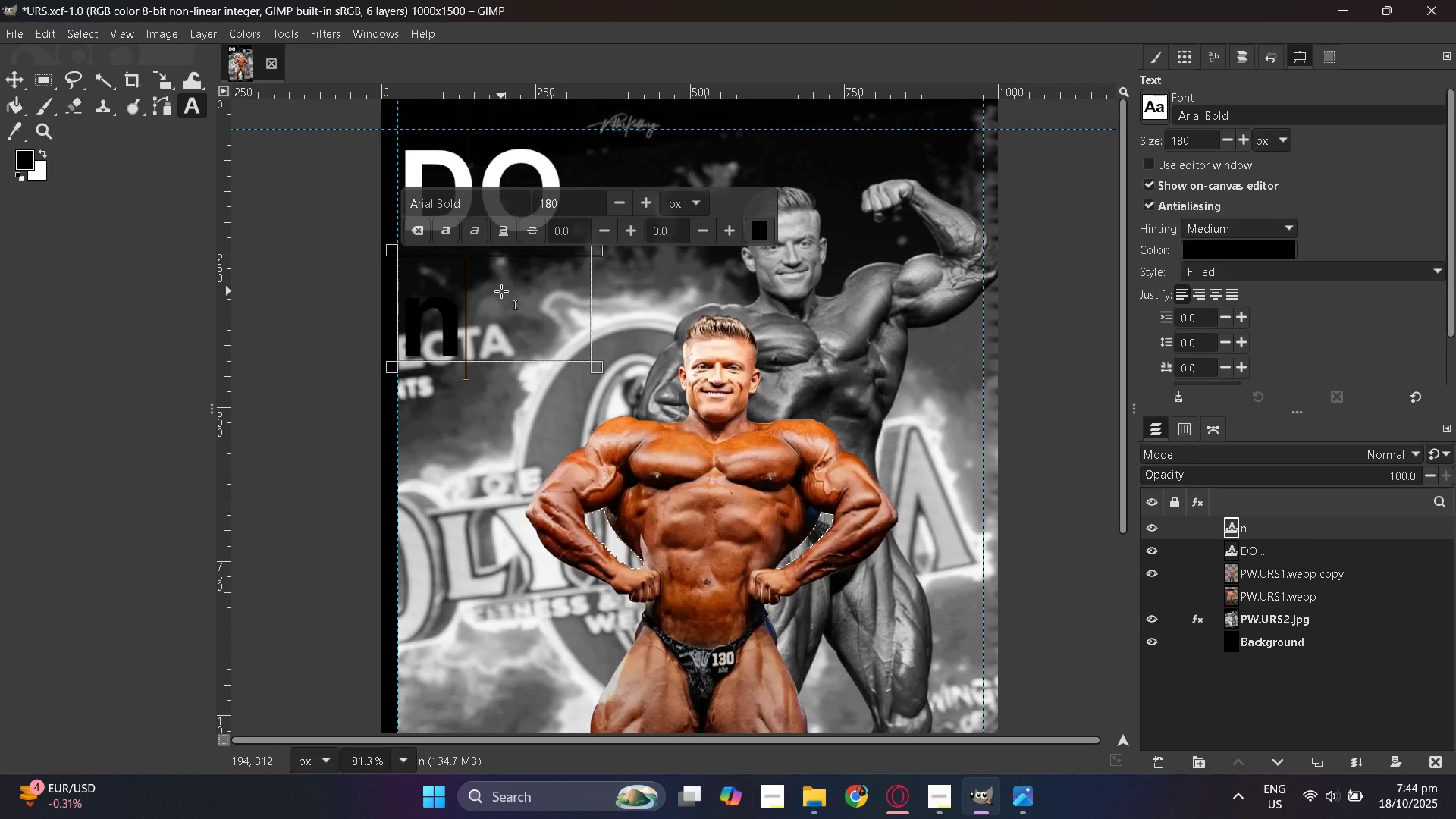 
key(Backspace)
 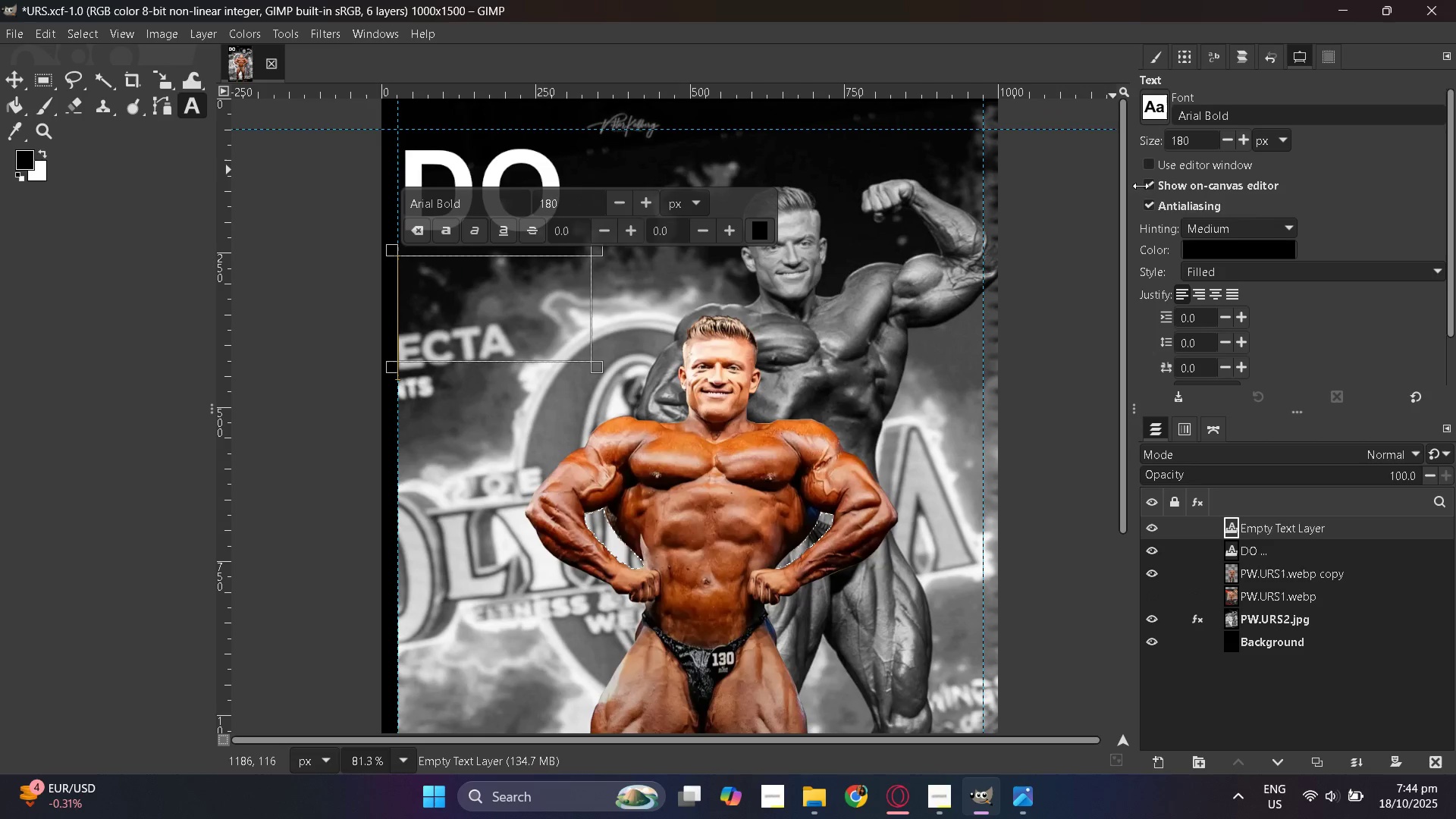 
left_click([1247, 249])
 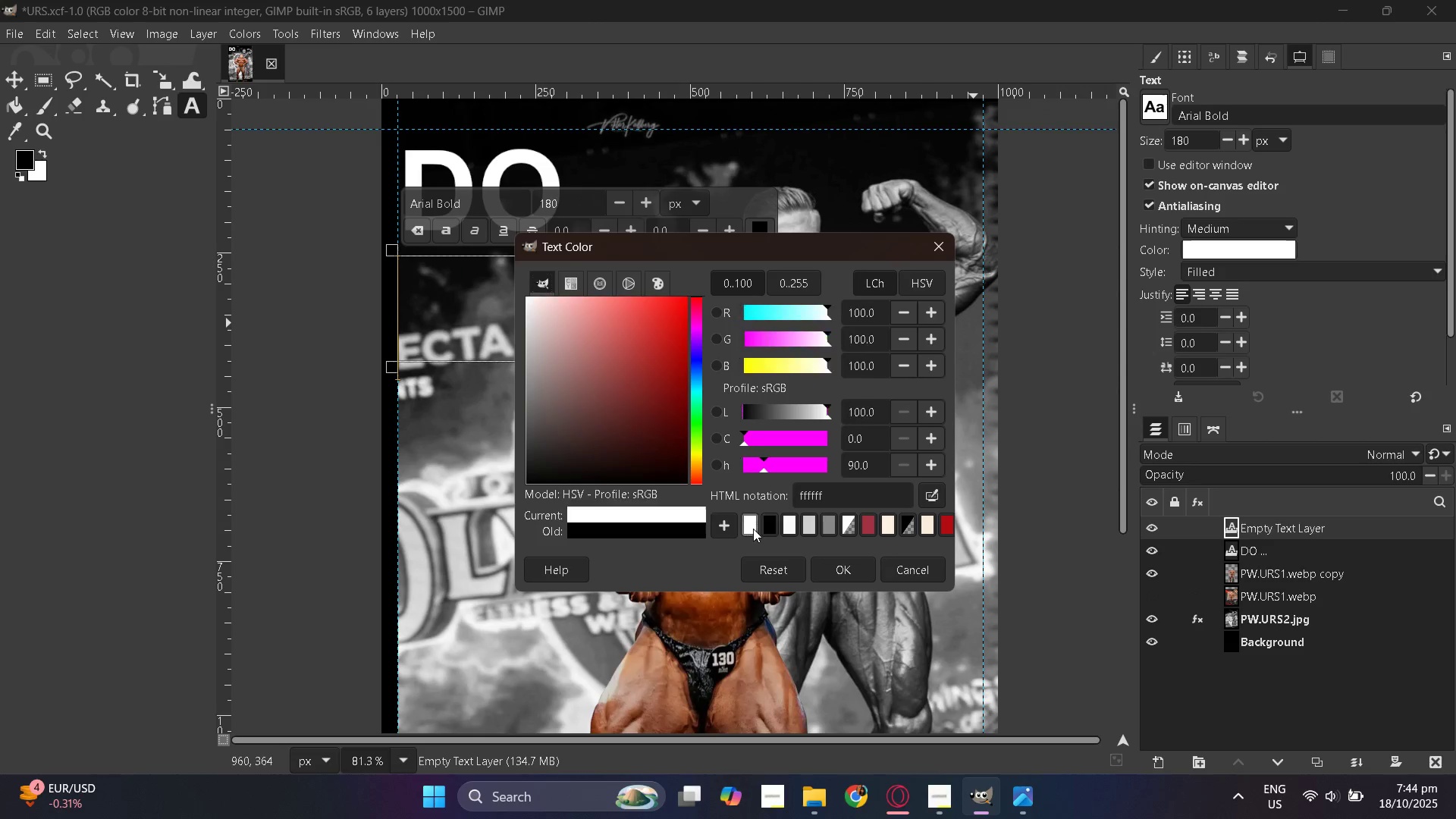 
double_click([847, 574])
 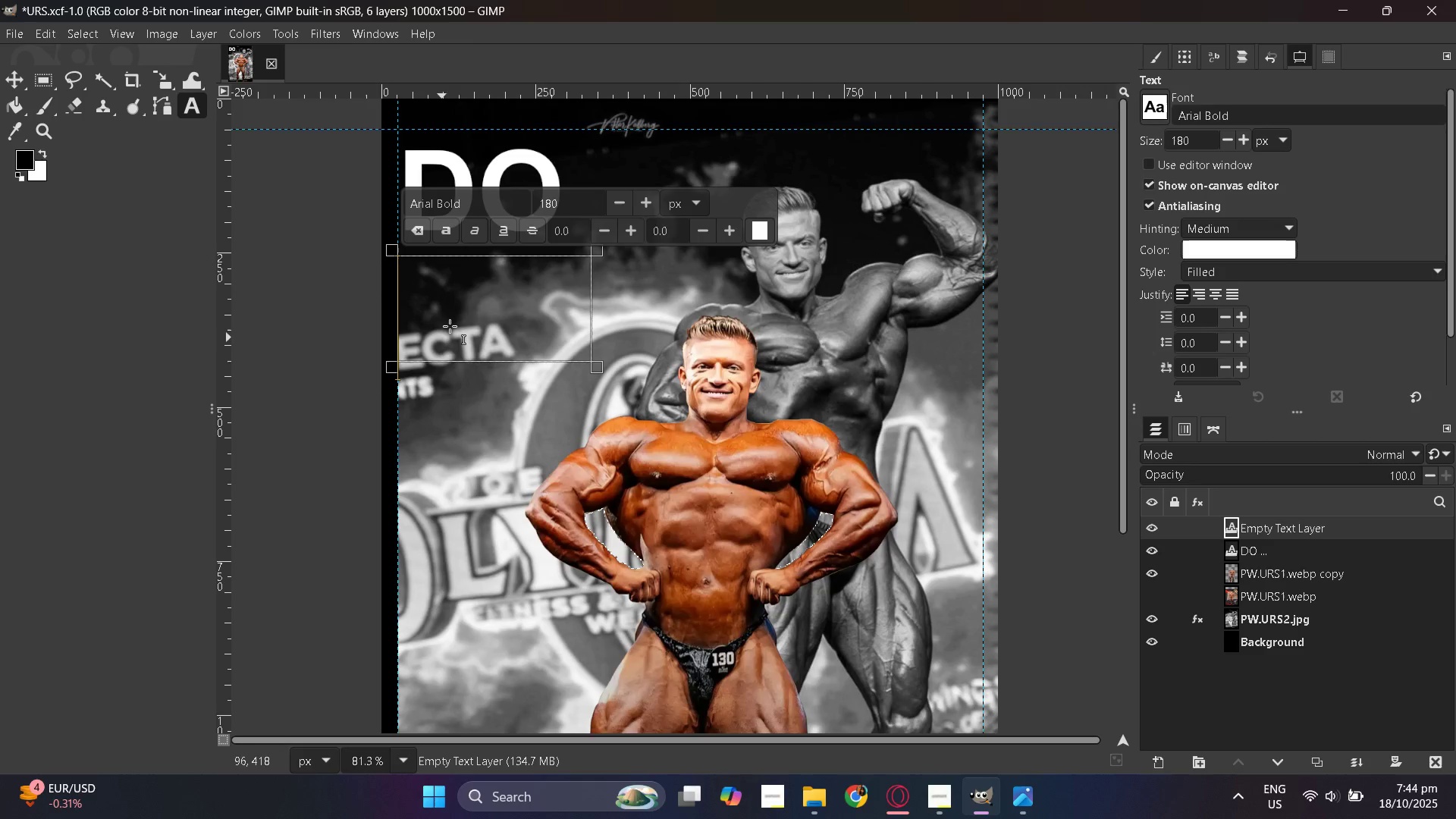 
left_click([464, 318])
 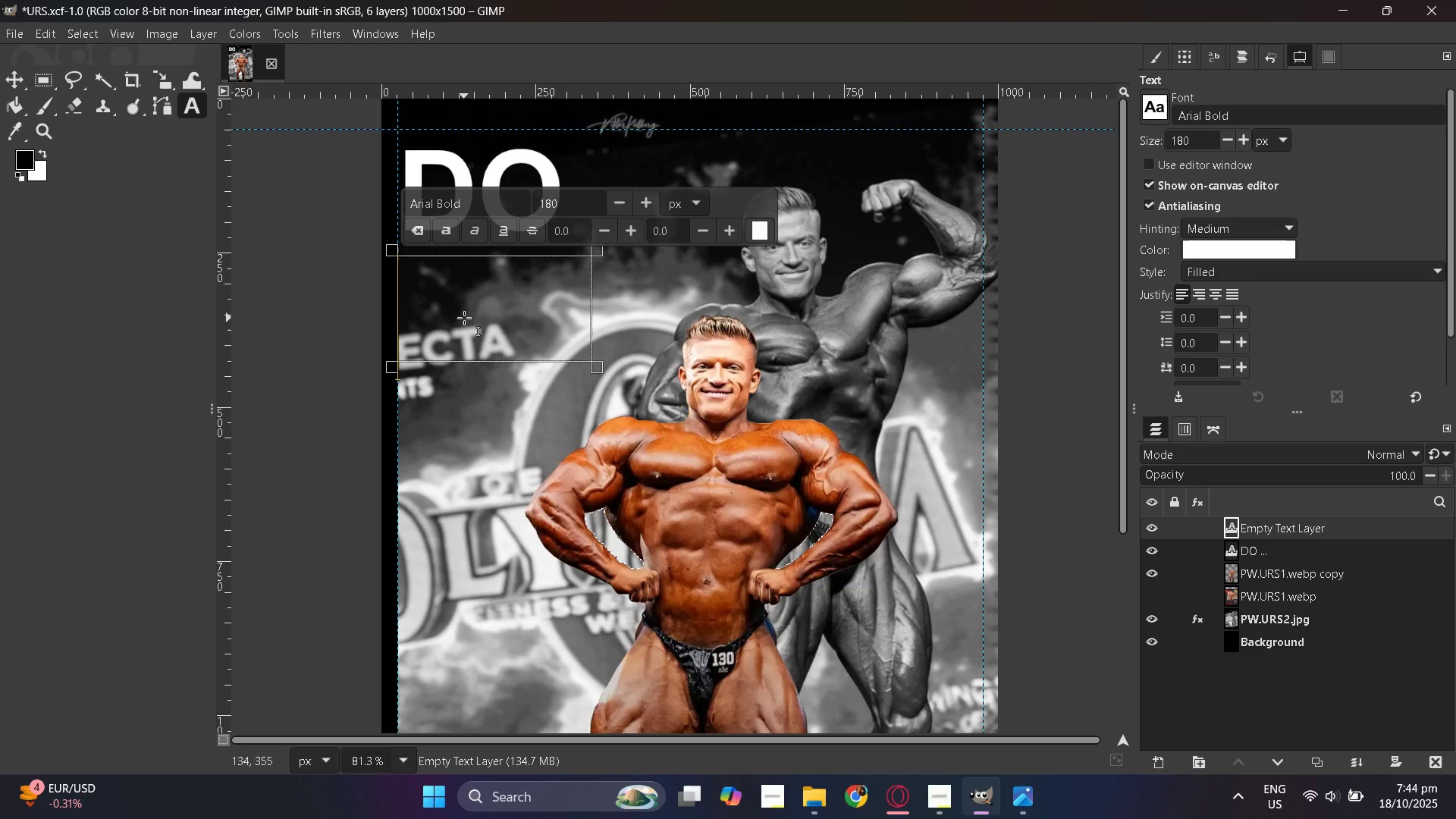 
type(not)
 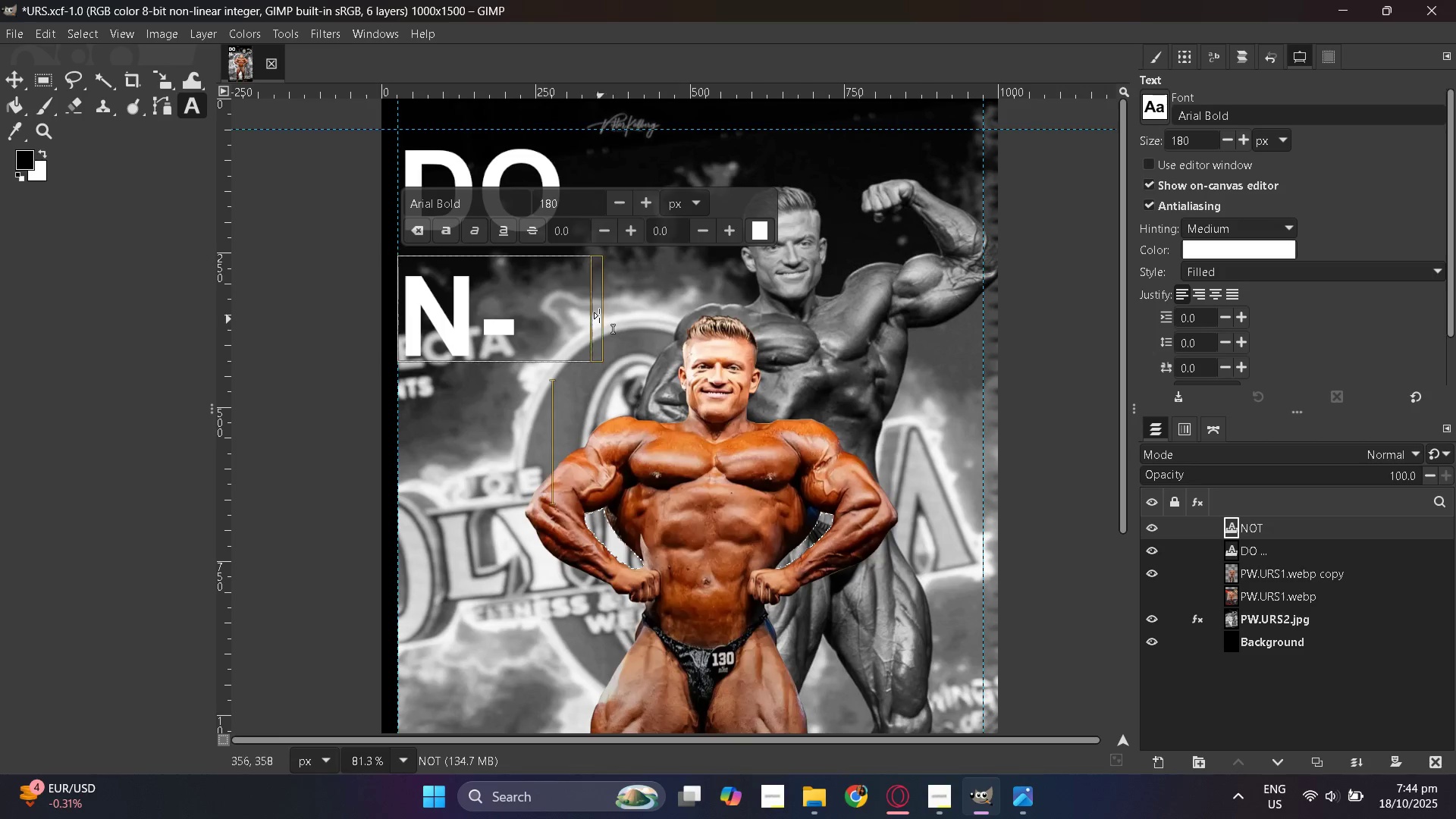 
left_click_drag(start_coordinate=[598, 312], to_coordinate=[620, 312])
 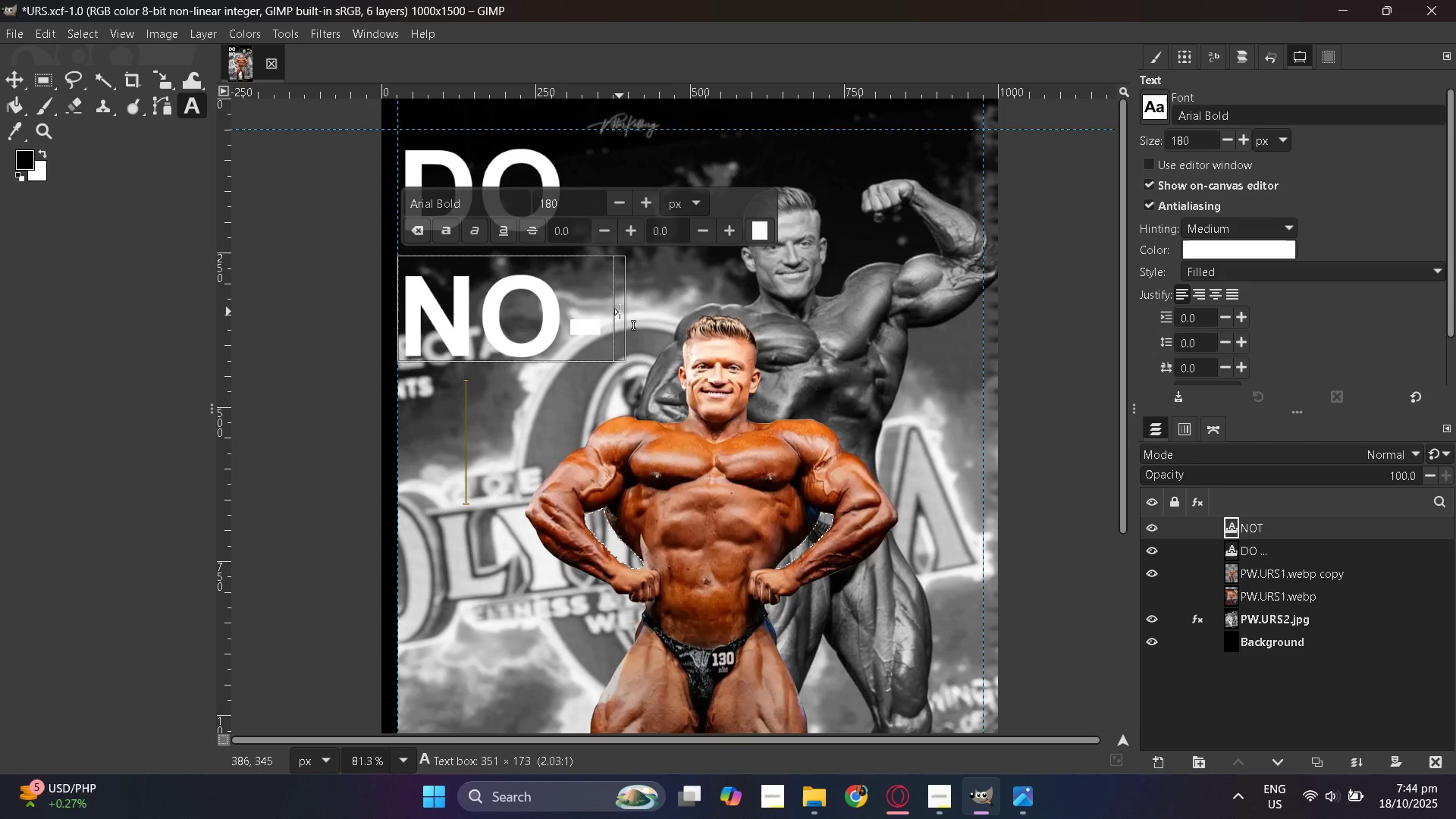 
left_click_drag(start_coordinate=[620, 312], to_coordinate=[636, 312])
 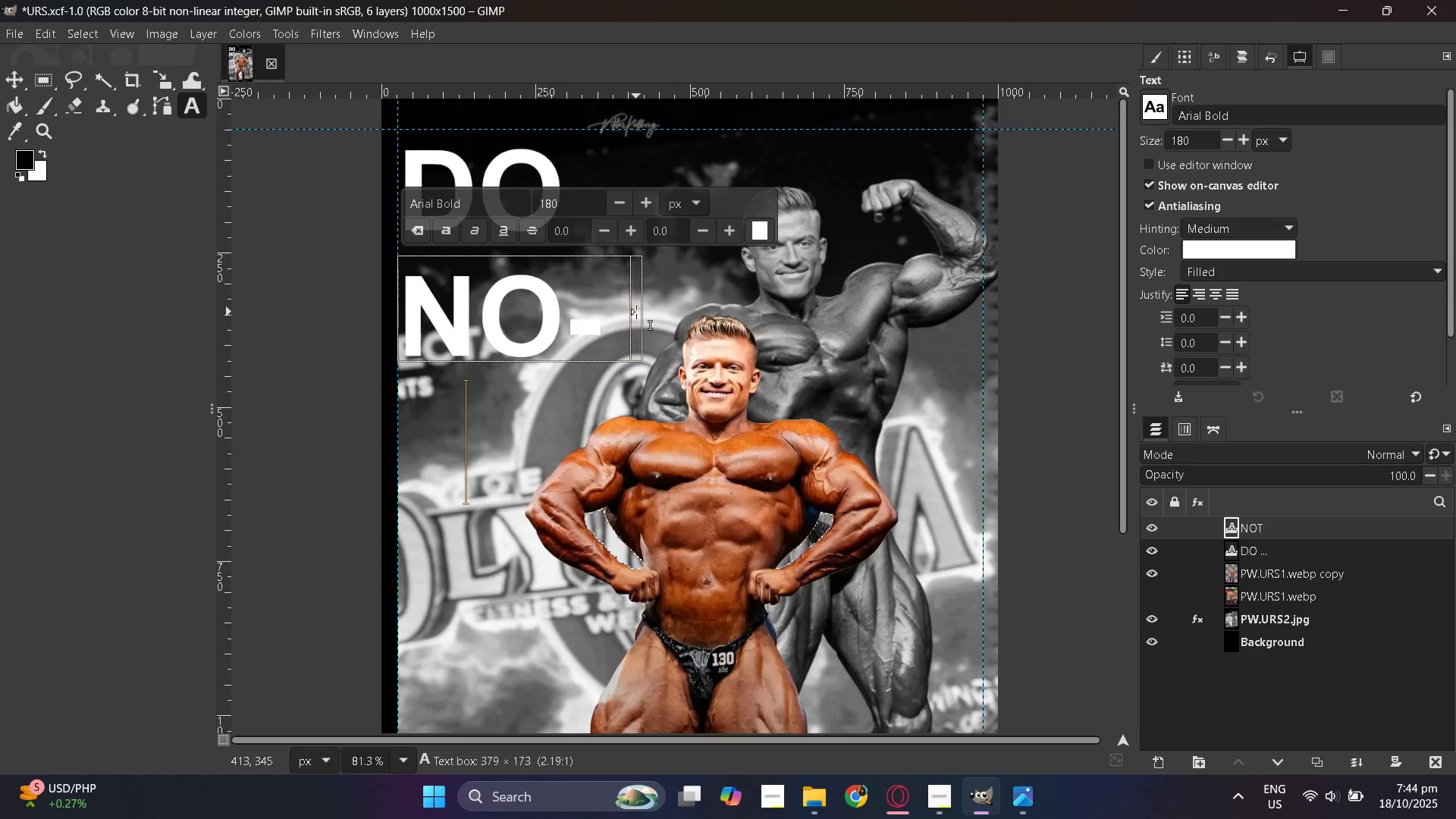 
left_click_drag(start_coordinate=[636, 312], to_coordinate=[651, 312])
 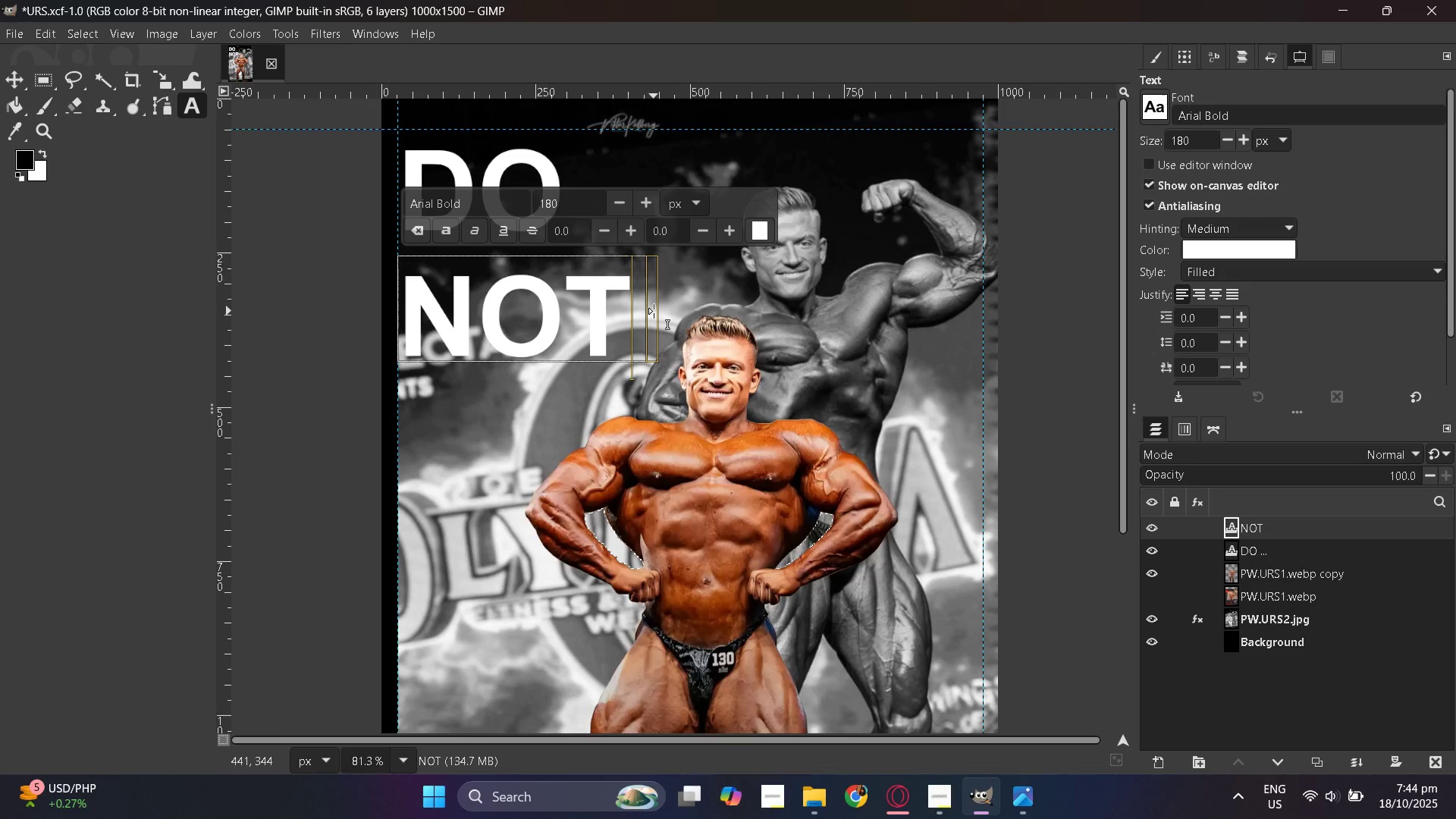 
scroll: coordinate [654, 311], scroll_direction: down, amount: 6.0
 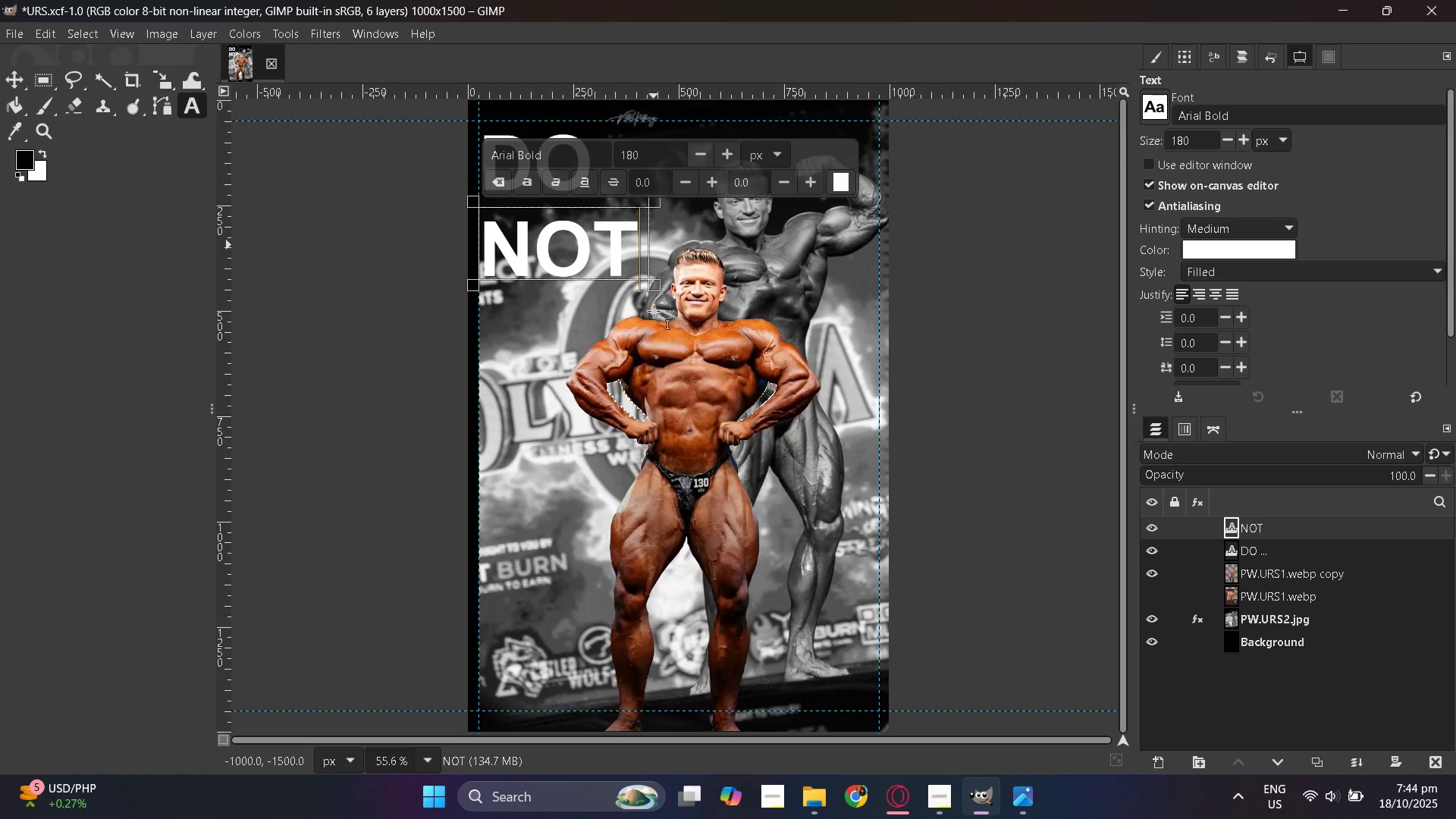 
hold_key(key=ControlLeft, duration=0.6)
 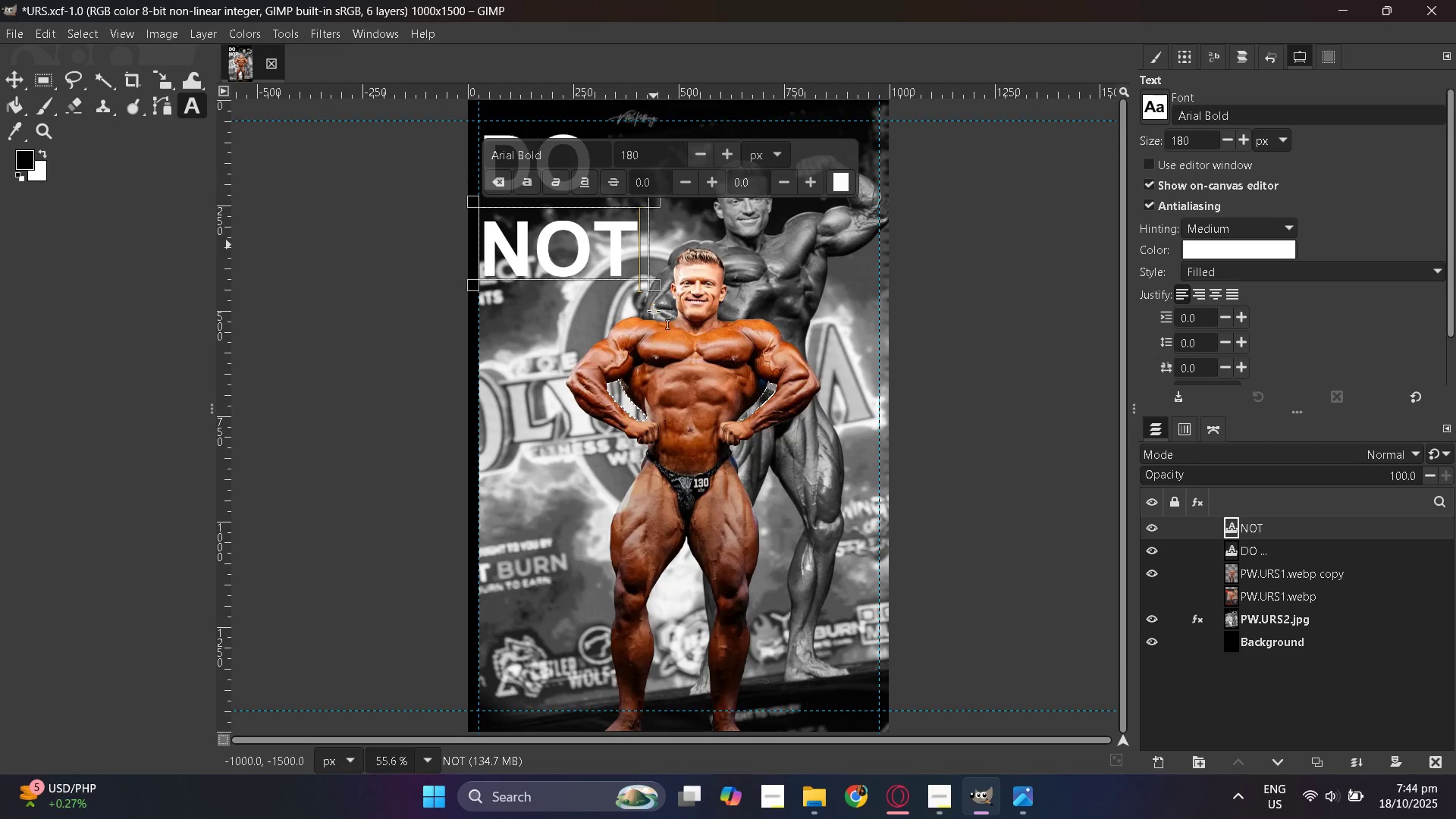 
scroll: coordinate [654, 311], scroll_direction: up, amount: 2.0
 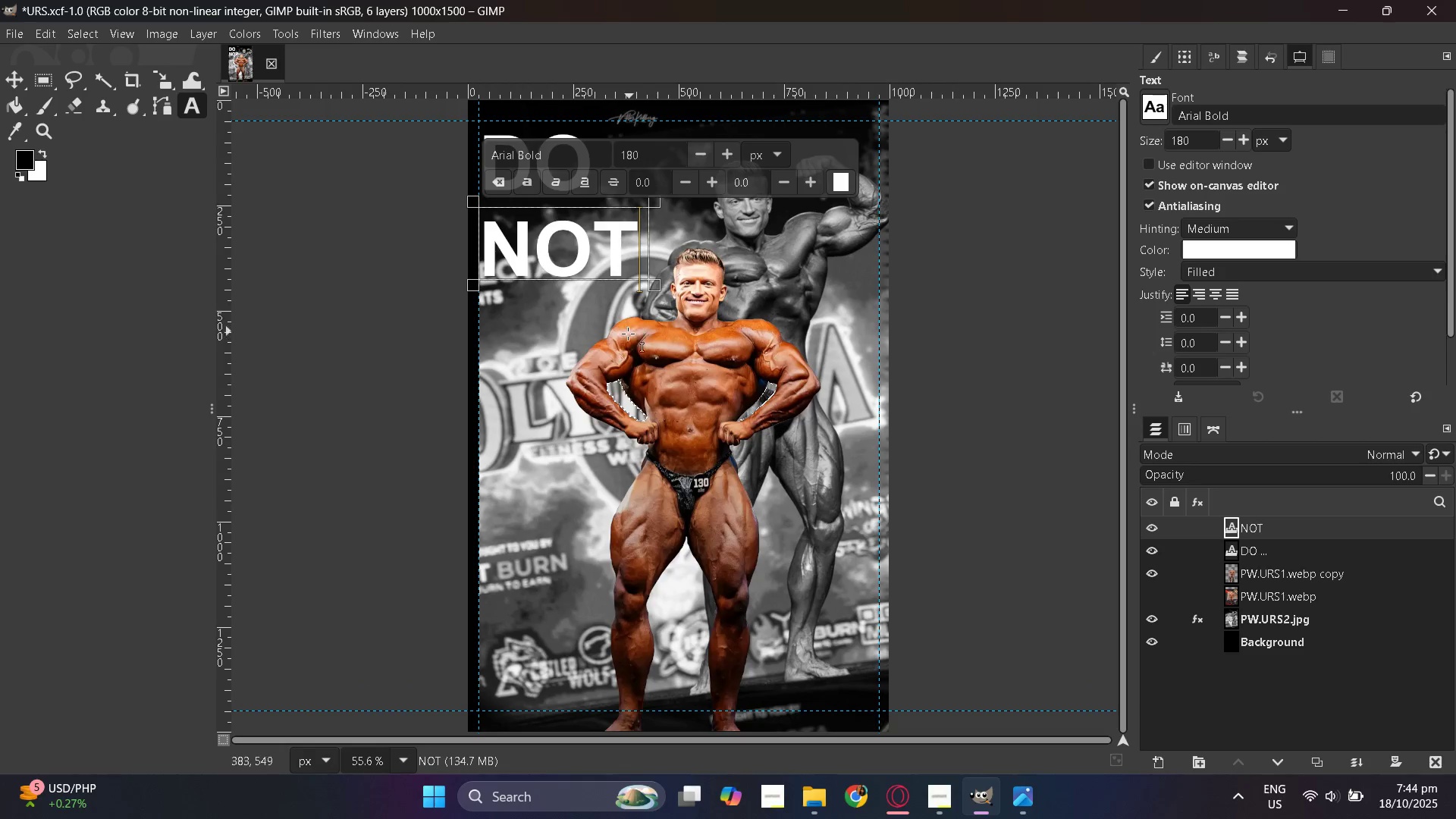 
hold_key(key=ControlLeft, duration=0.4)
scroll: coordinate [613, 356], scroll_direction: up, amount: 1.0
 